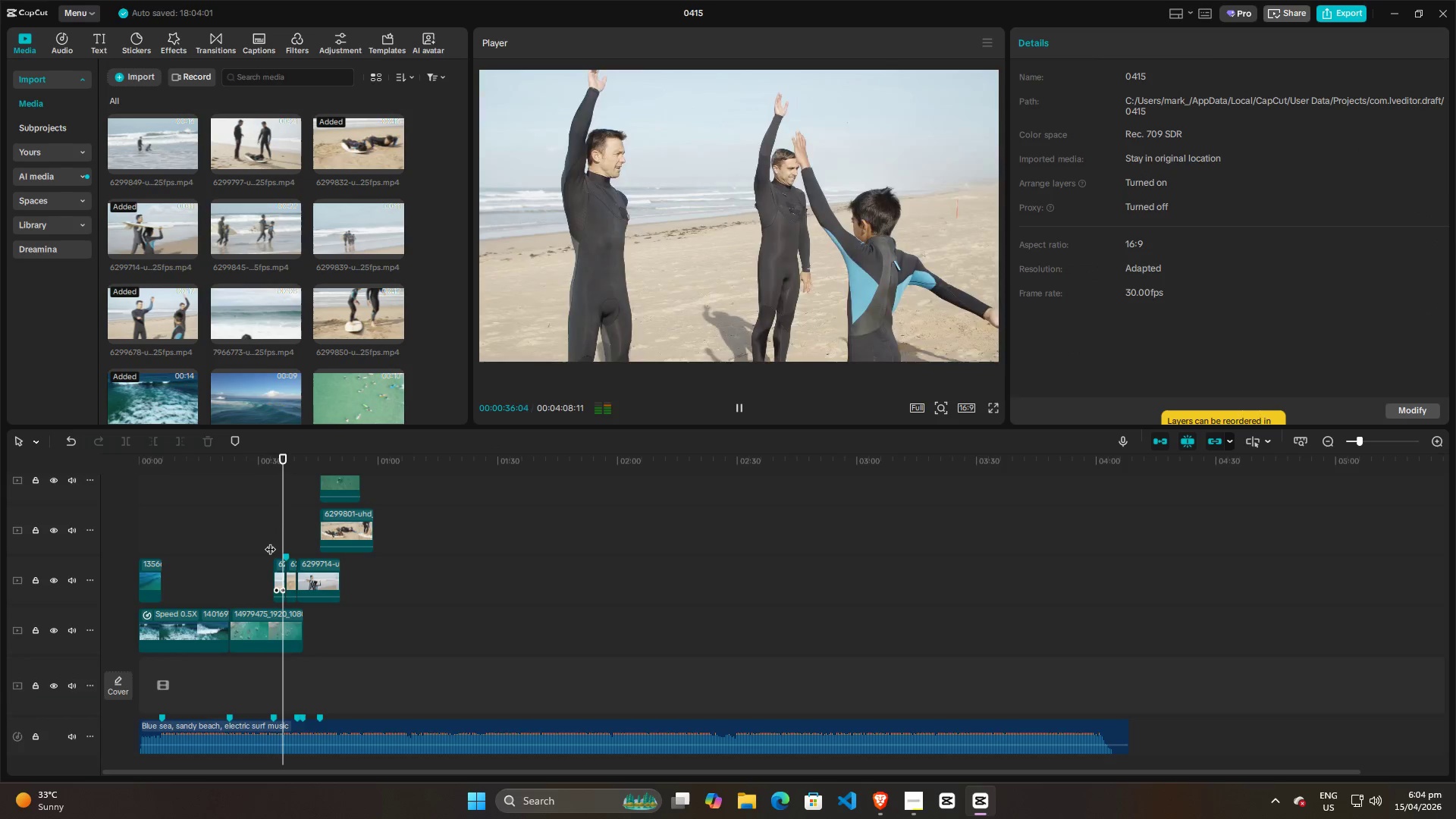 
key(Space)
 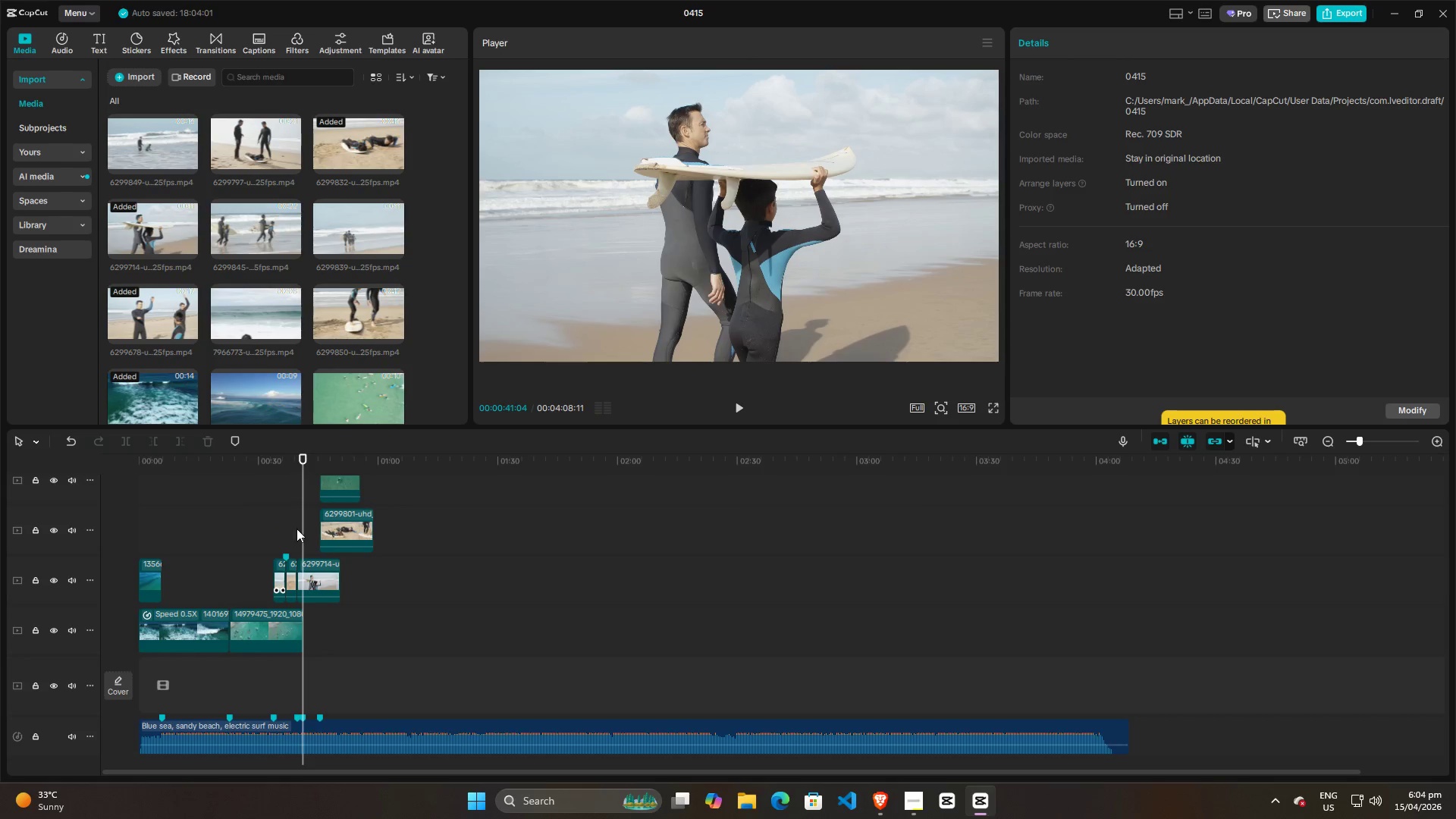 
left_click_drag(start_coordinate=[302, 527], to_coordinate=[297, 527])
 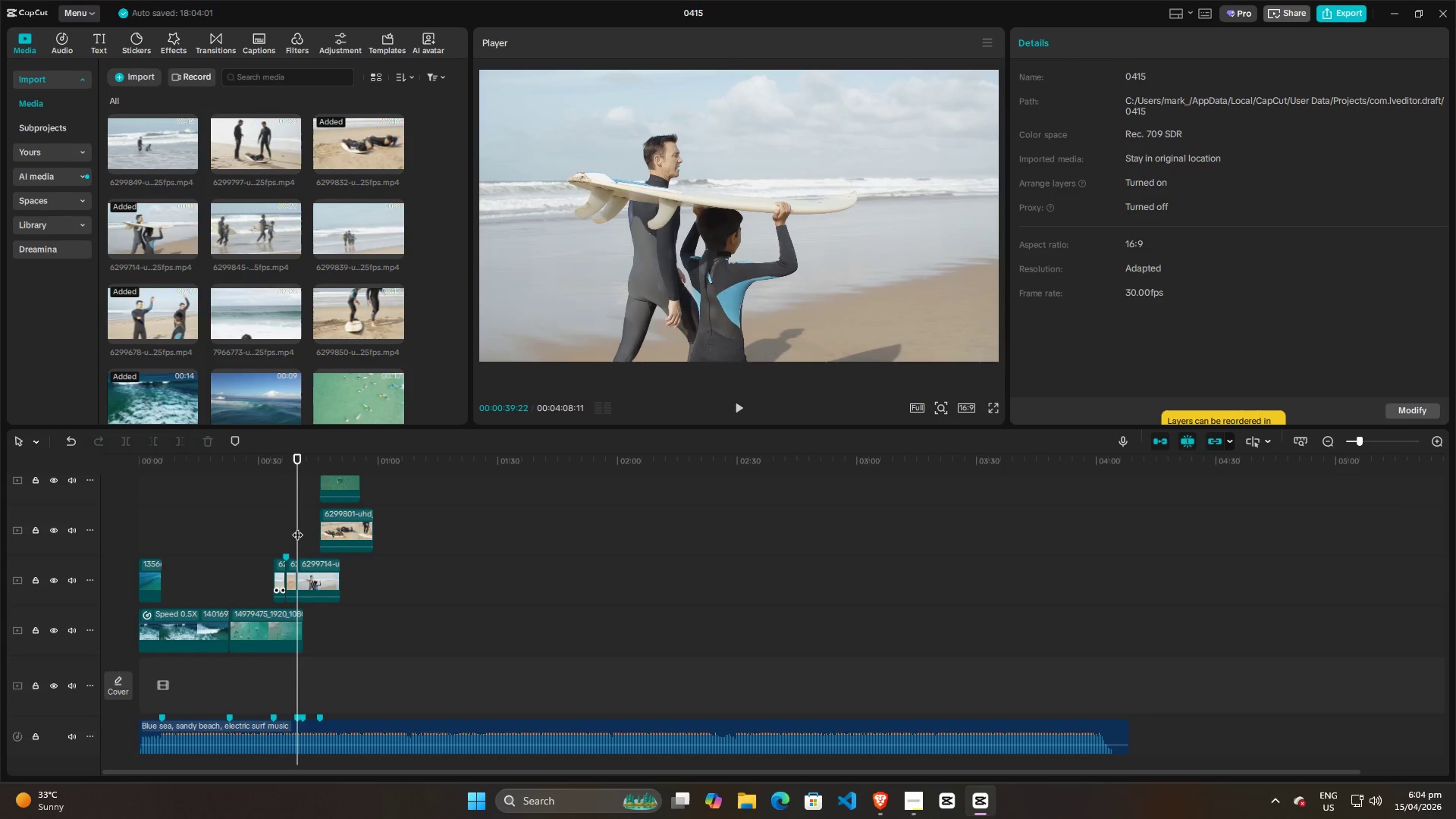 
key(Space)
 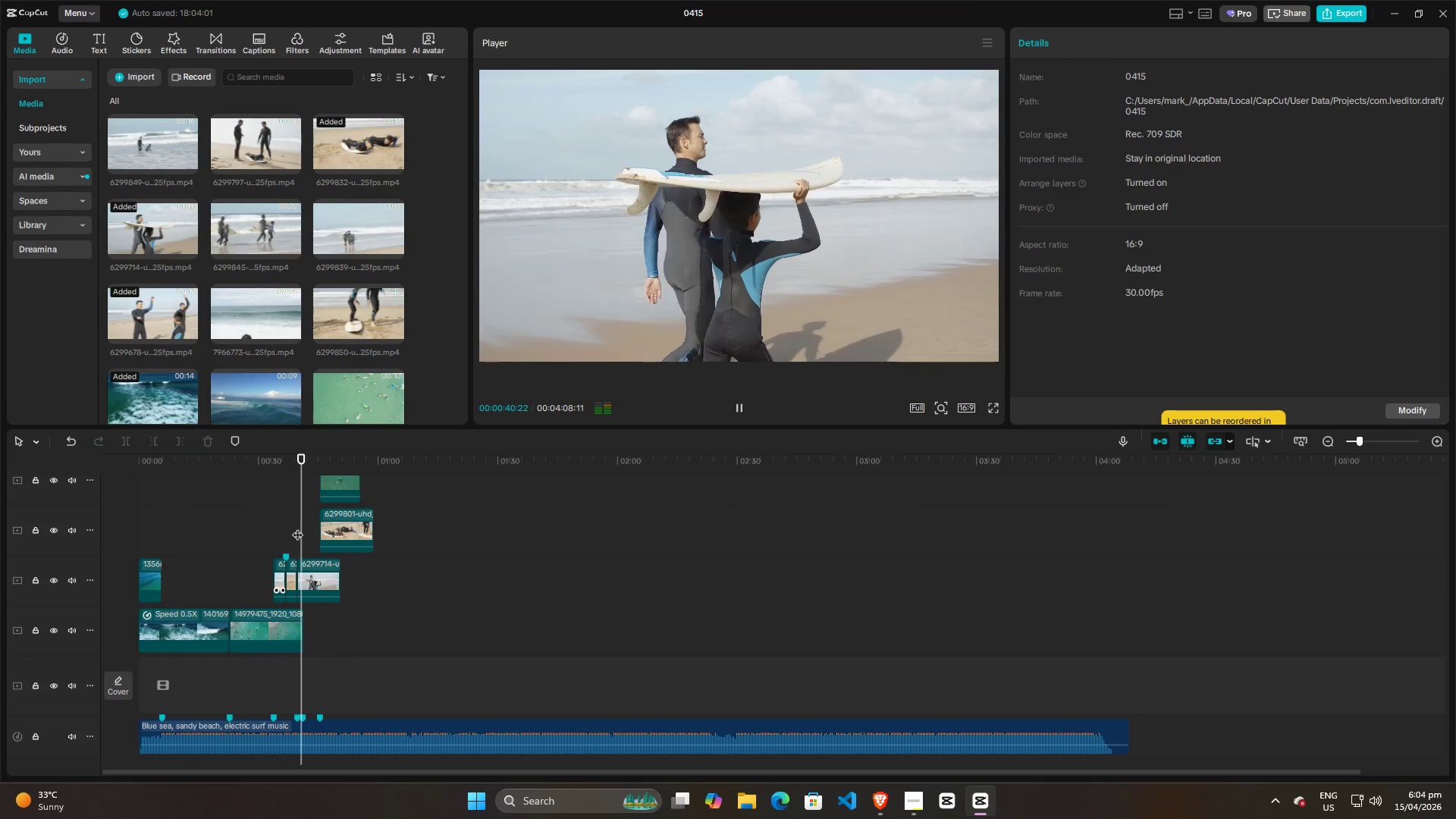 
key(Space)
 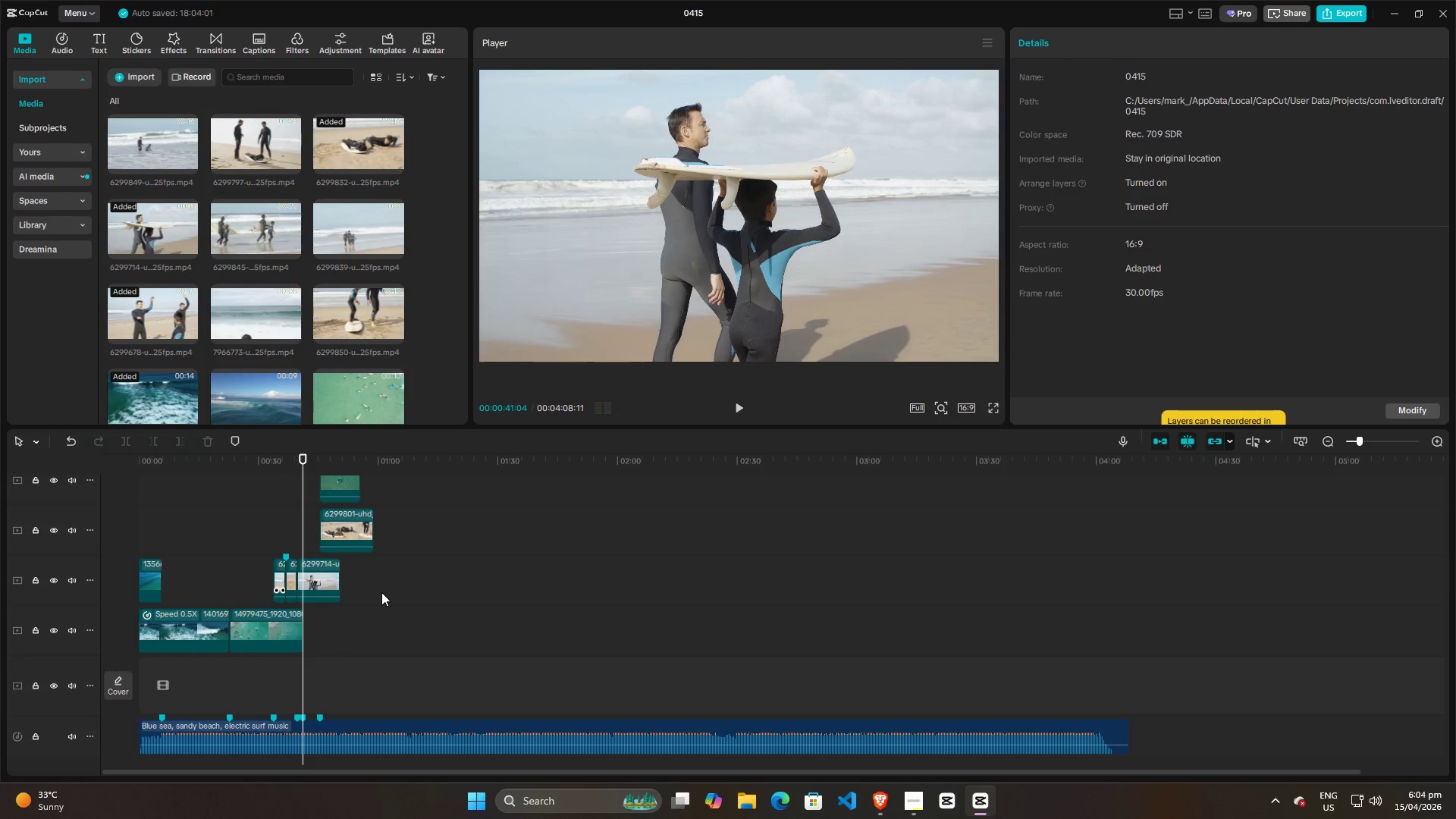 
hold_key(key=ControlLeft, duration=1.34)
 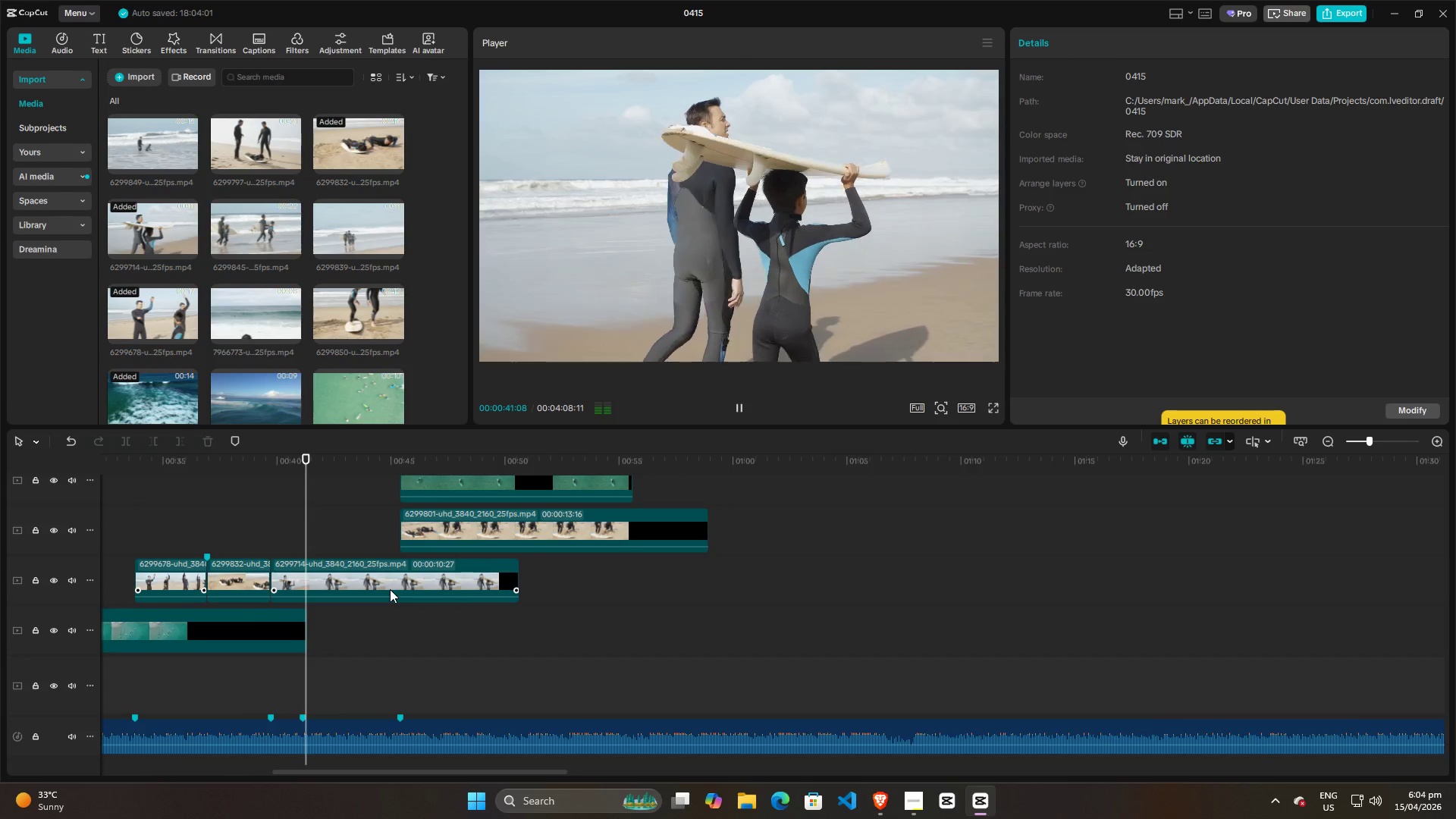 
key(Space)
 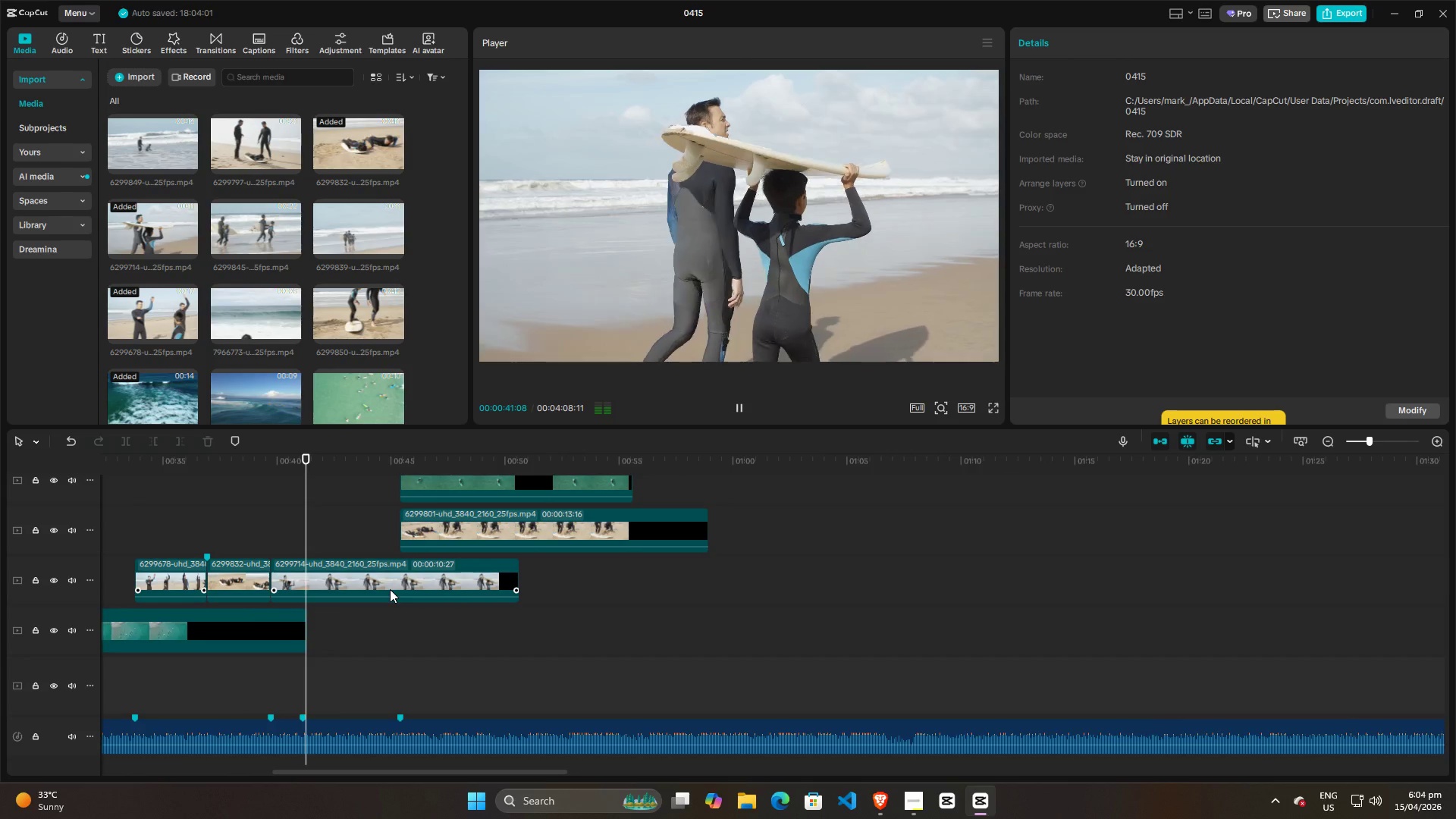 
scroll: coordinate [390, 589], scroll_direction: up, amount: 20.0
 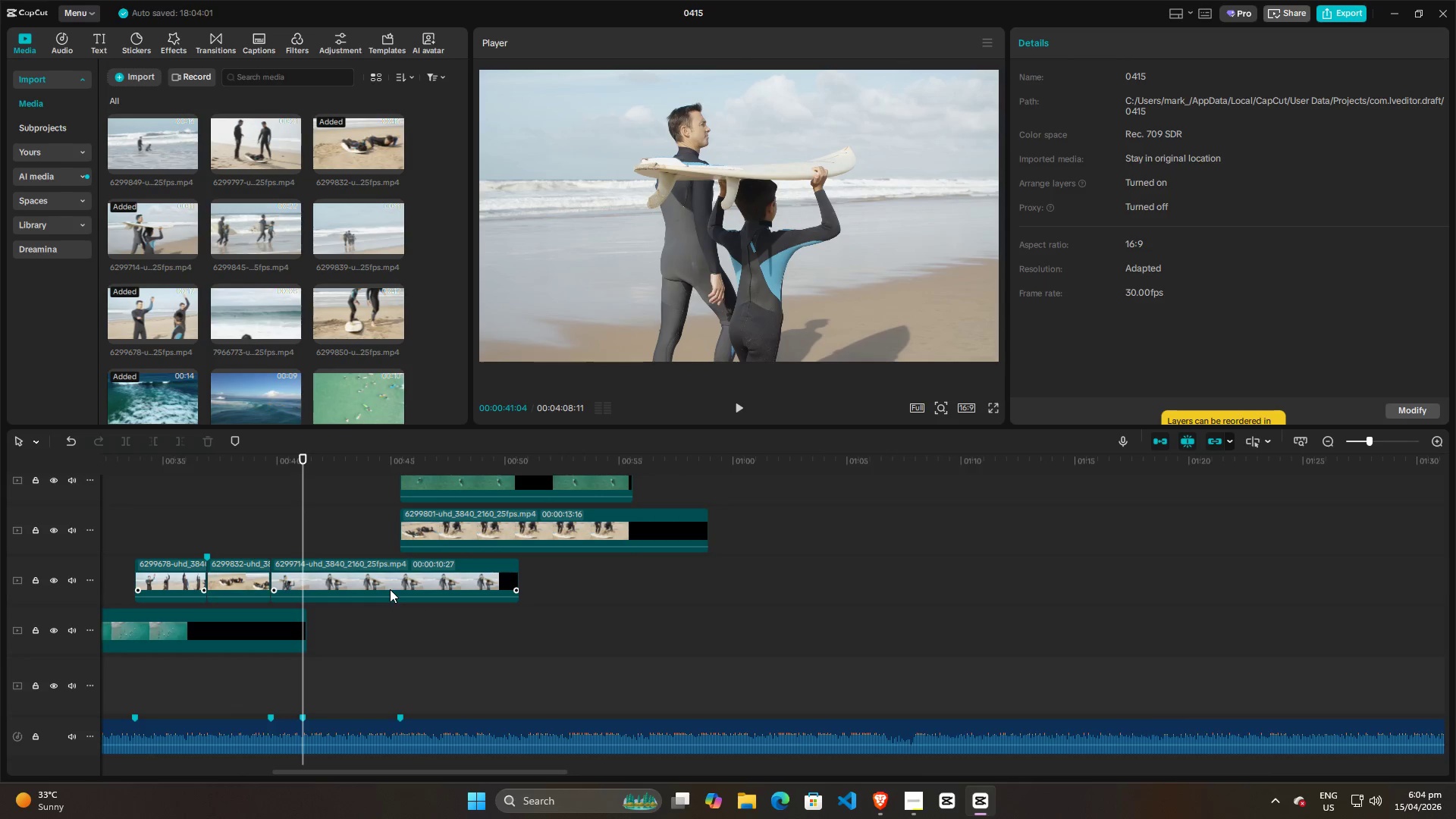 
key(Space)
 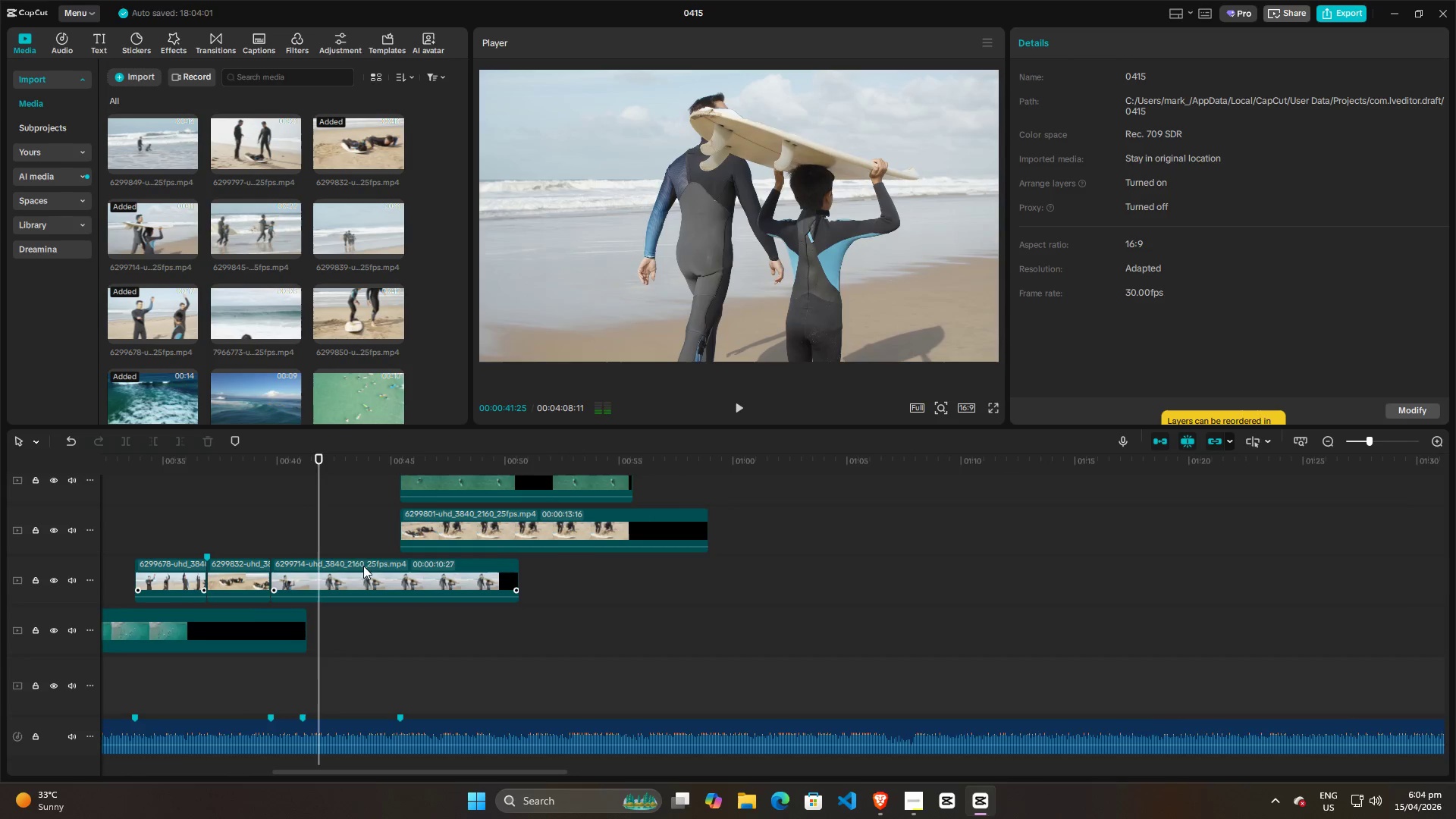 
key(Space)
 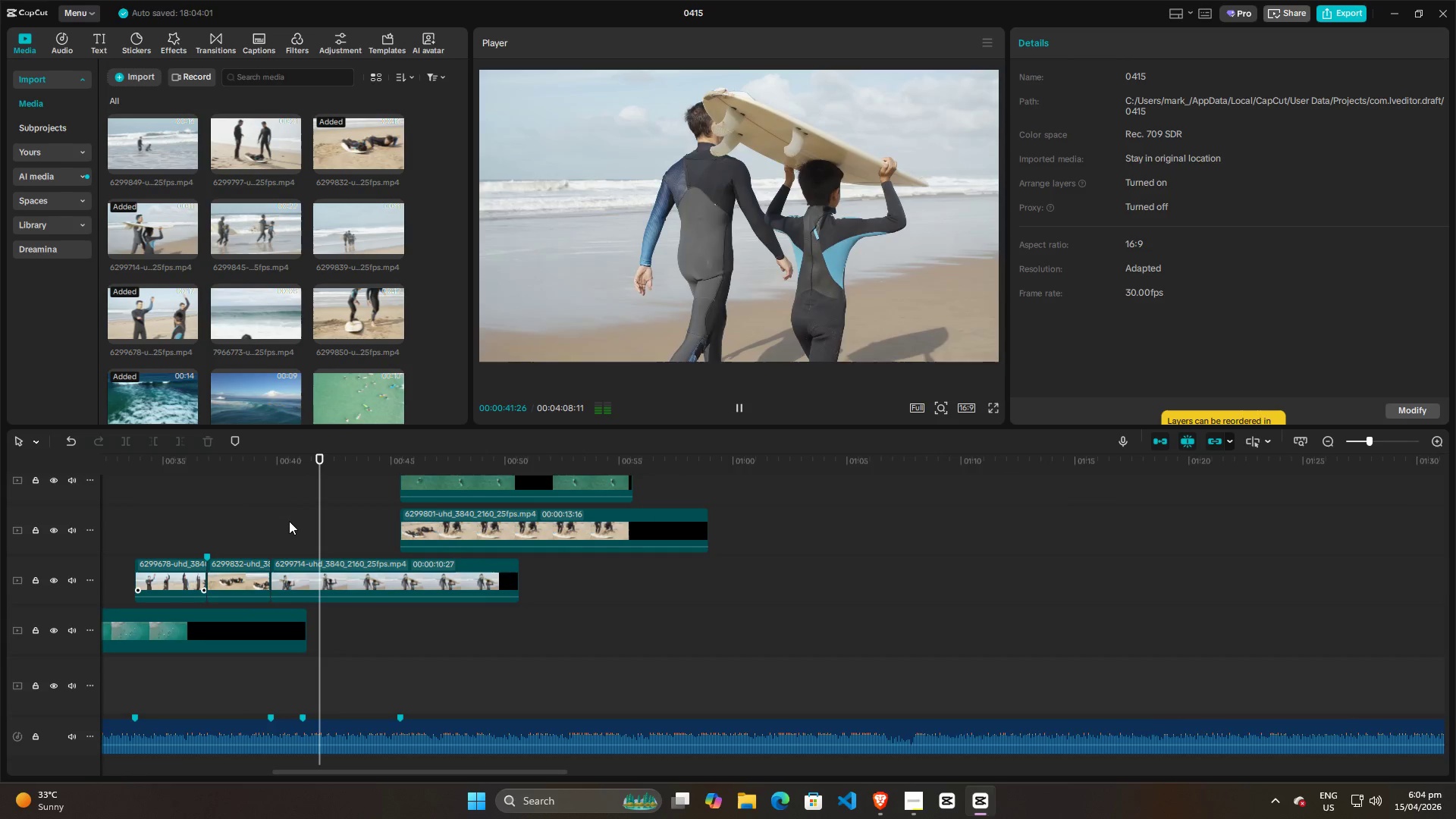 
left_click([289, 521])
 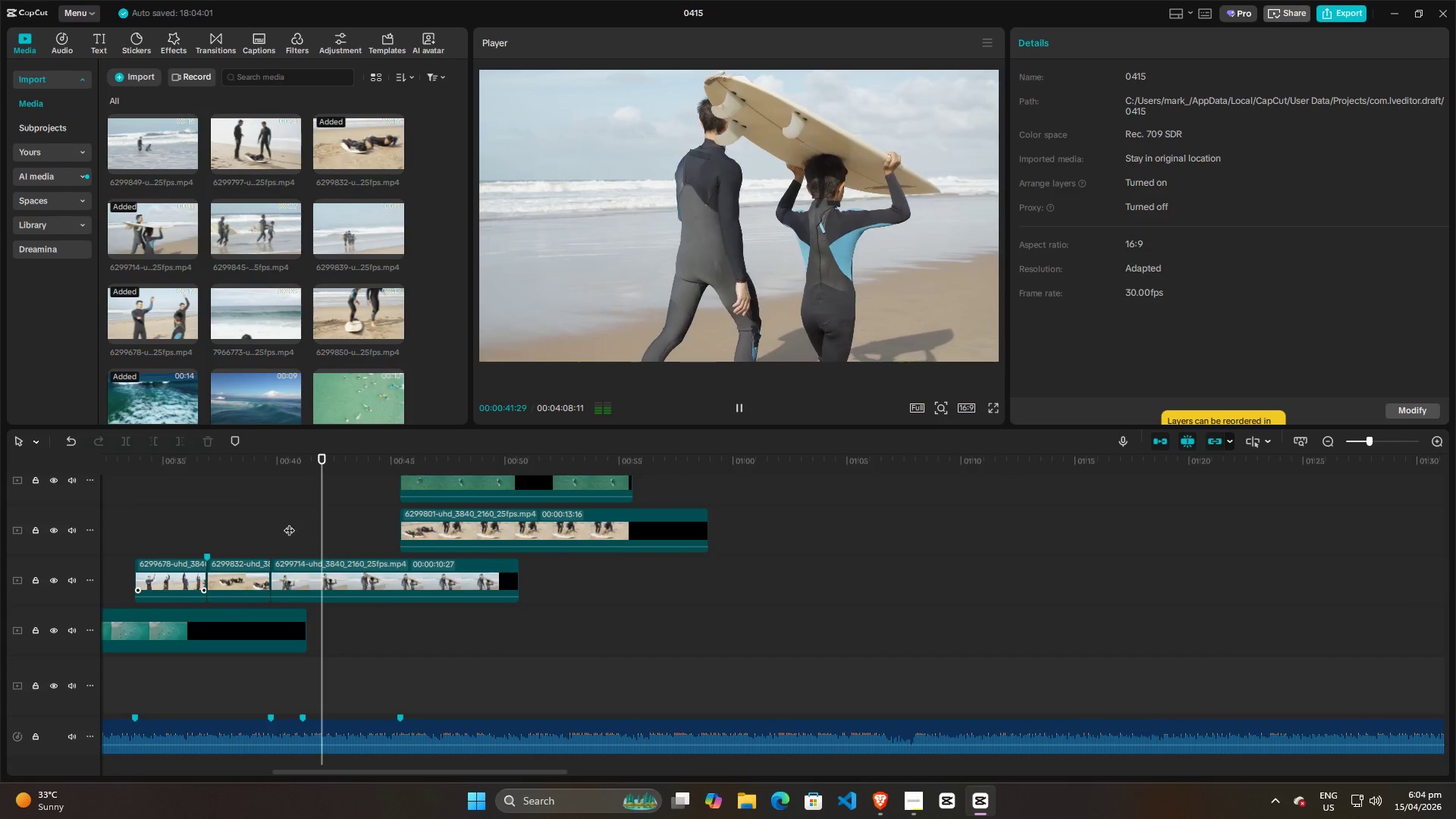 
left_click([287, 530])
 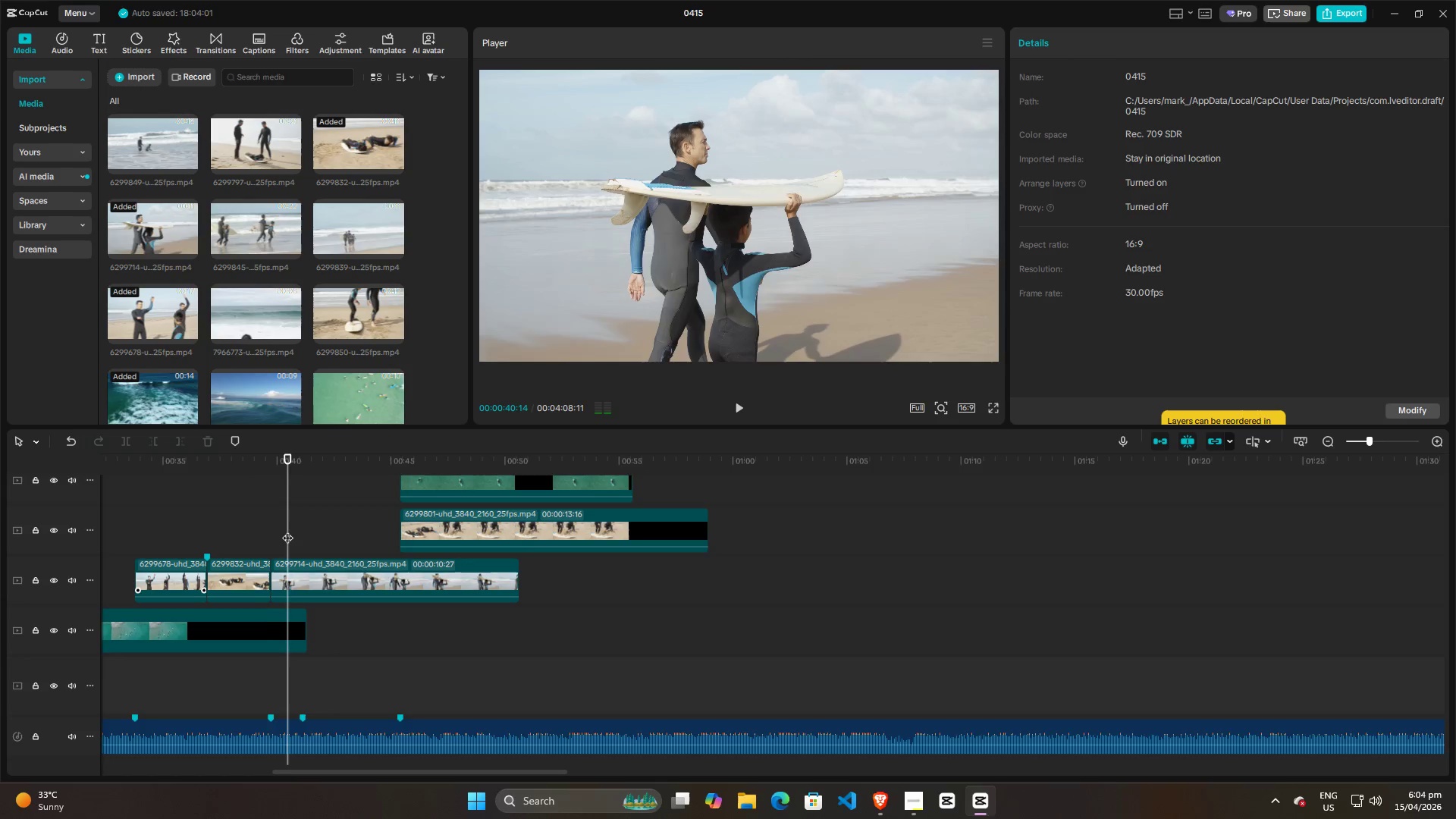 
key(Space)
 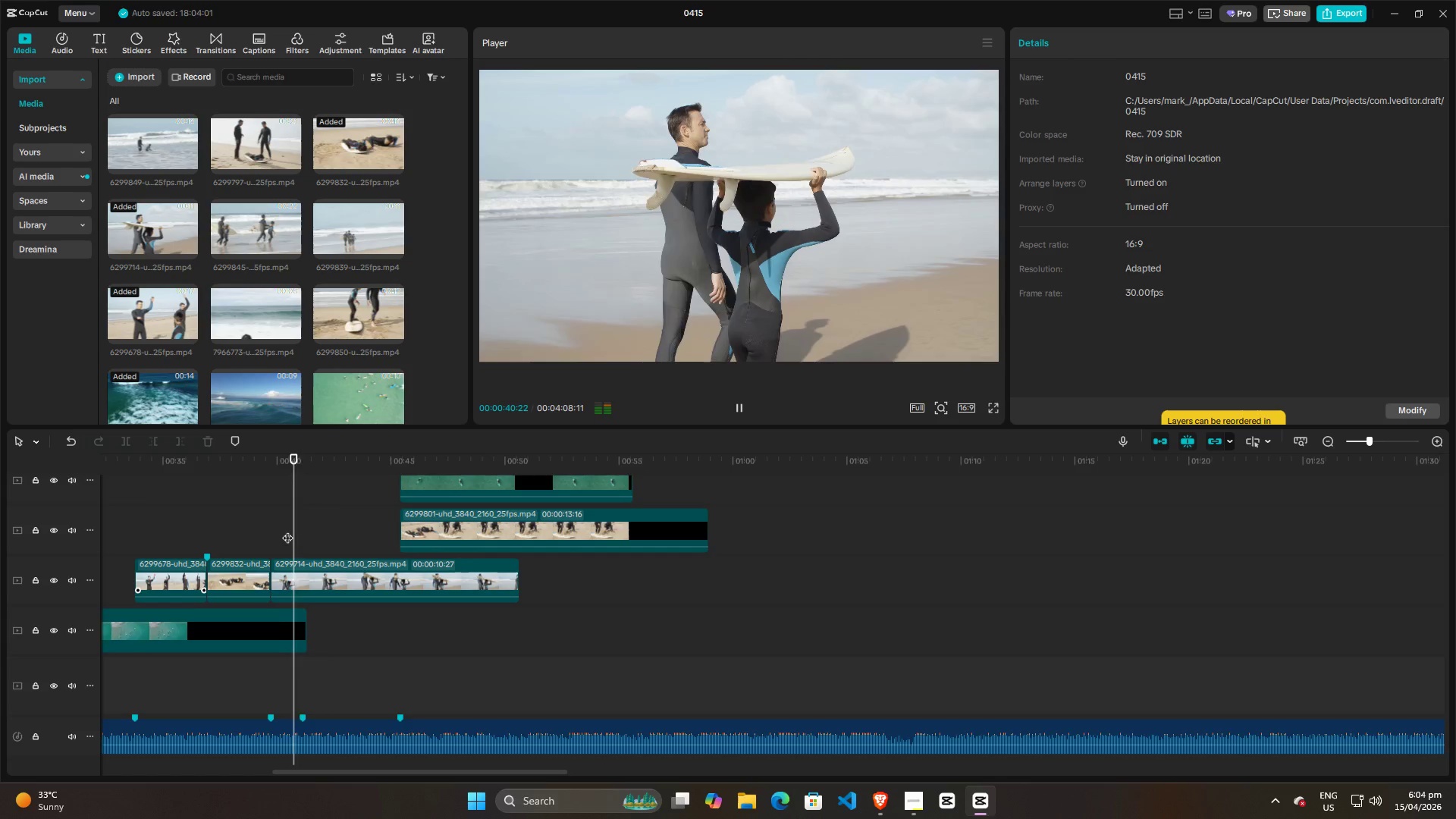 
key(Space)
 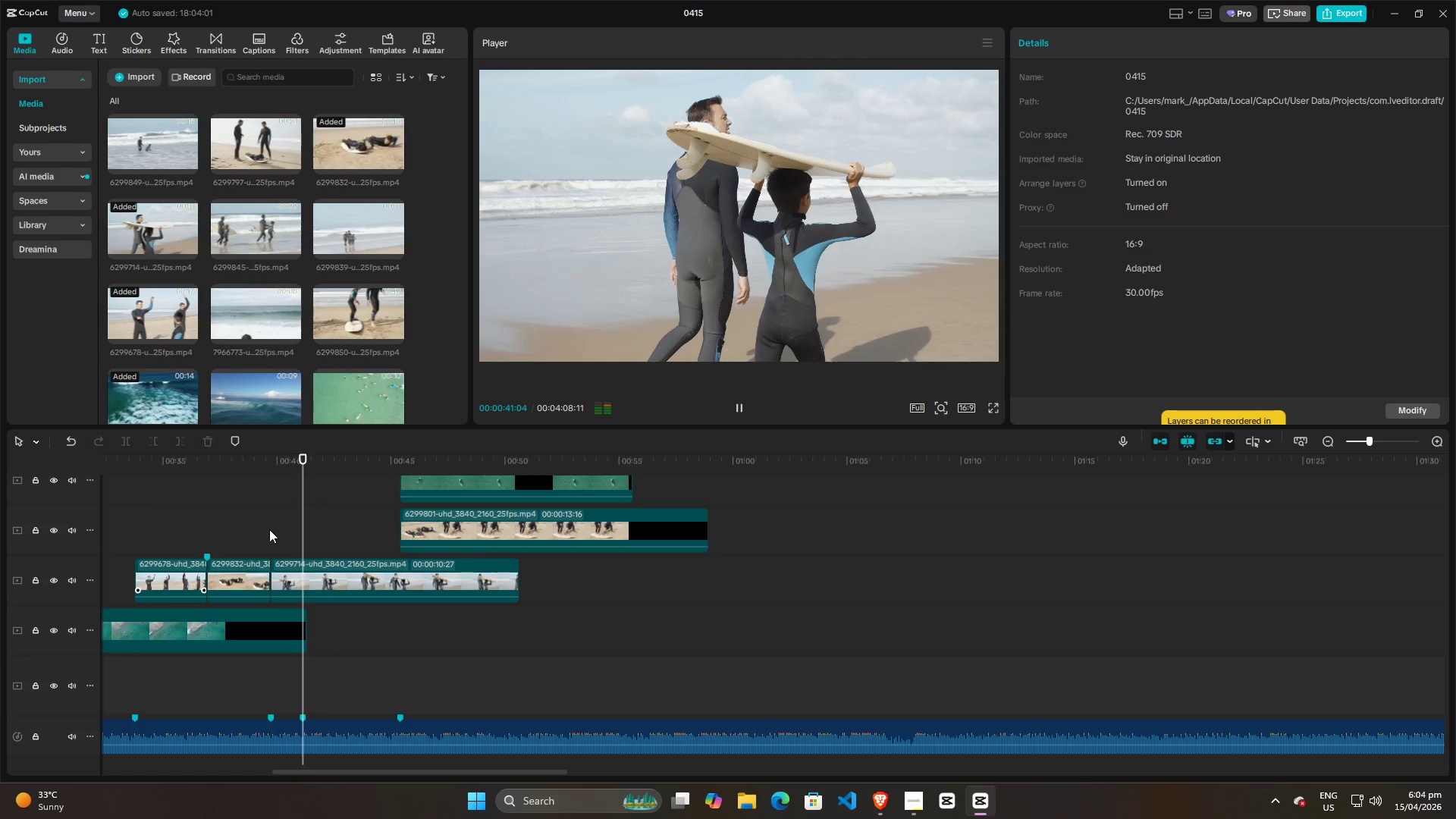 
left_click([269, 529])
 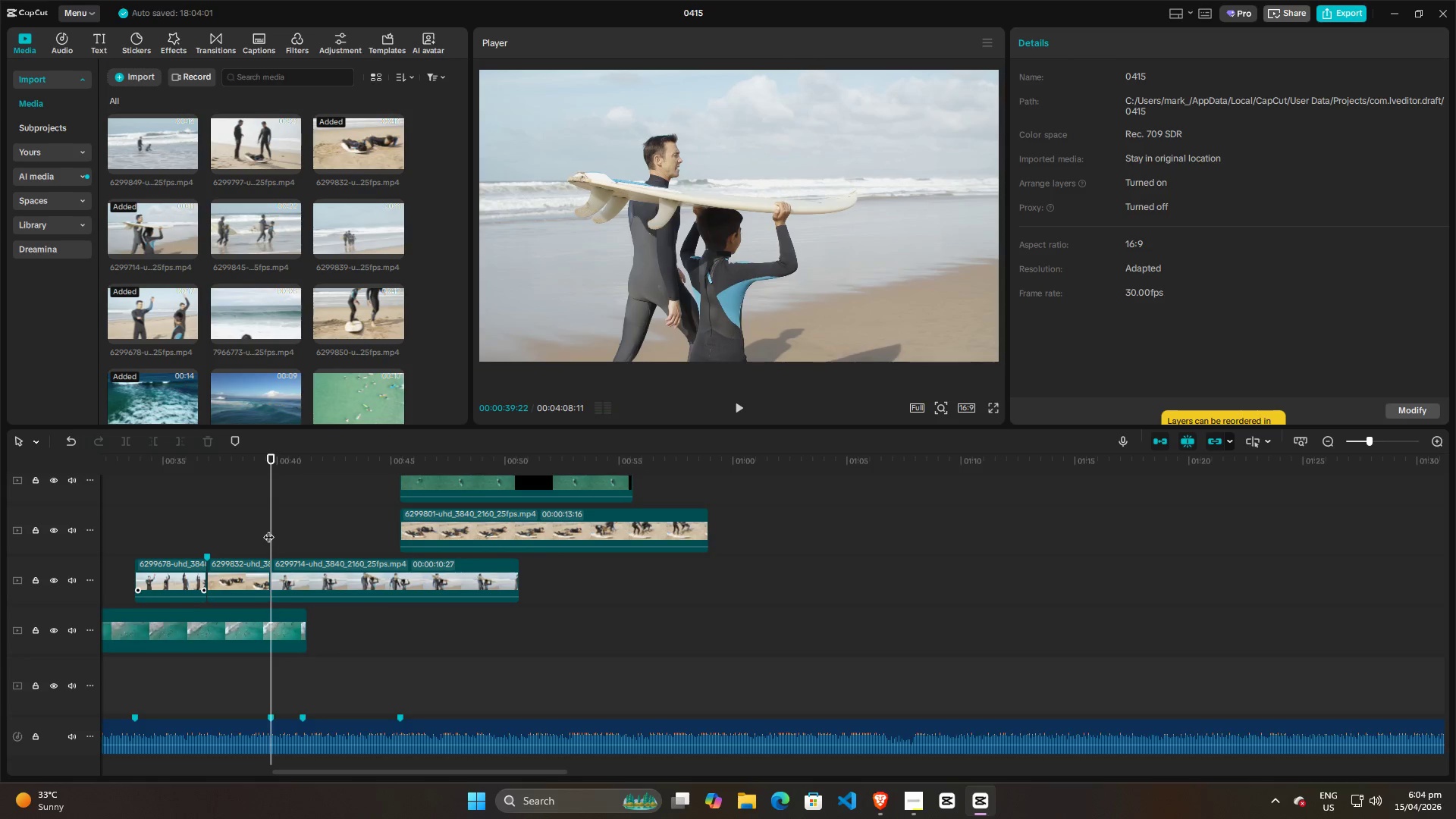 
left_click([248, 526])
 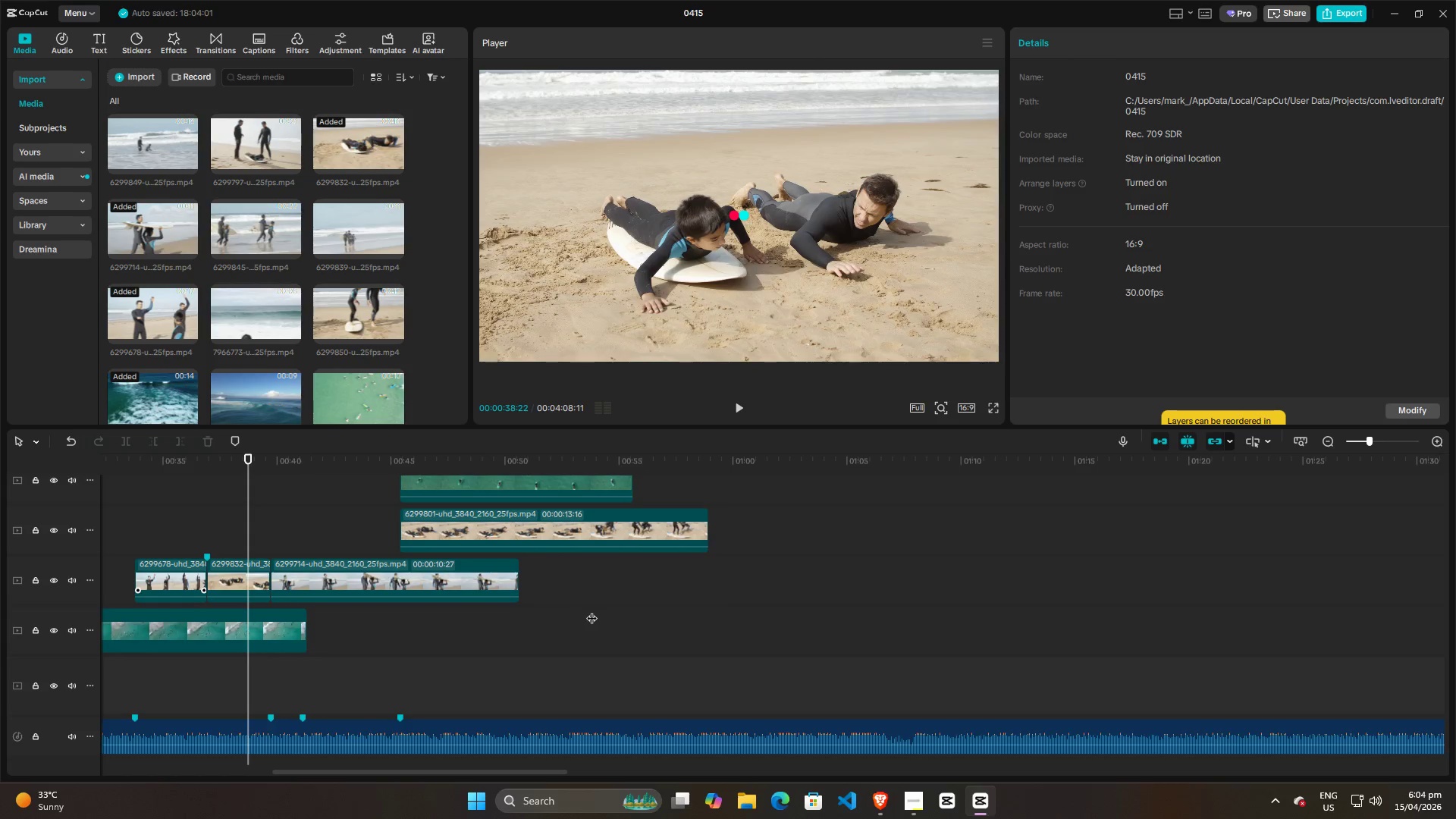 
key(Space)
 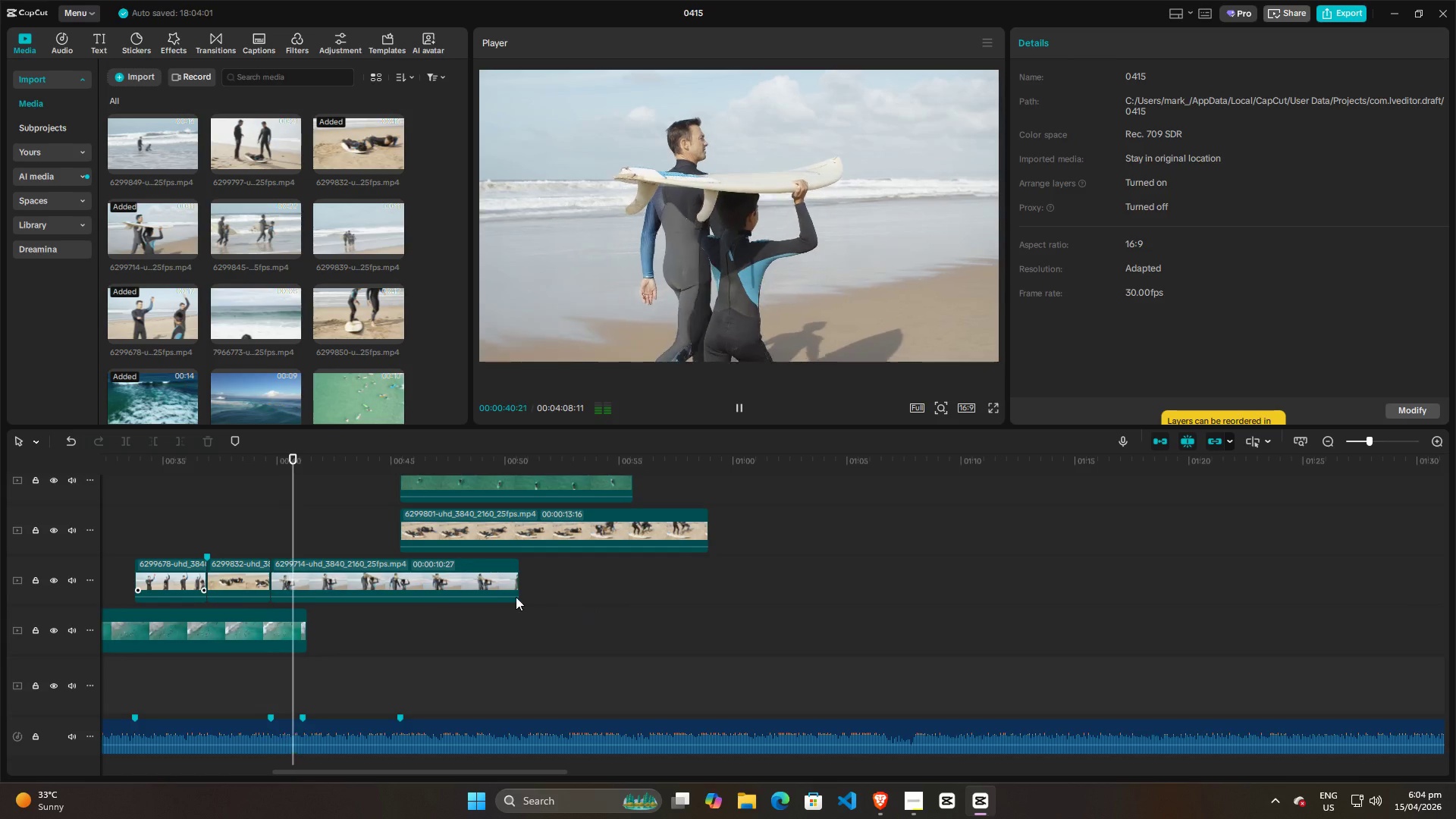 
key(Space)
 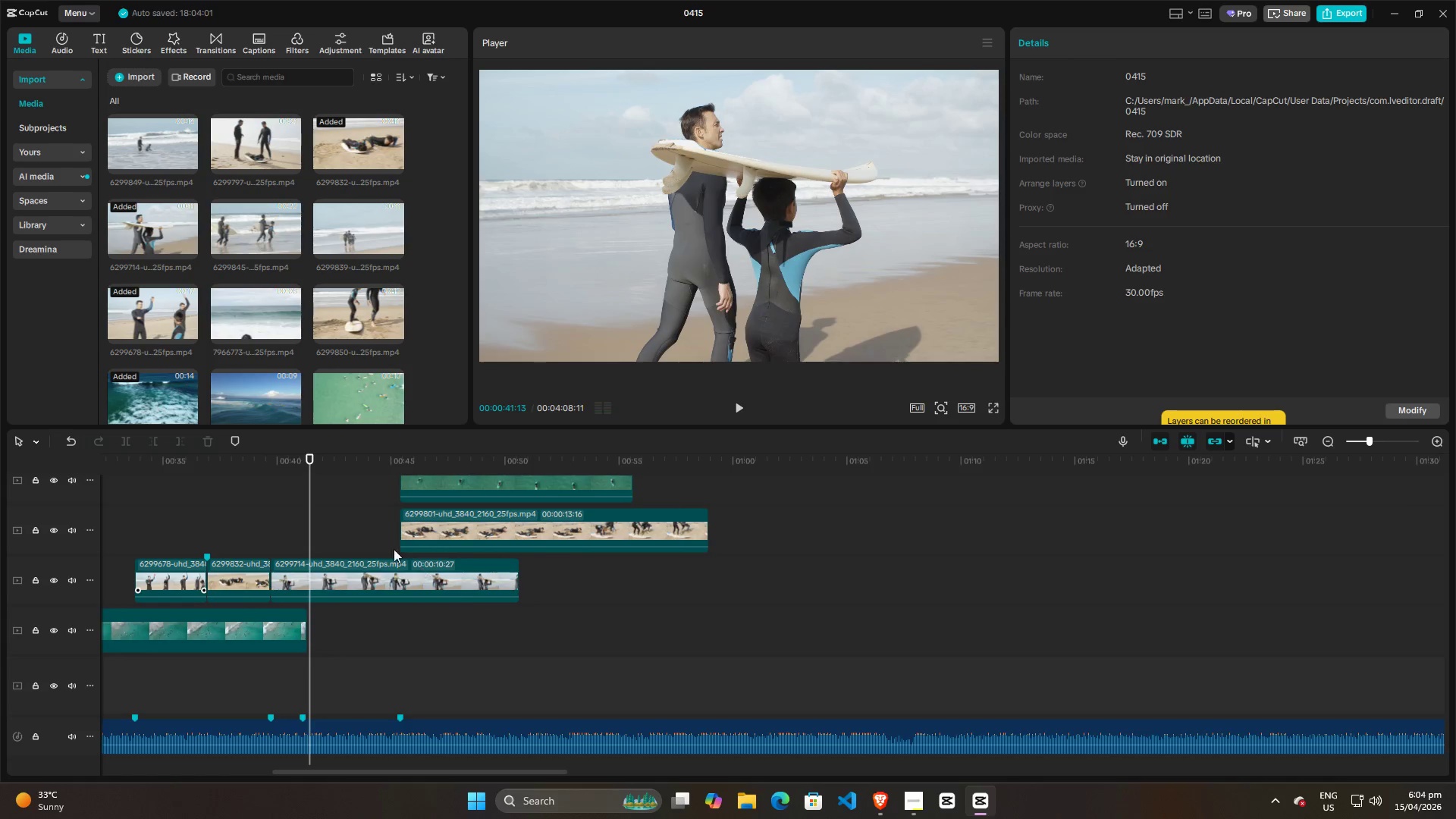 
key(Space)
 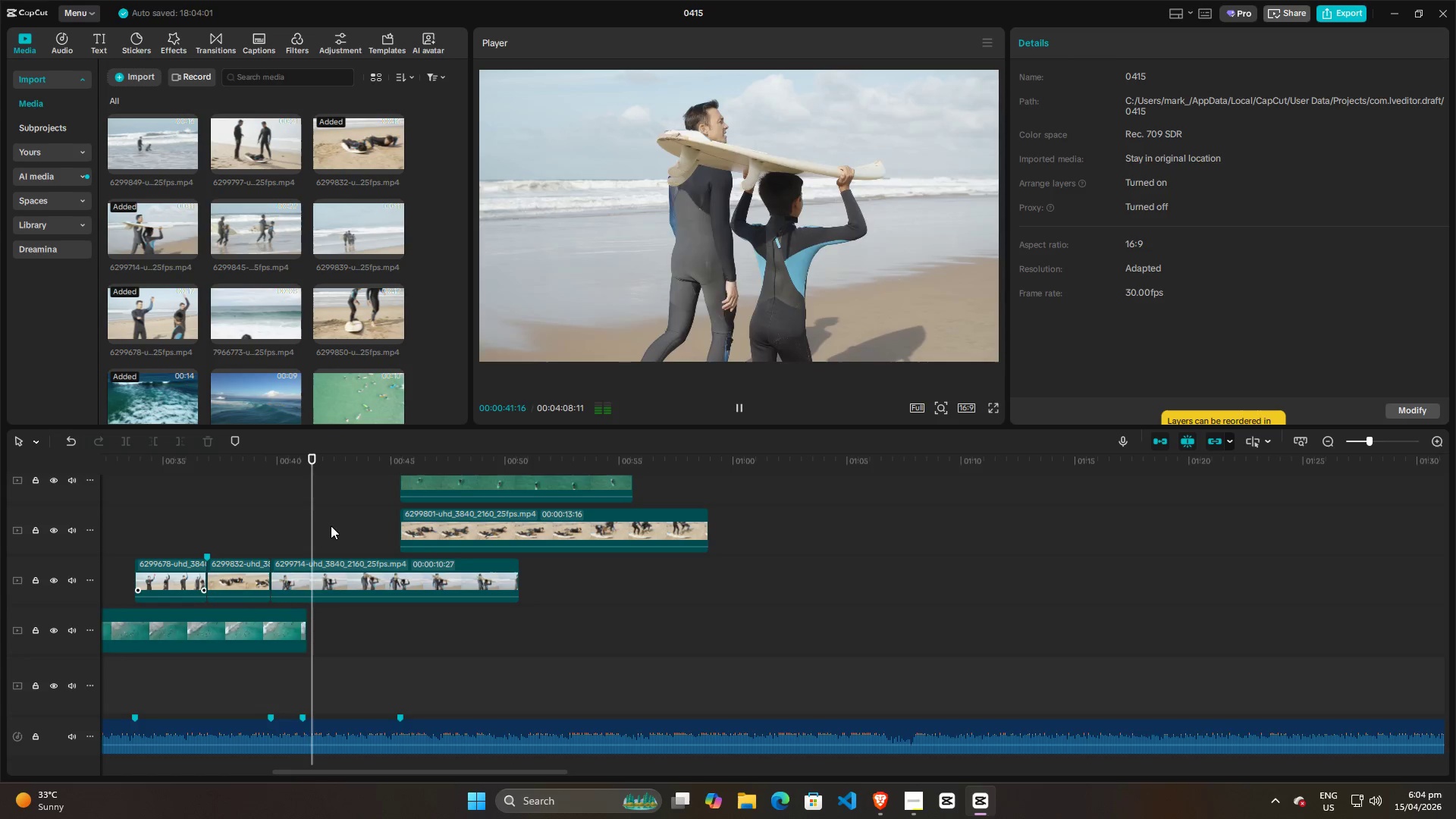 
key(Space)
 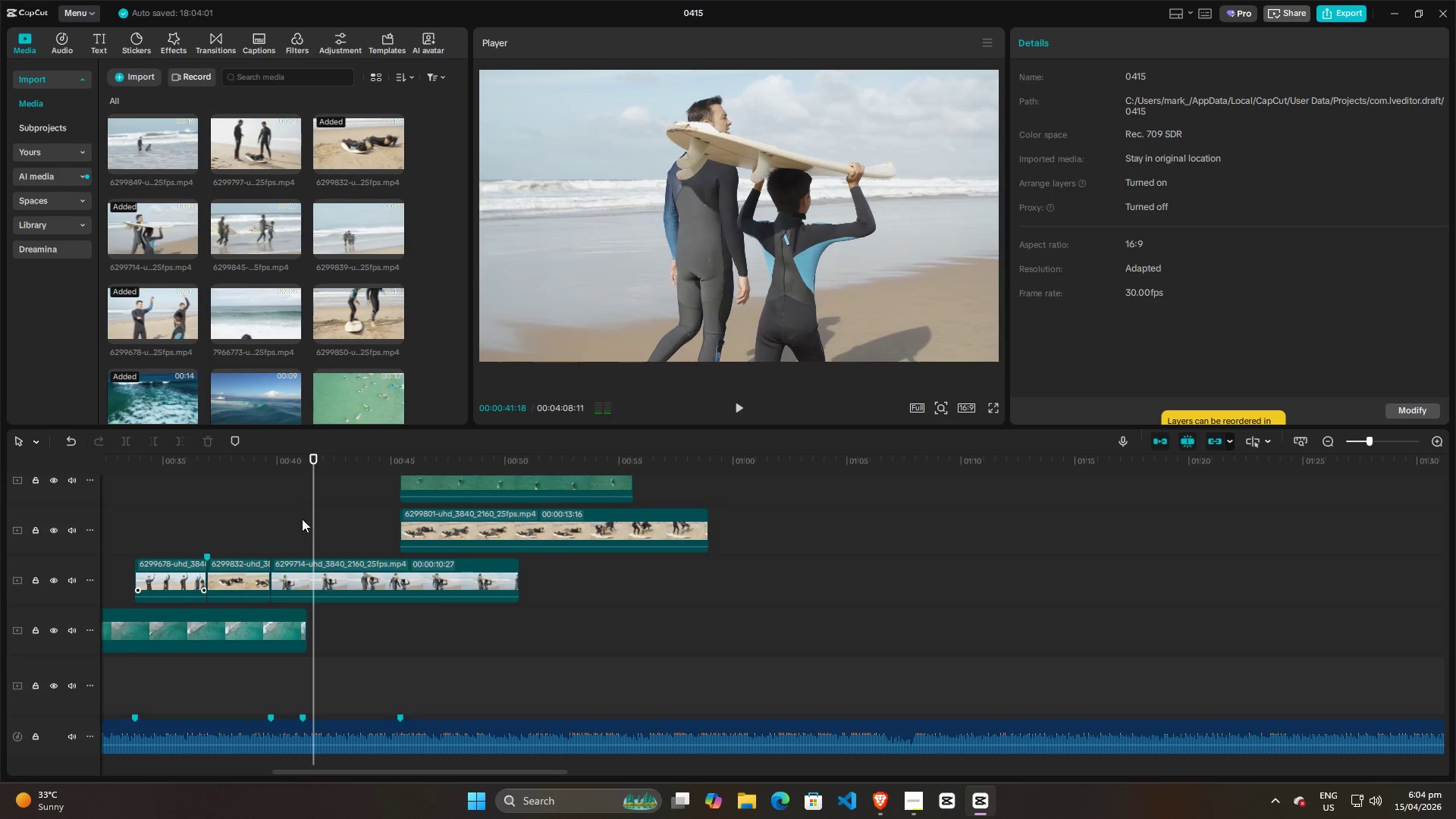 
left_click([302, 519])
 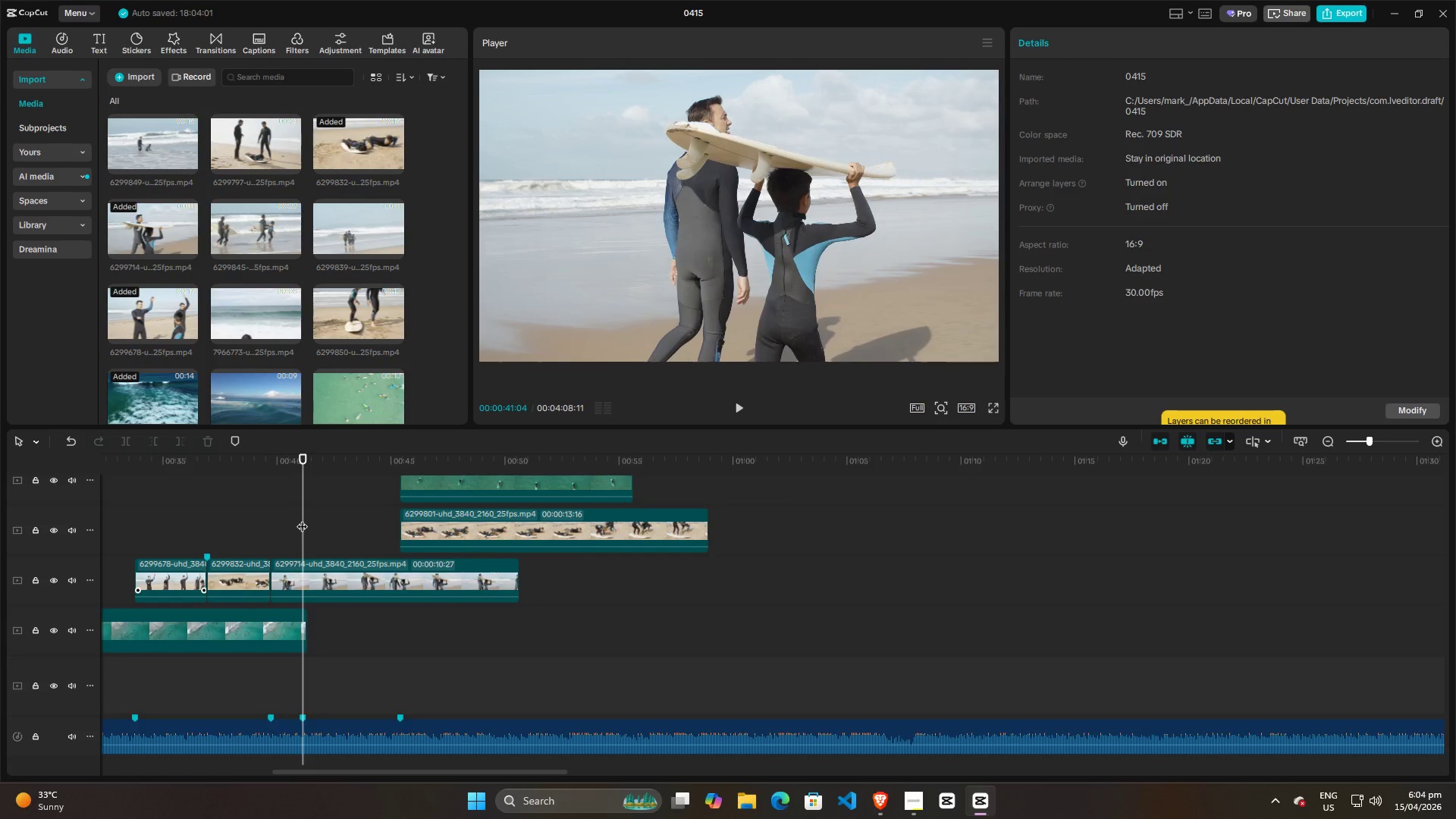 
key(Space)
 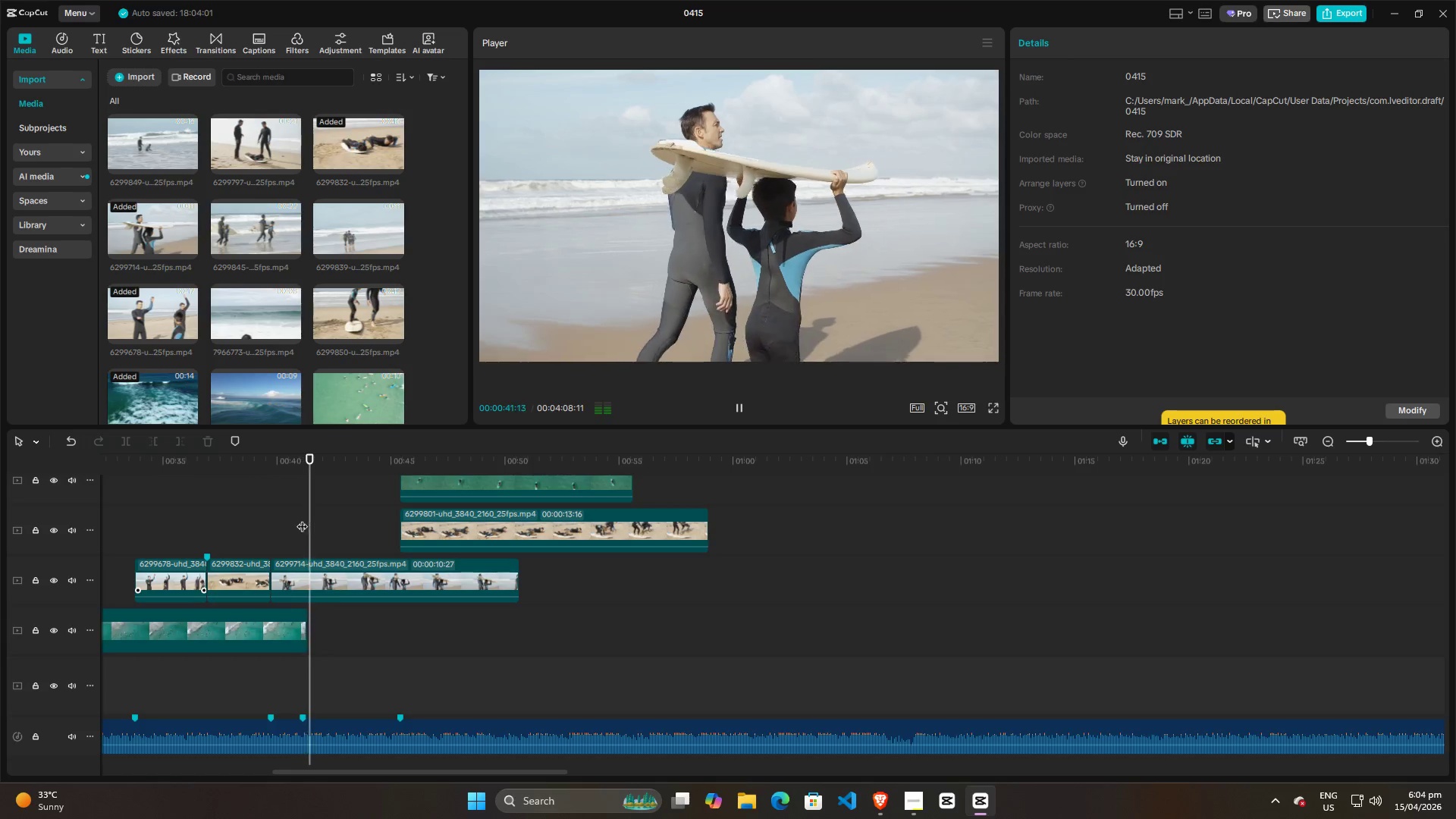 
key(Space)
 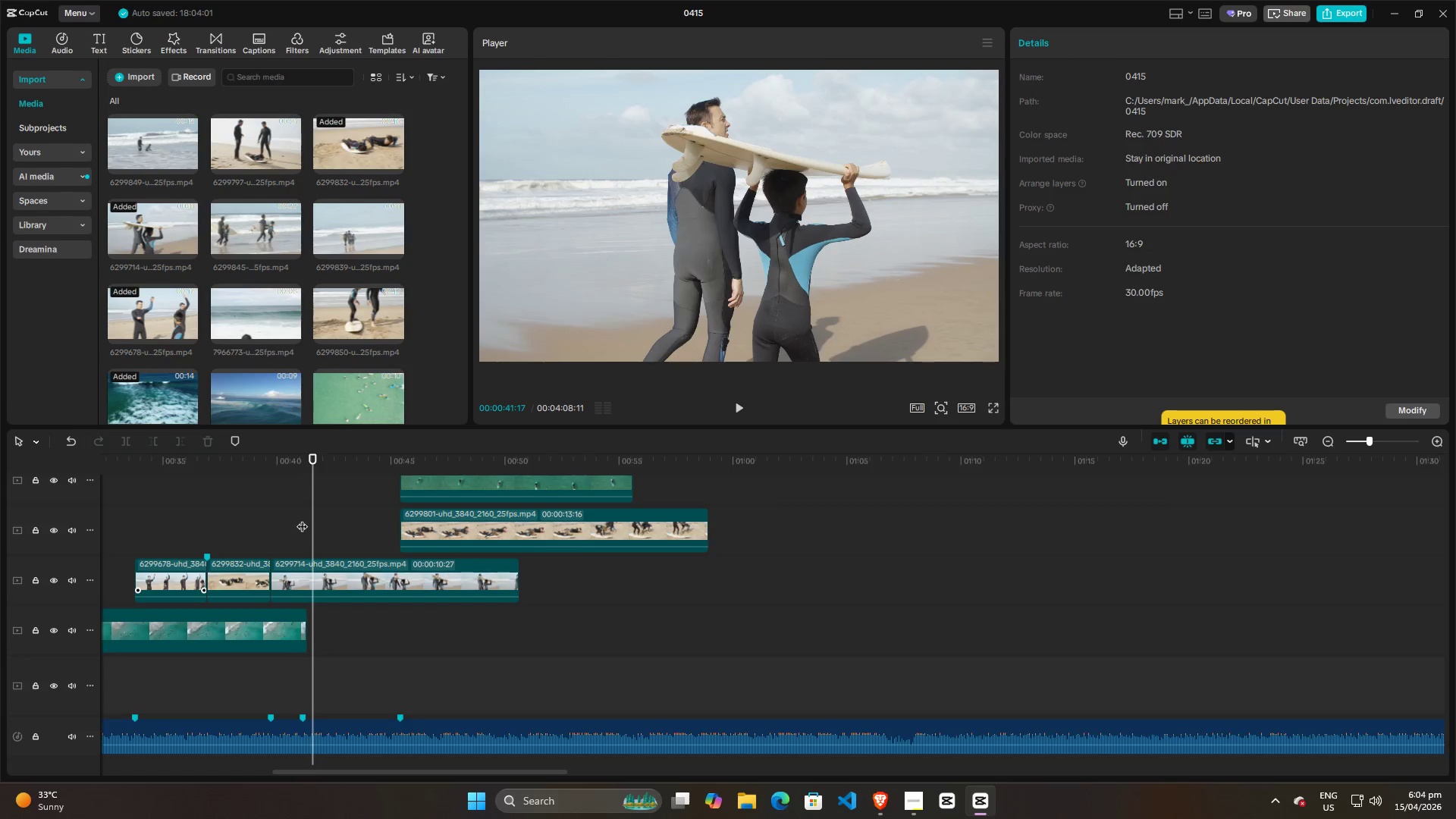 
left_click([302, 519])
 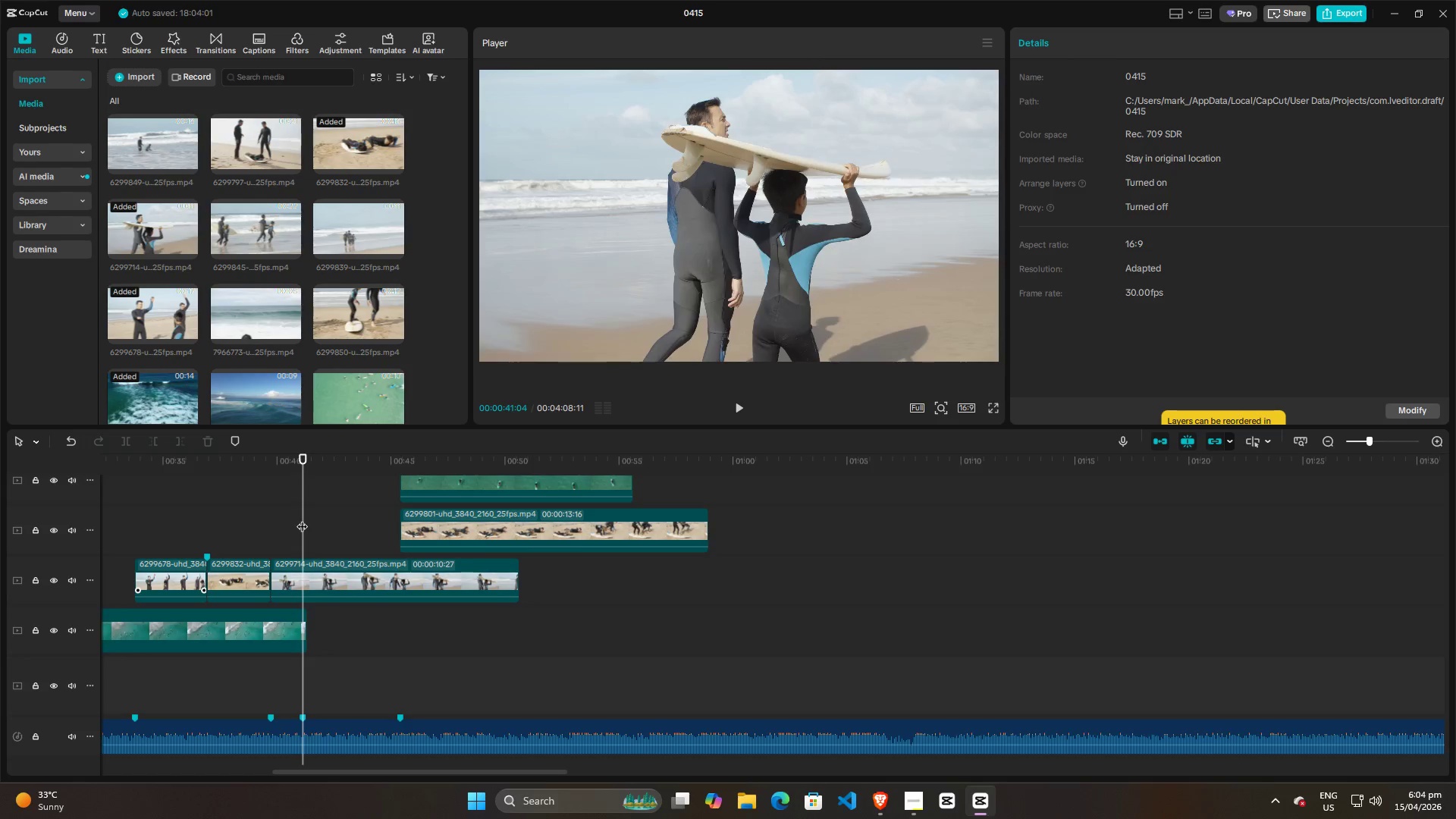 
key(Space)
 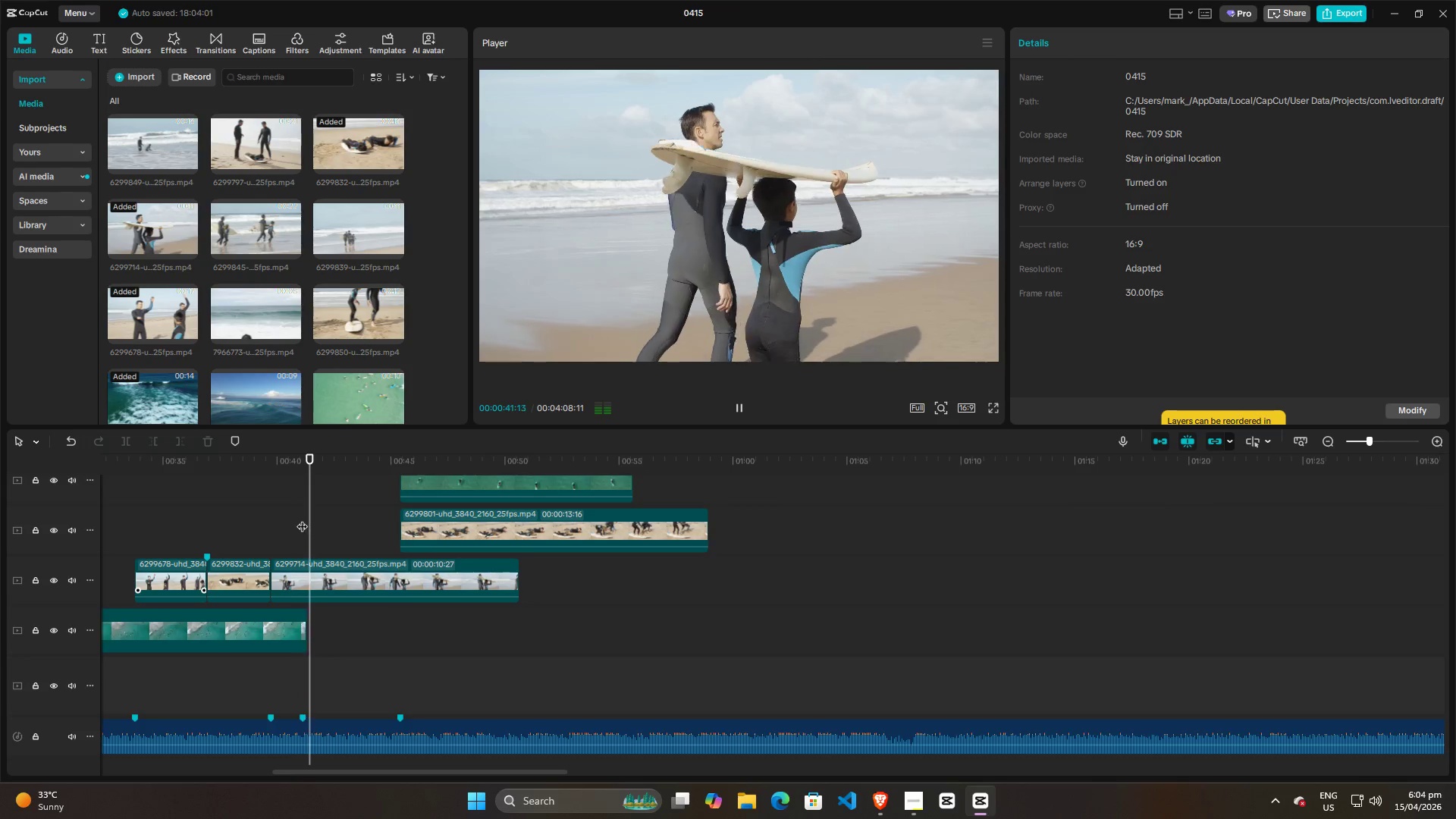 
key(Space)
 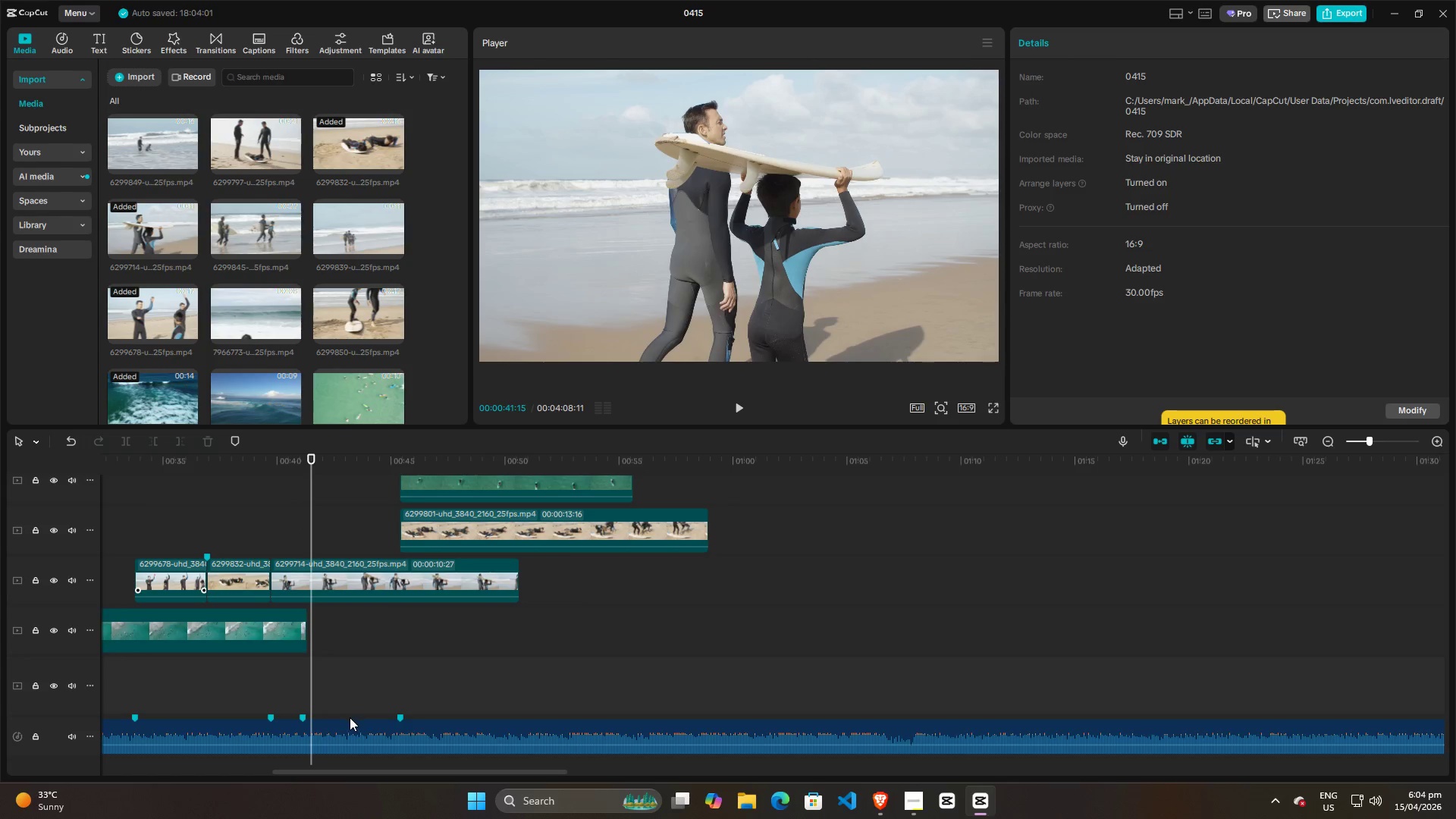 
key(M)
 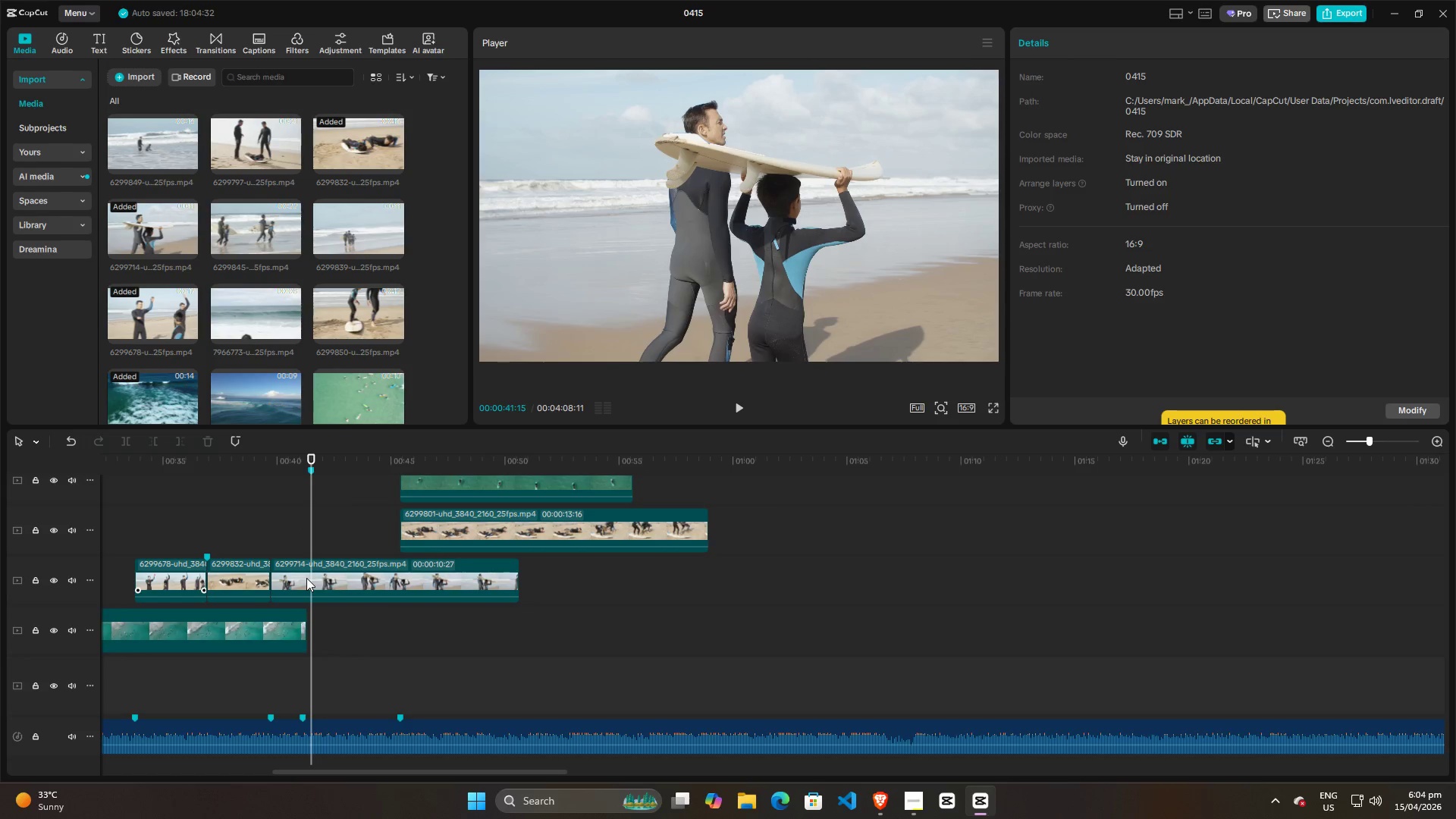 
key(Space)
 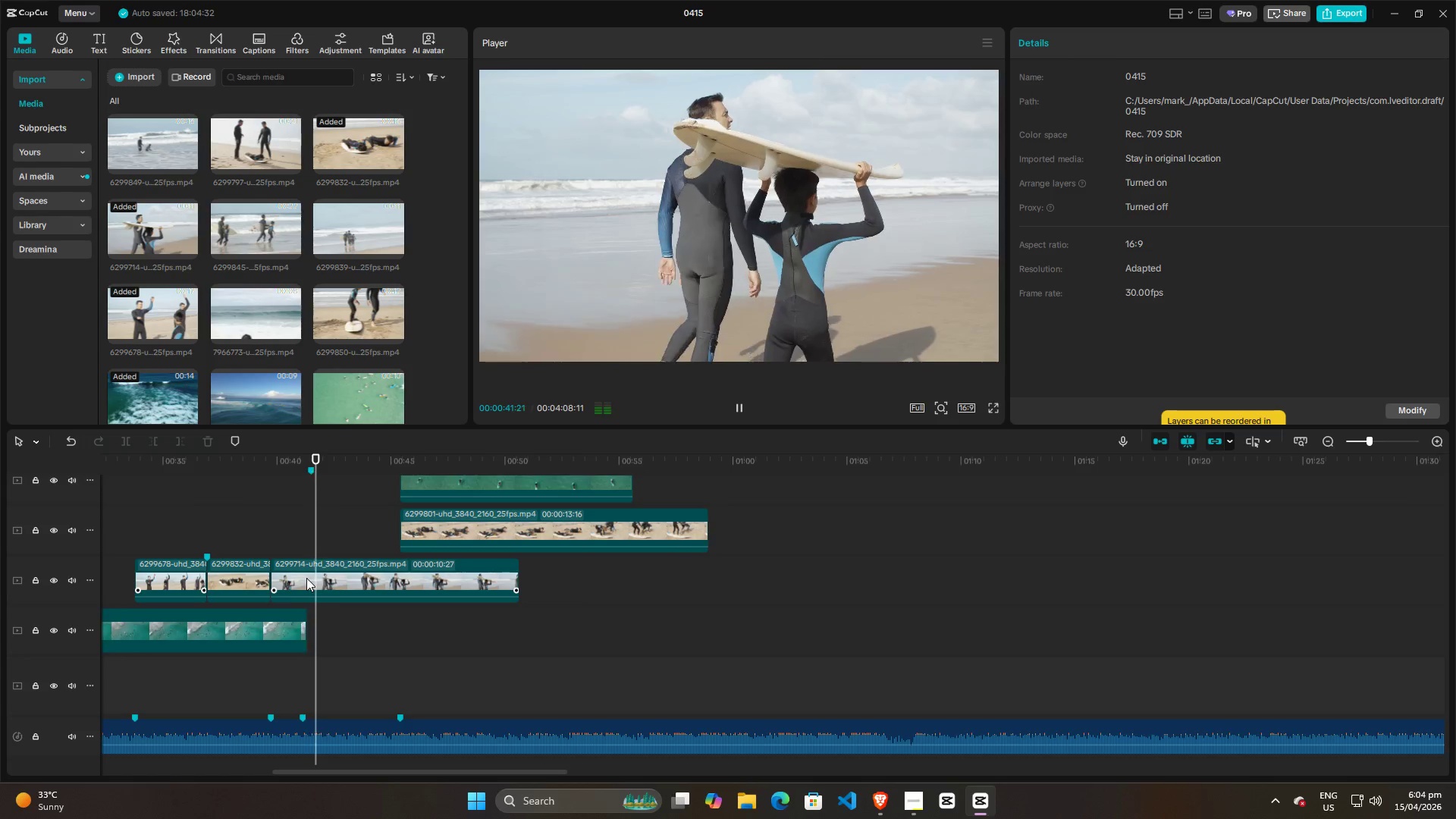 
key(Space)
 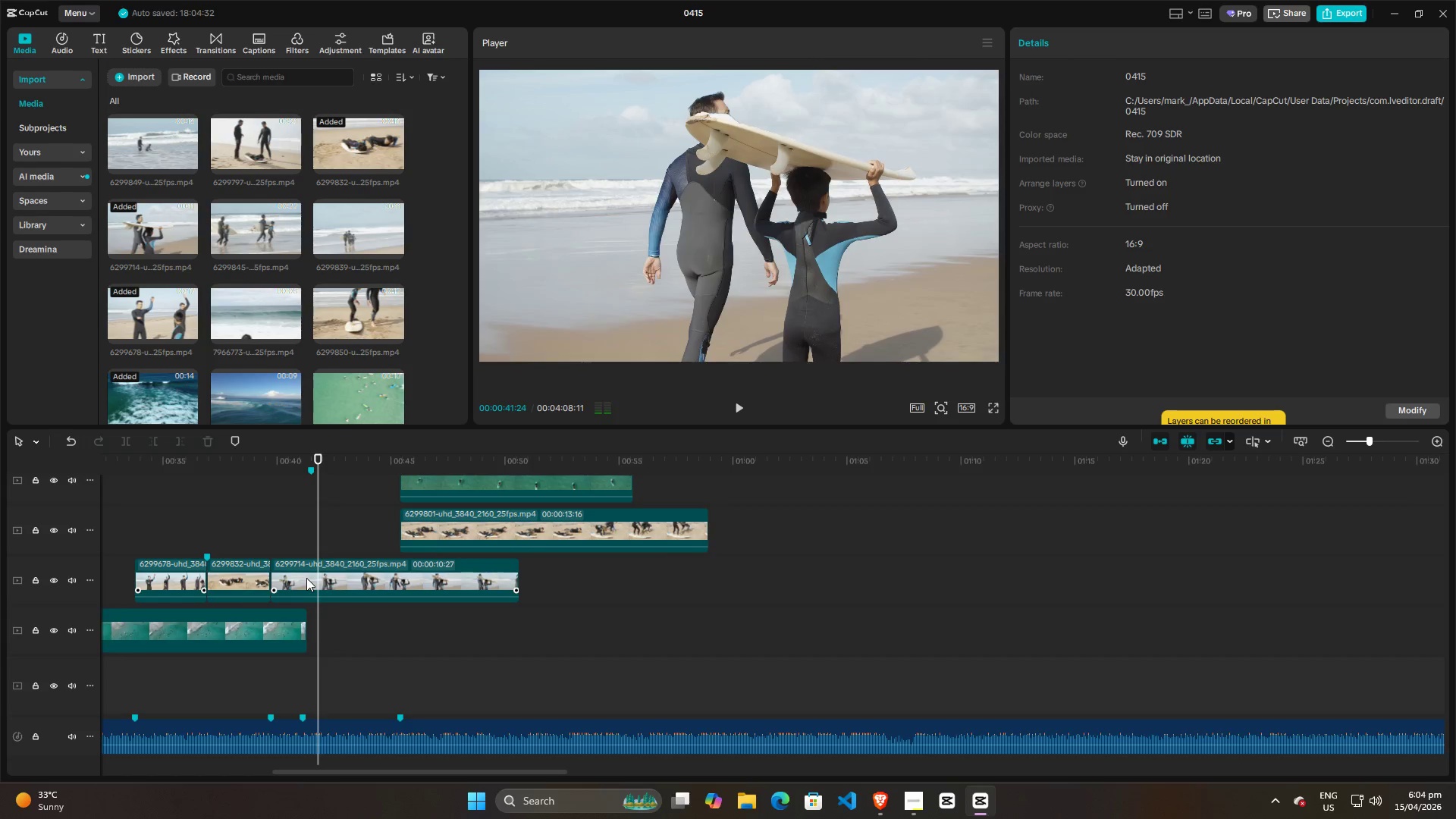 
key(Space)
 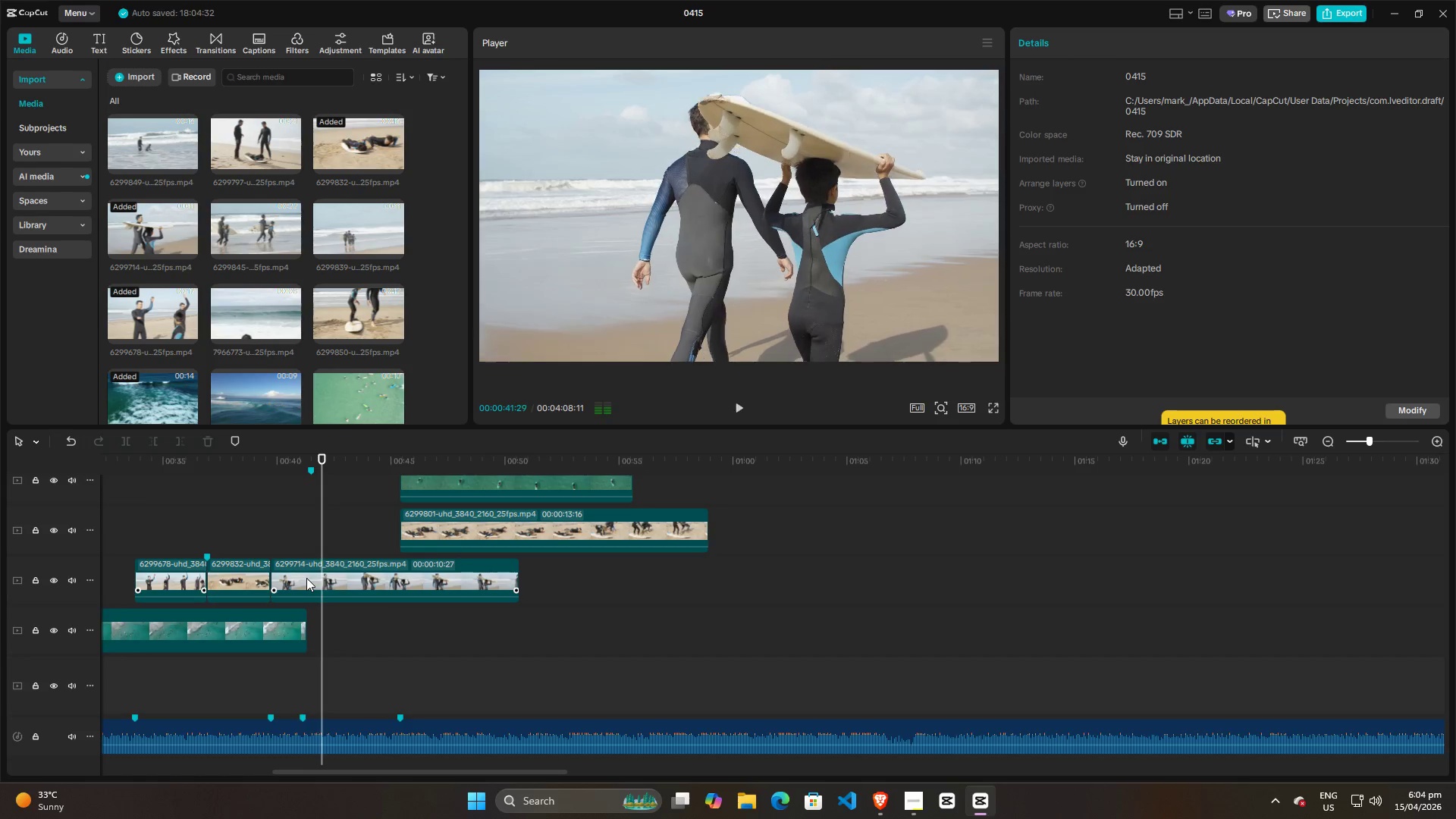 
key(Space)
 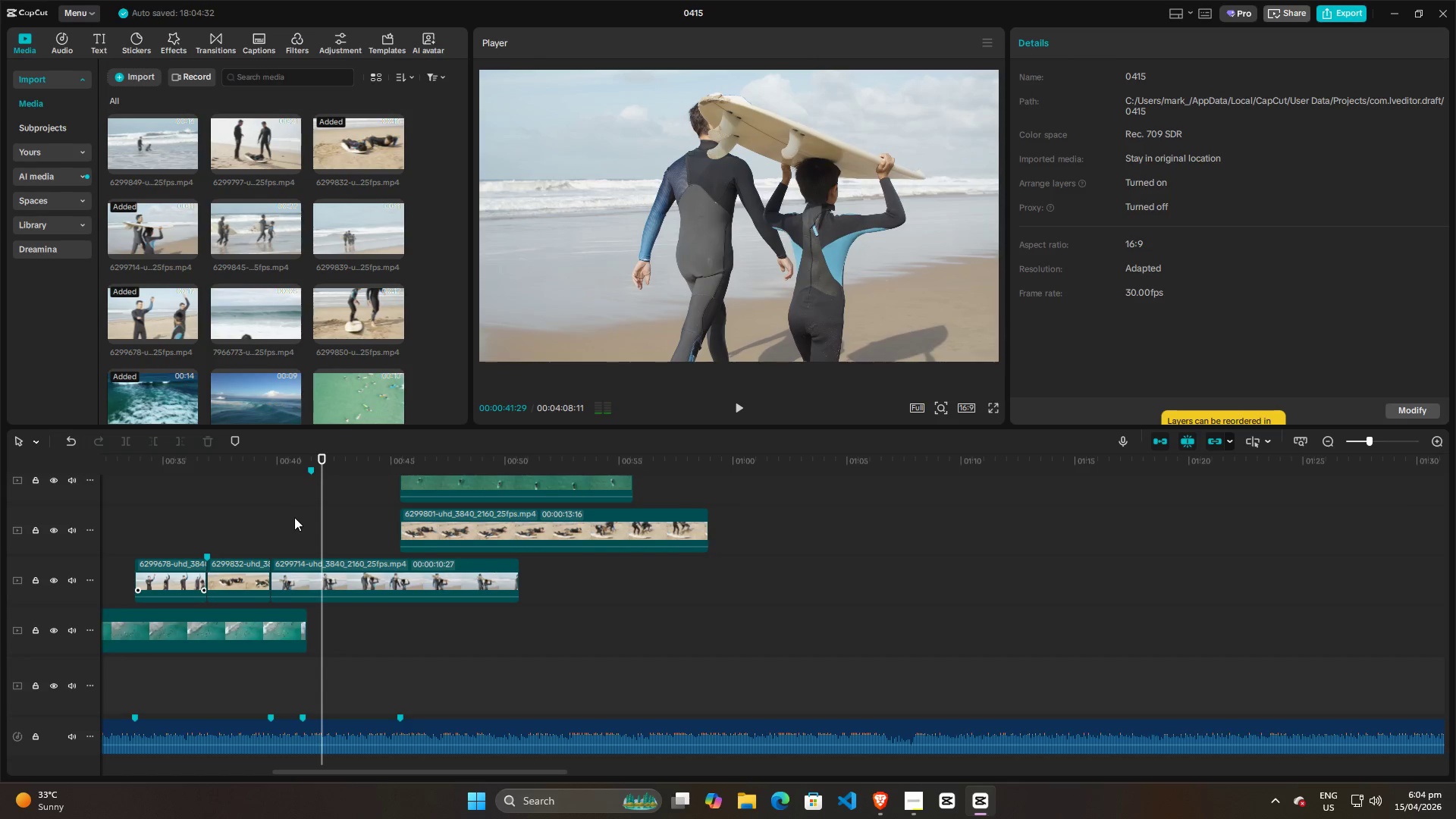 
left_click([294, 517])
 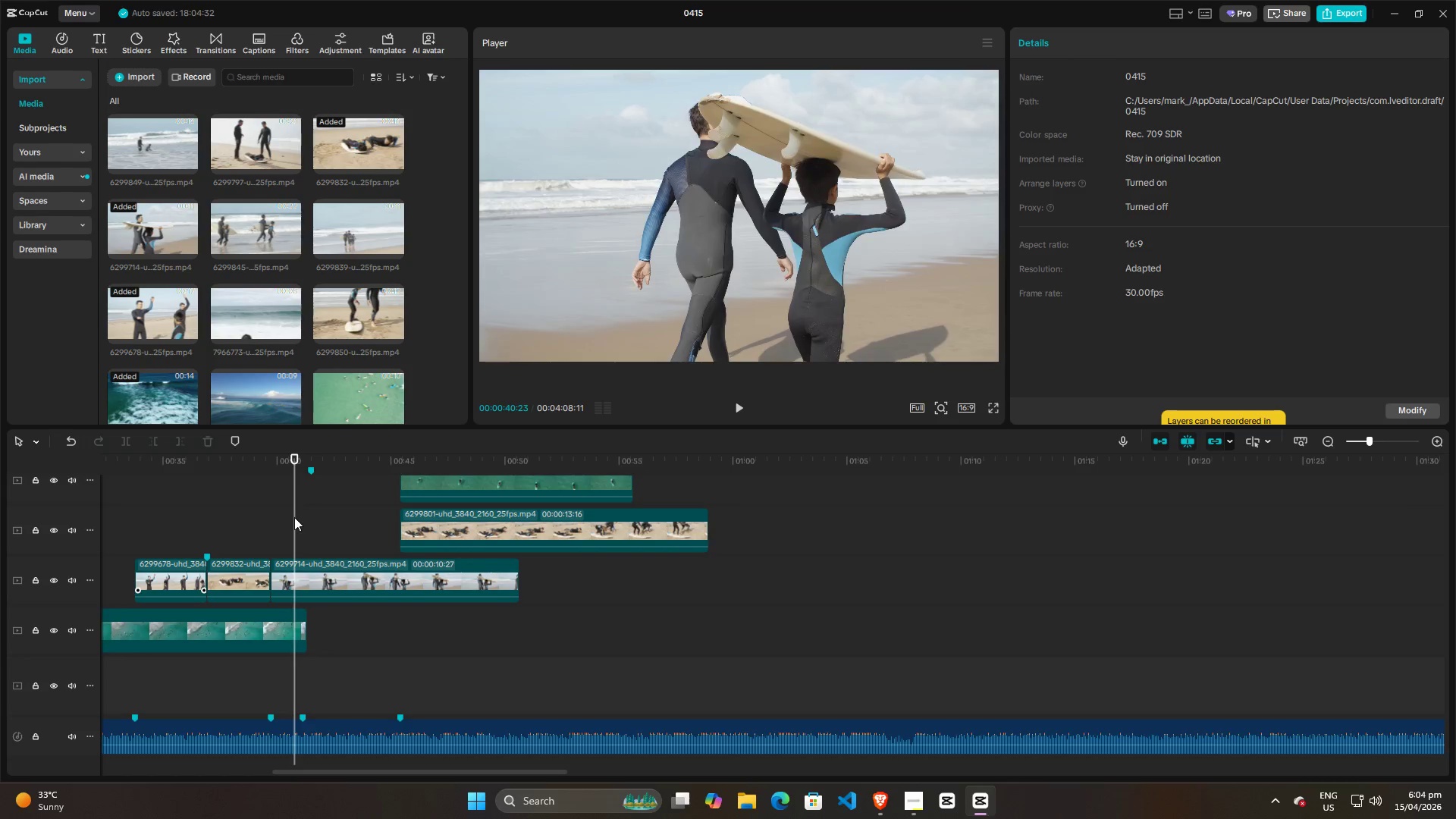 
key(Space)
 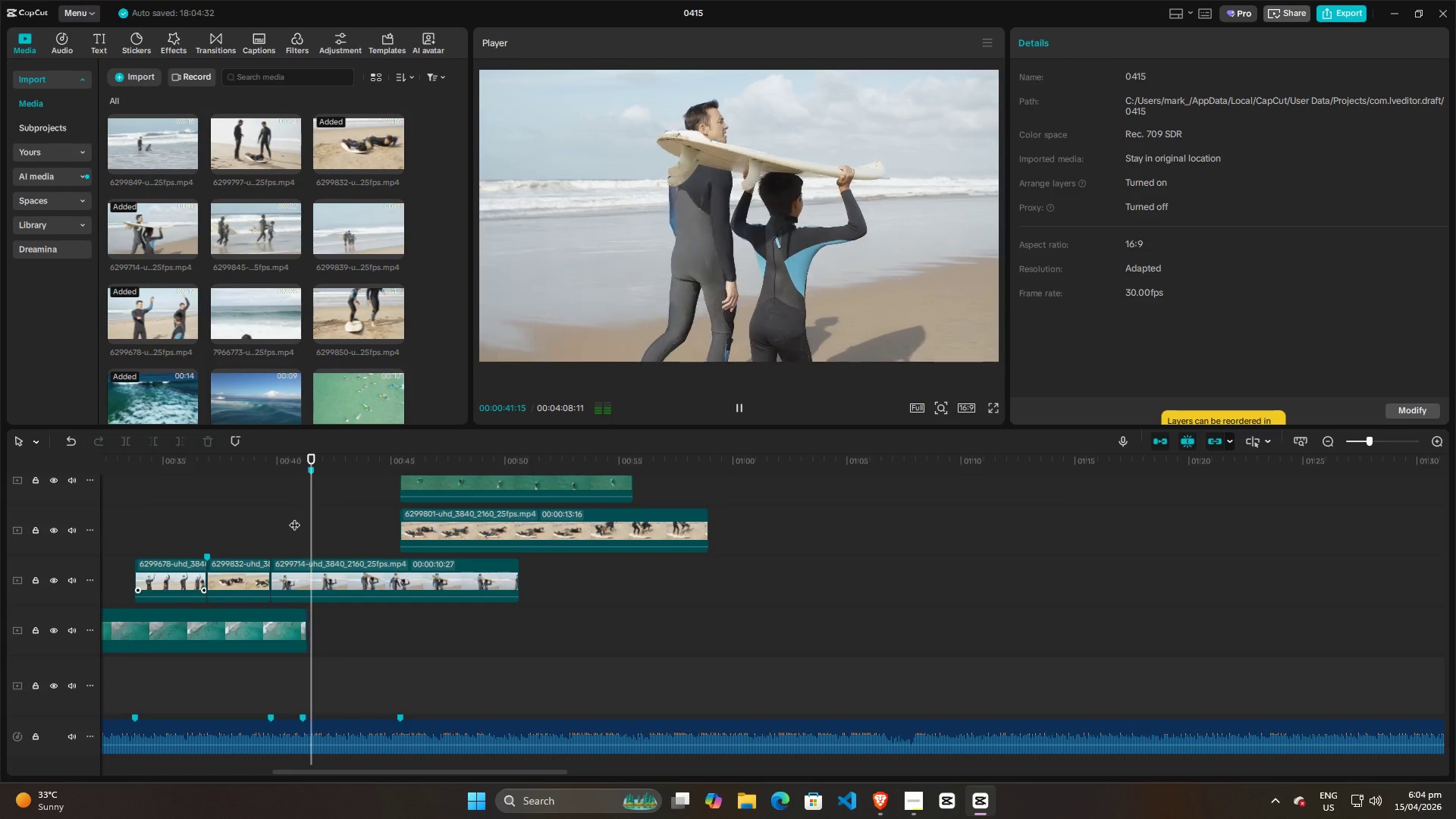 
key(Space)
 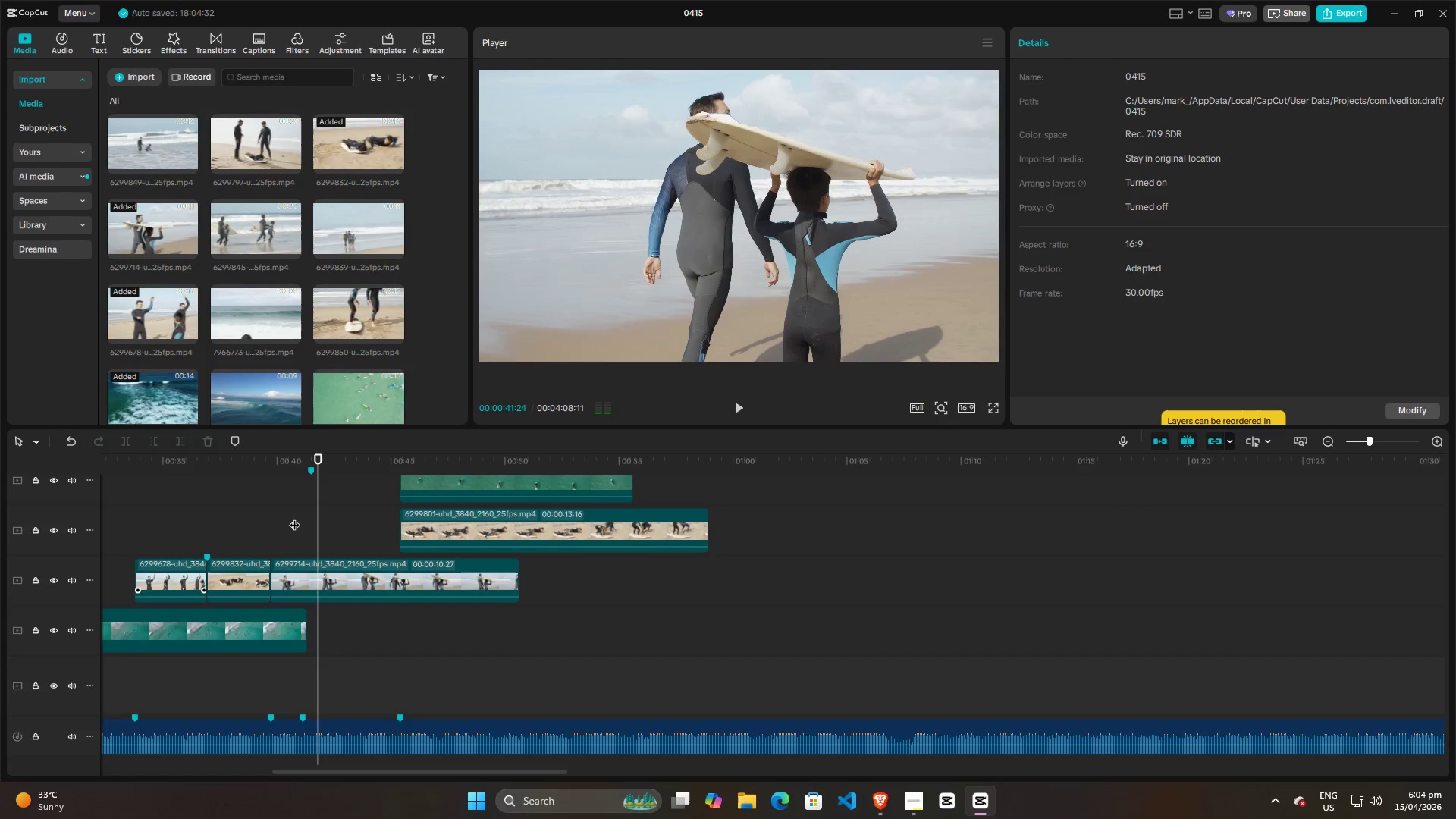 
left_click([294, 517])
 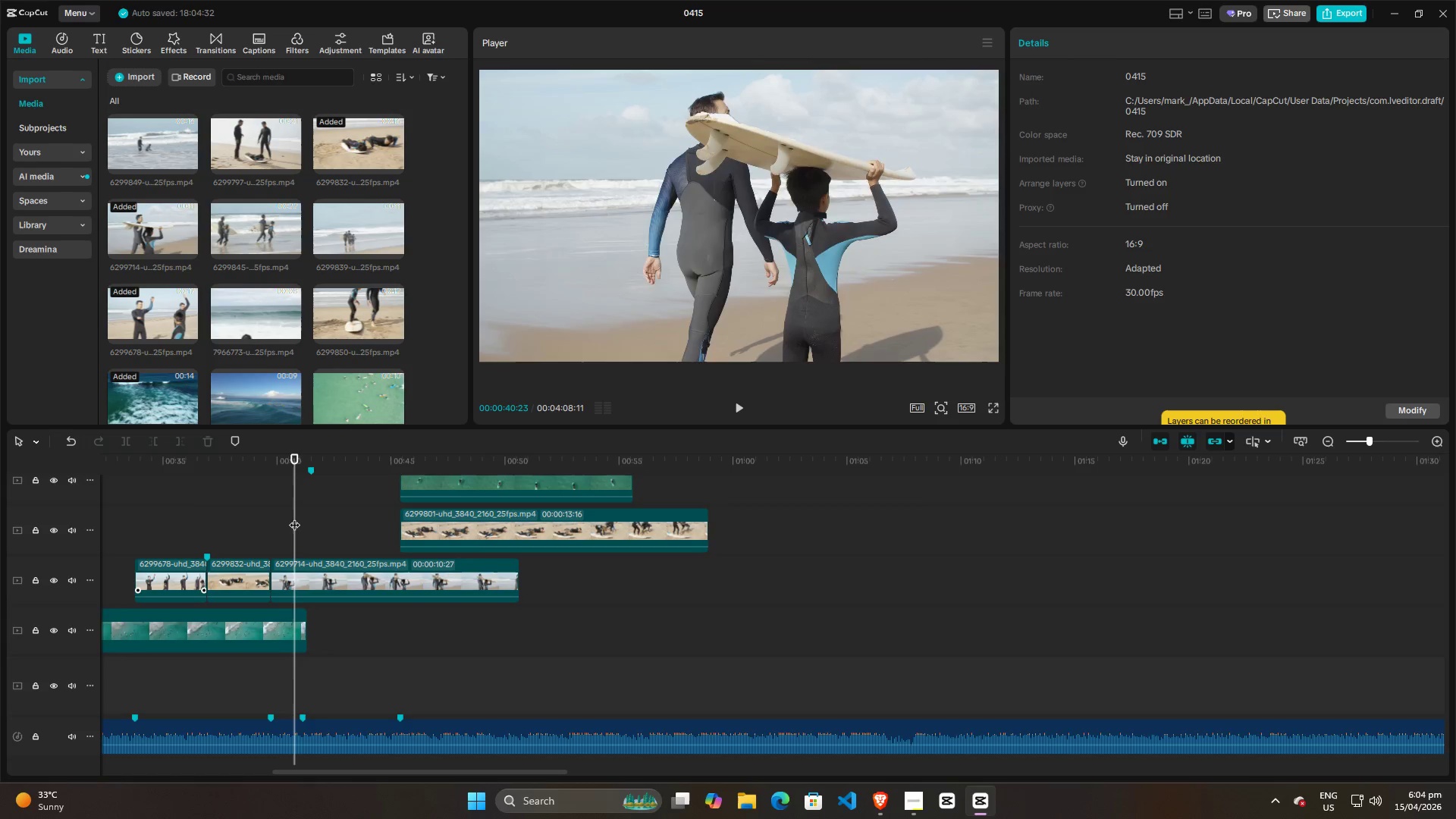 
key(Space)
 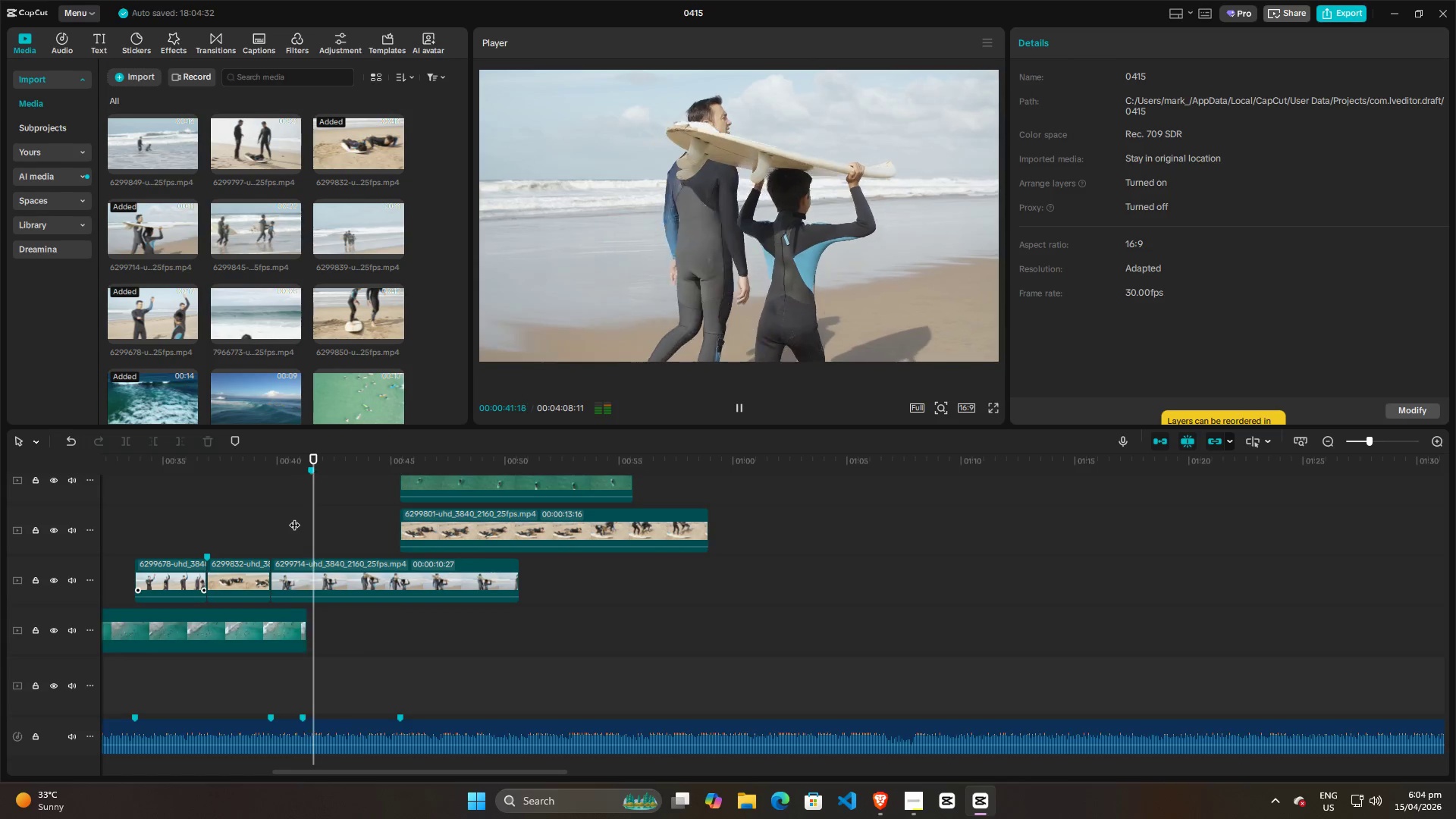 
key(Space)
 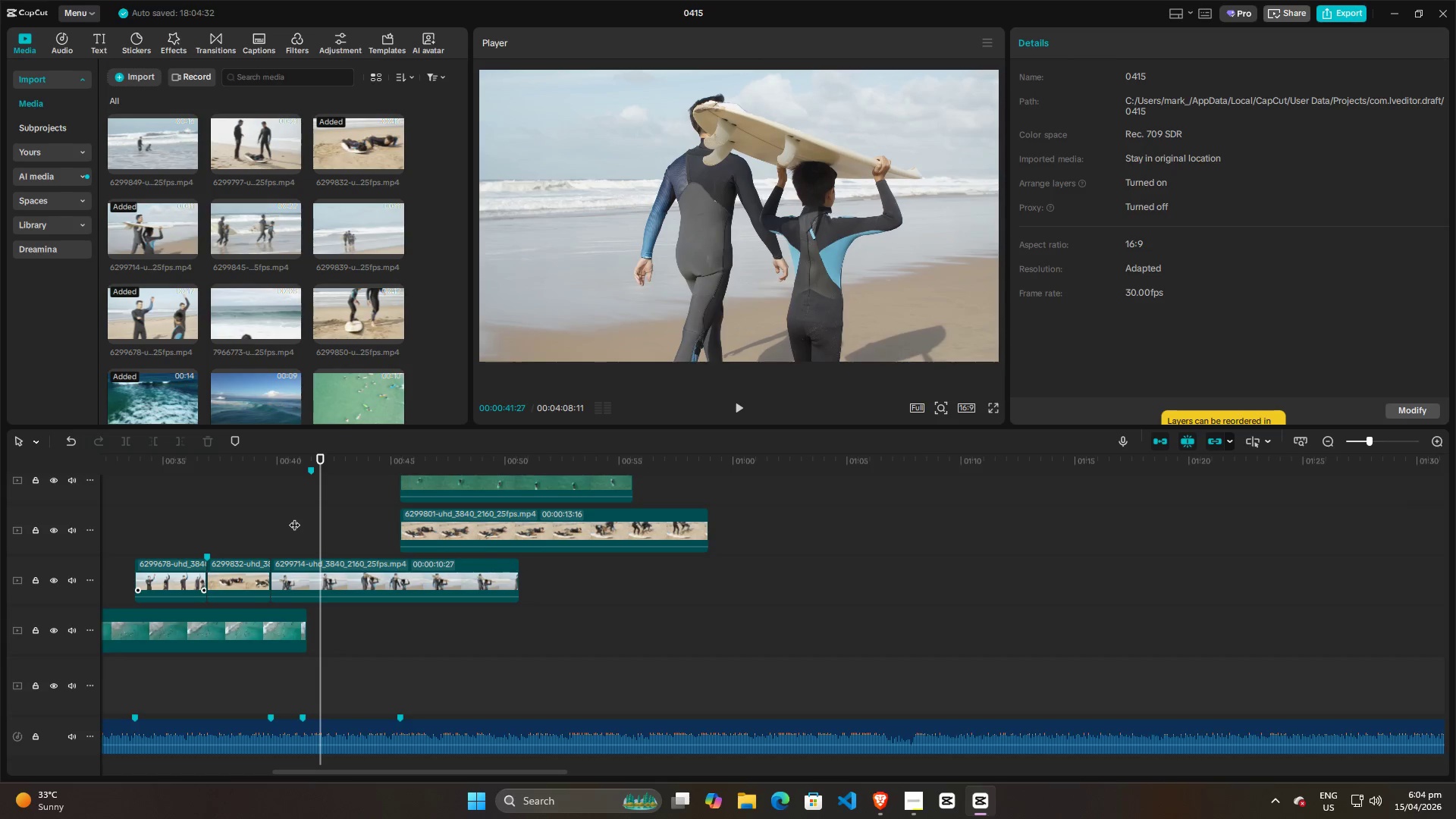 
key(M)
 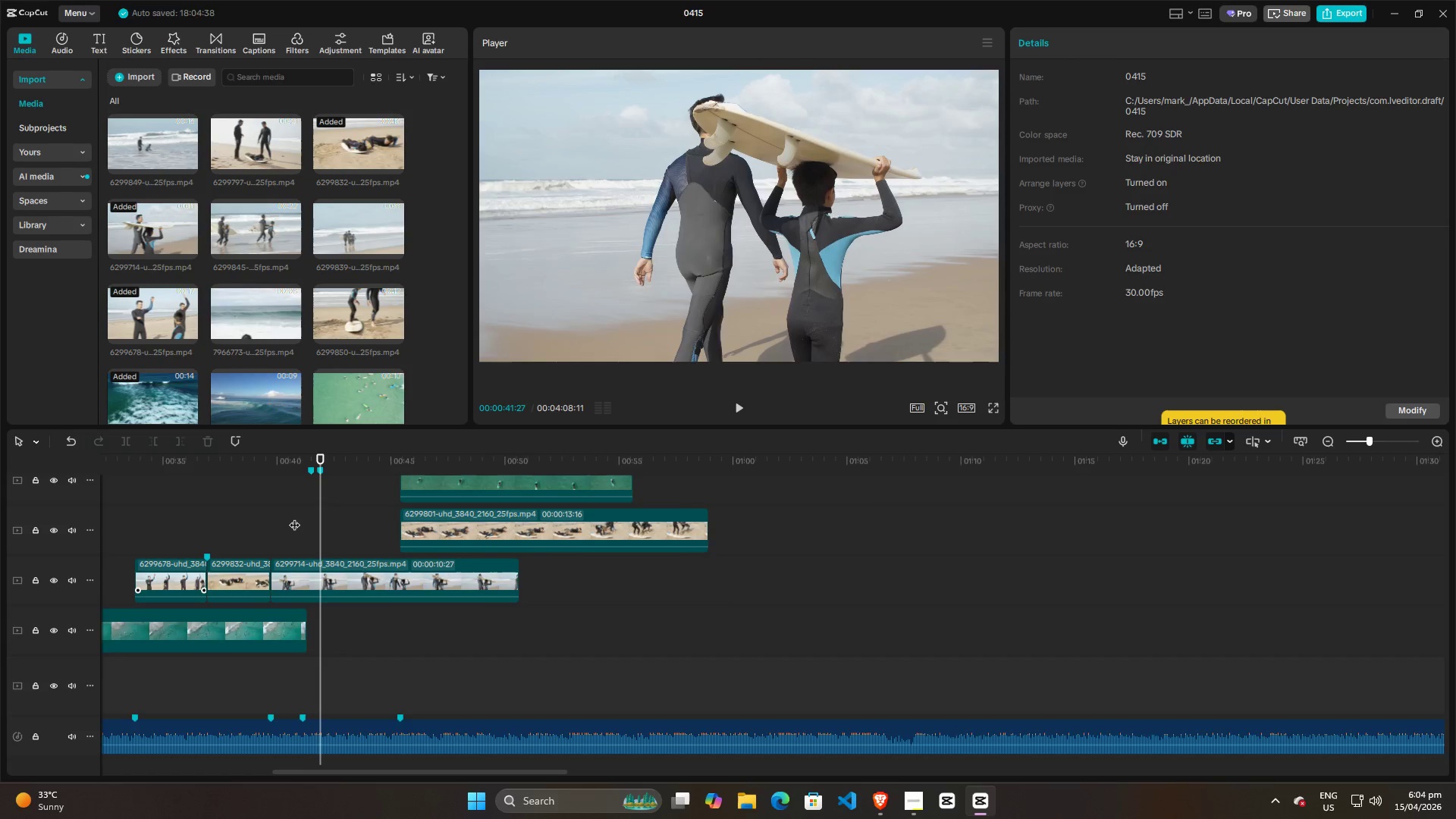 
key(Space)
 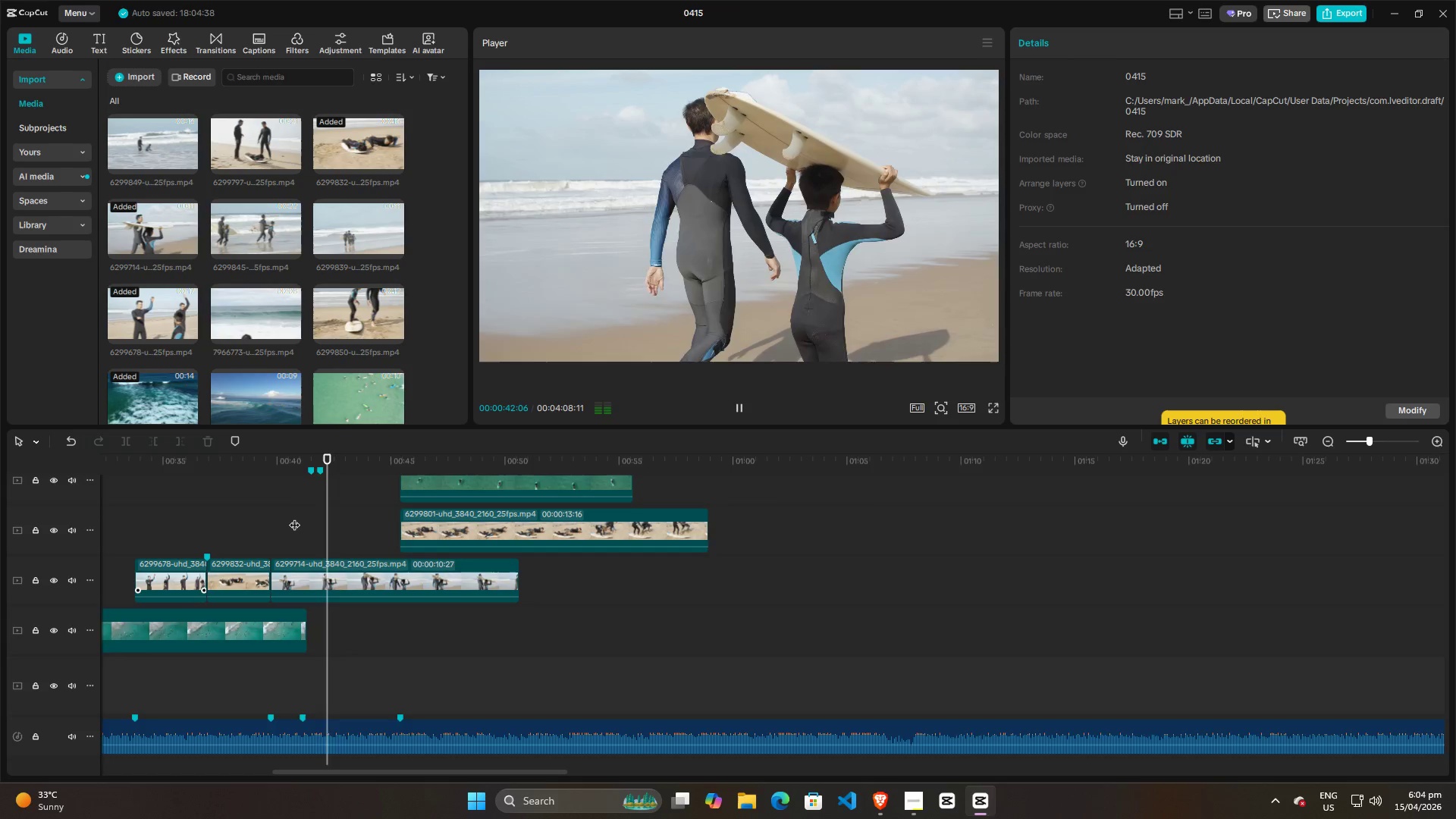 
key(Space)
 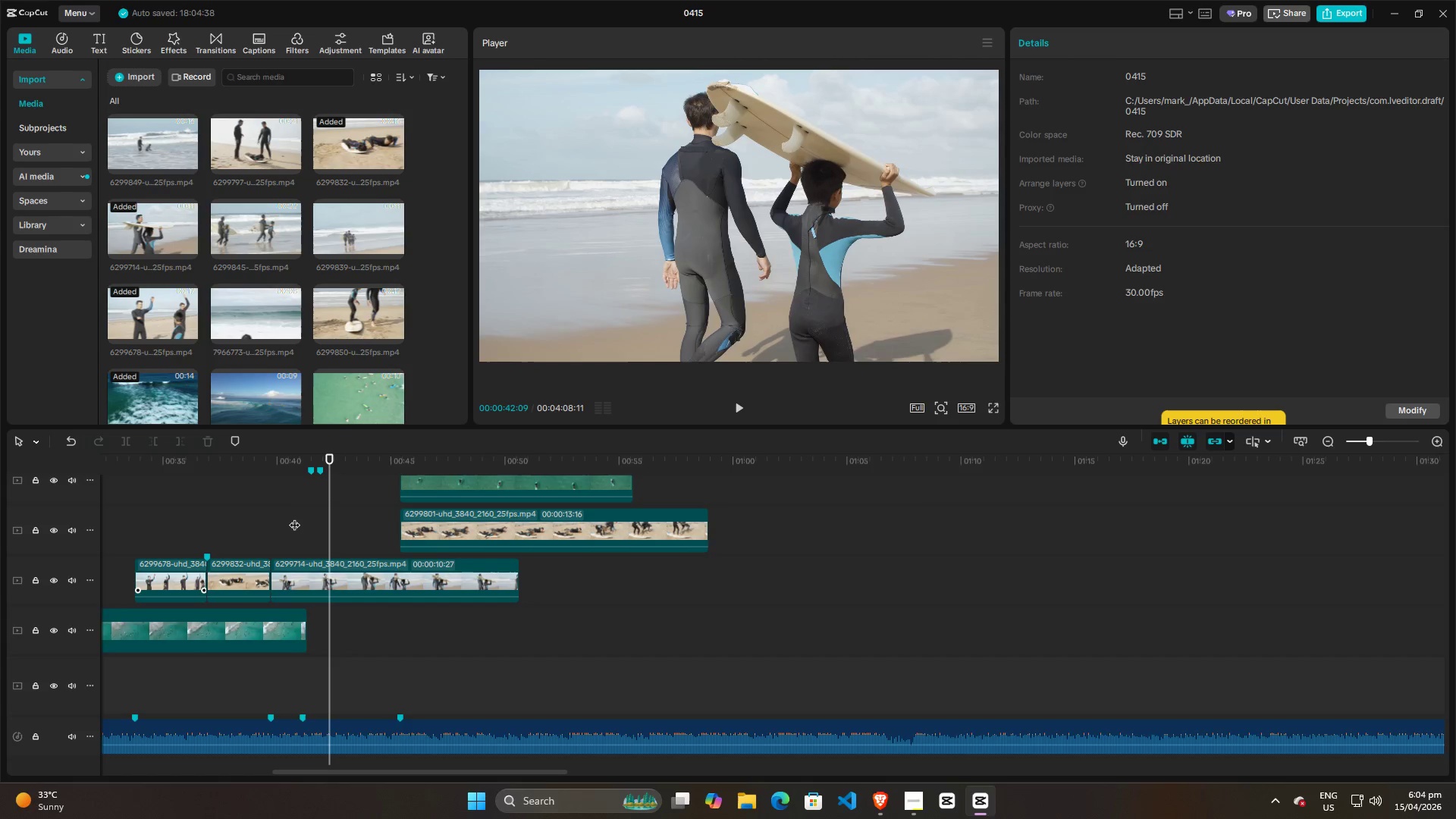 
key(M)
 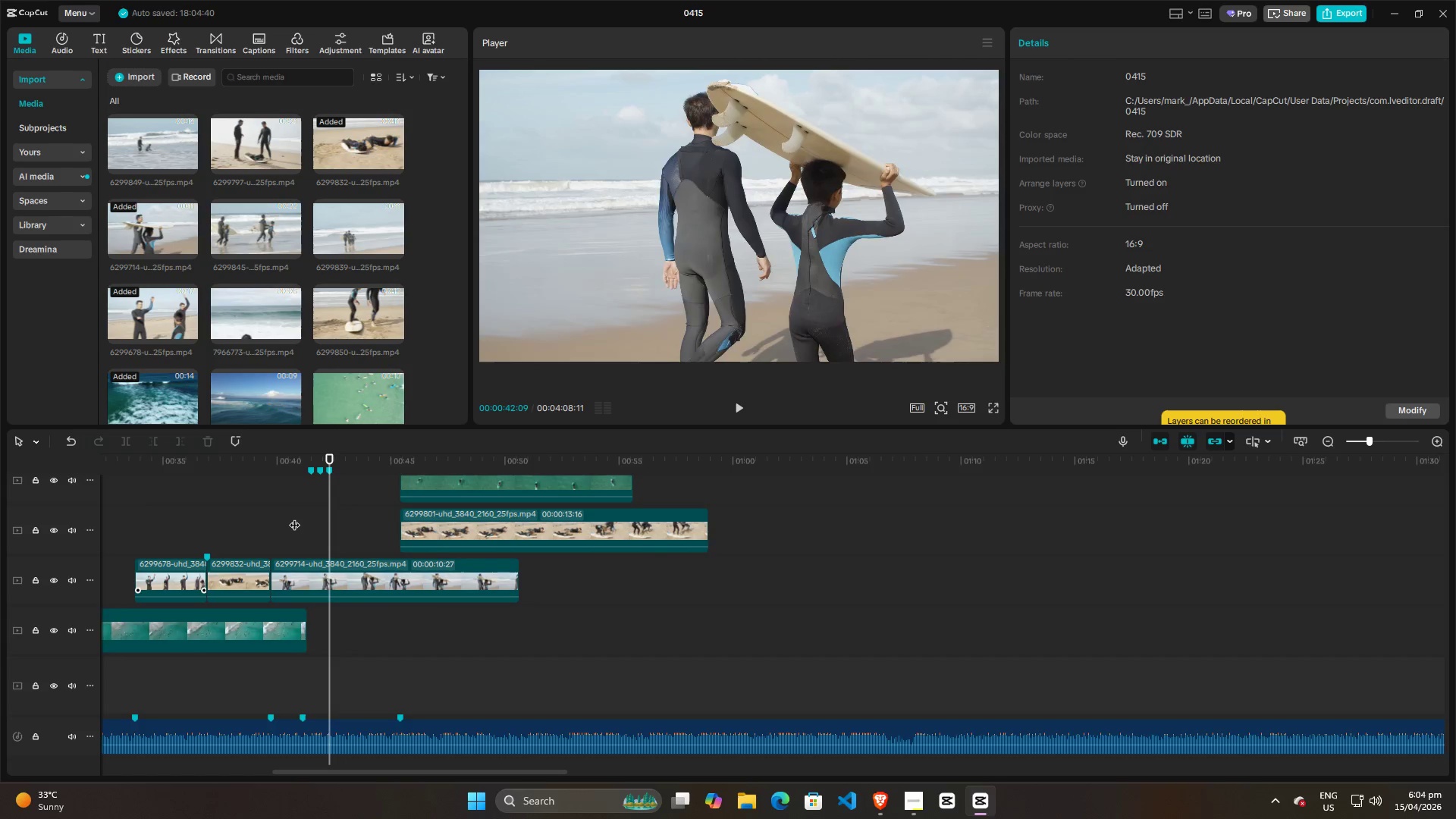 
key(Space)
 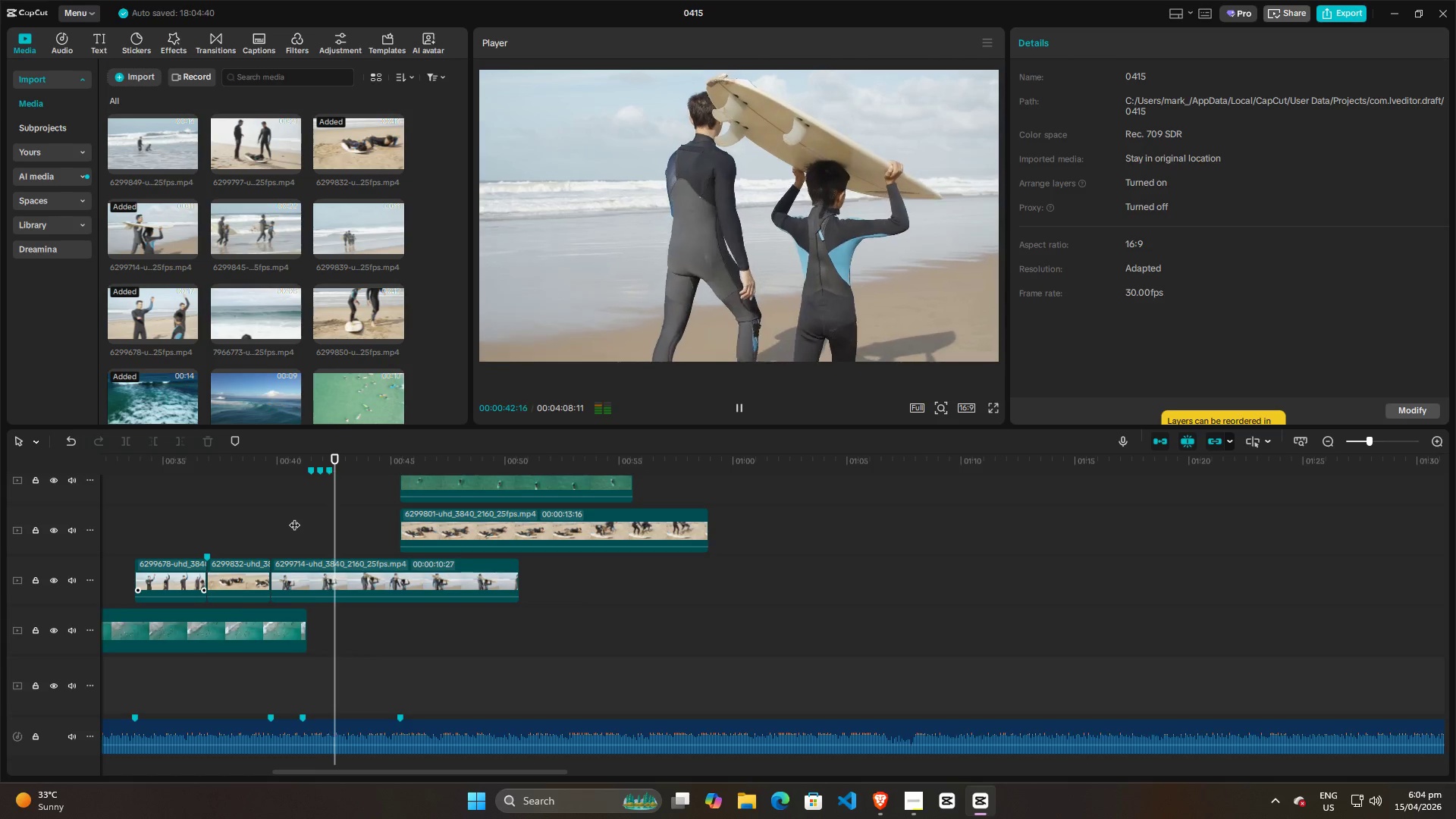 
key(Space)
 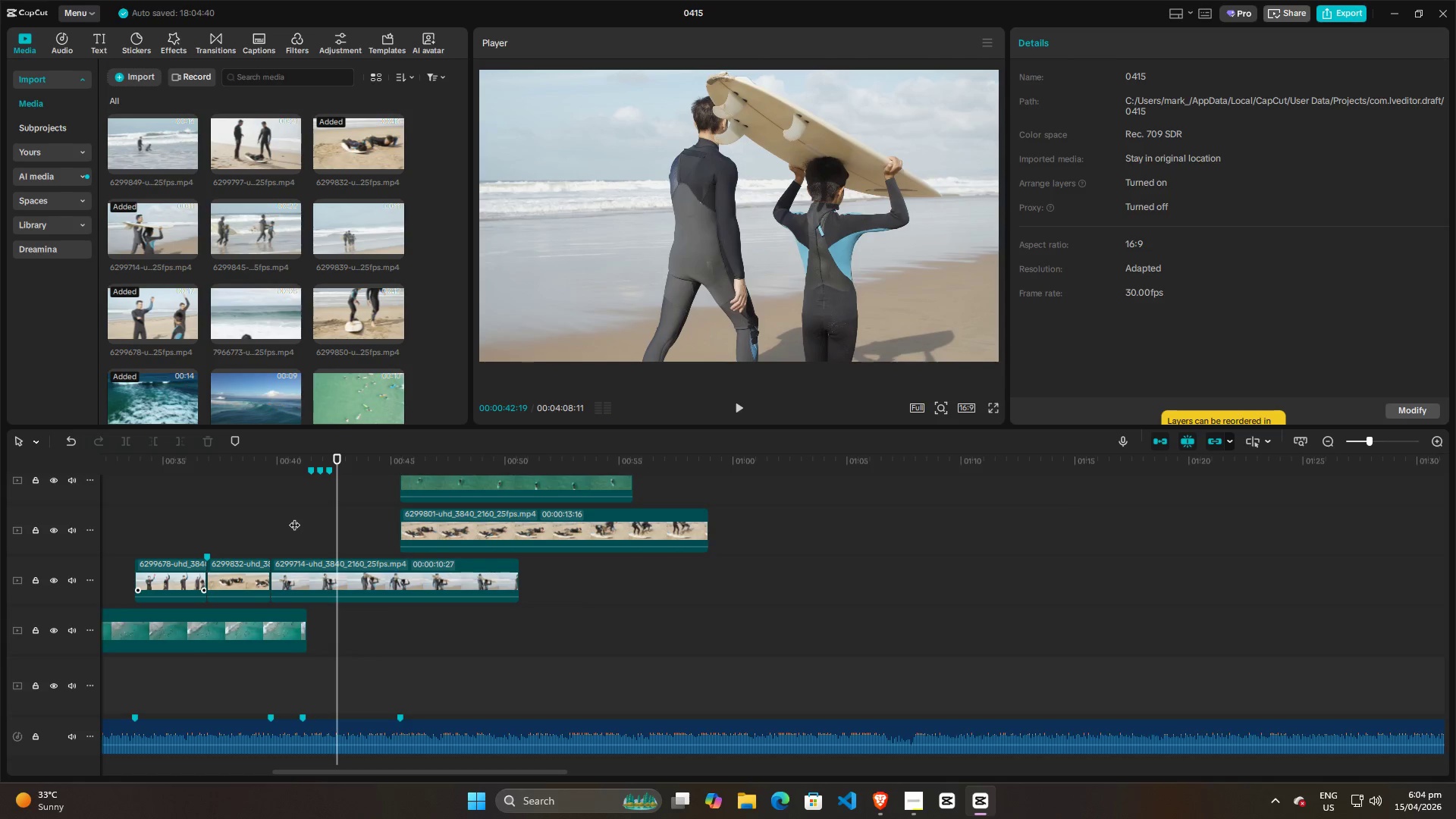 
key(M)
 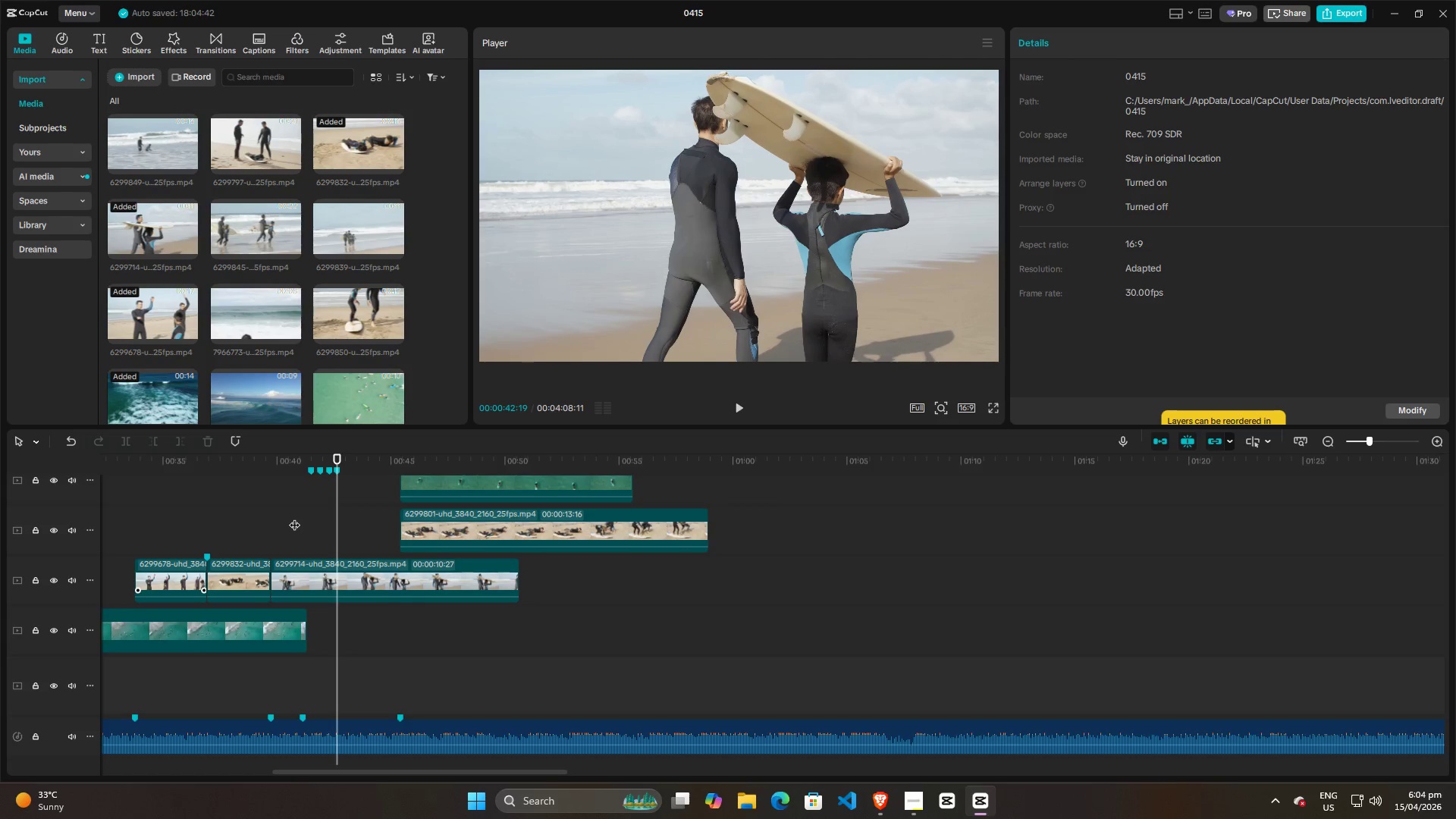 
key(Space)
 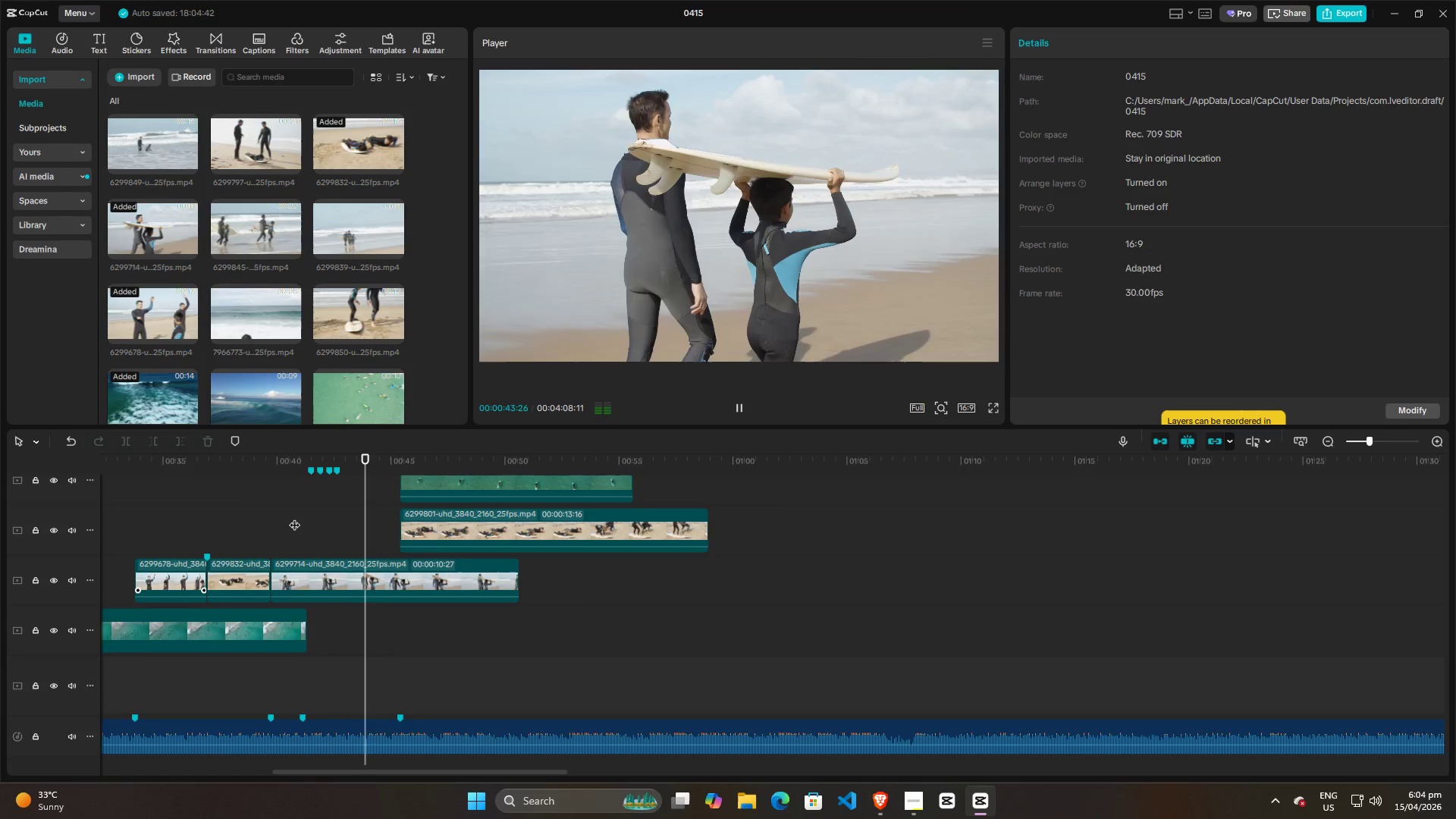 
key(Space)
 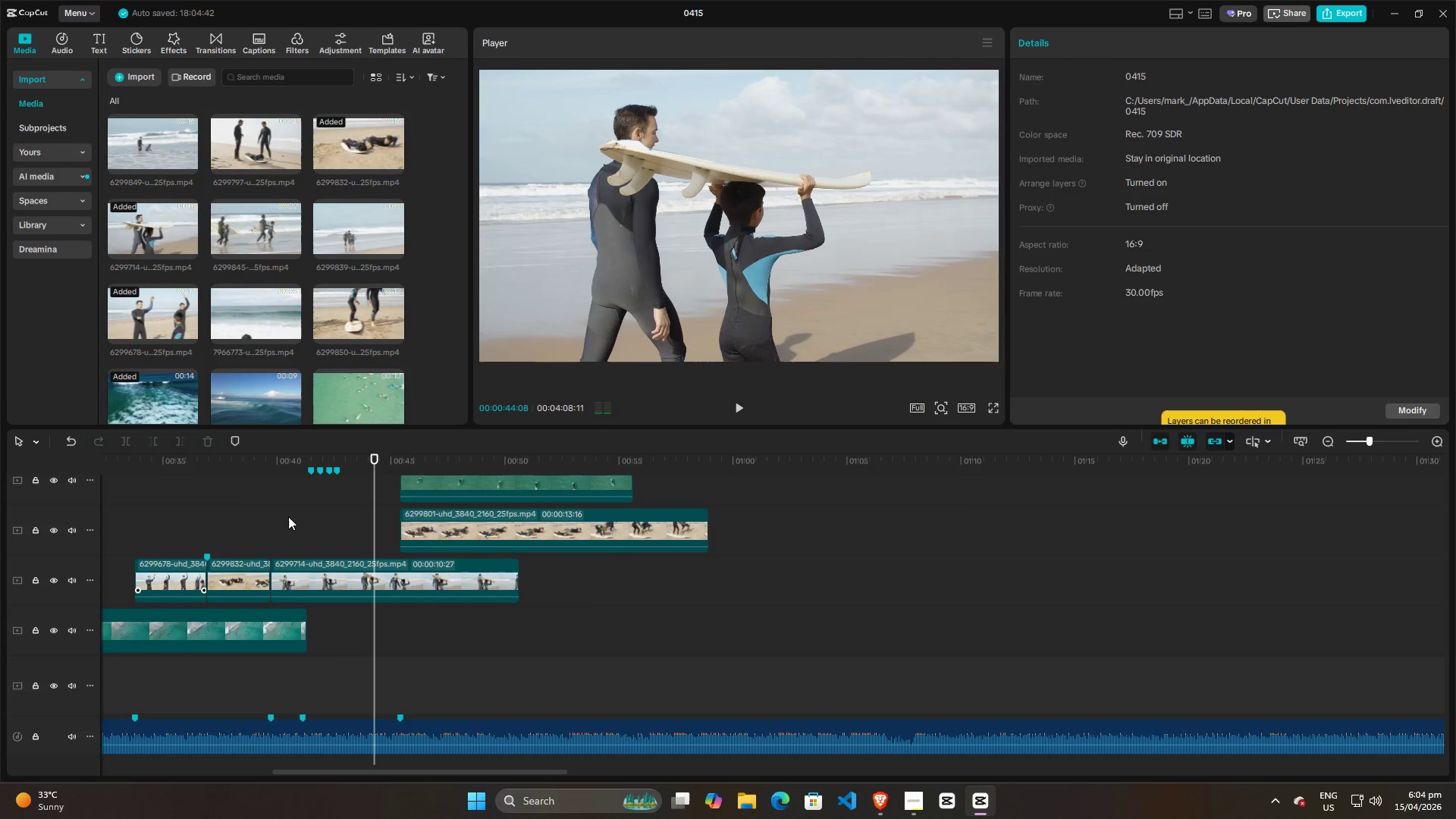 
left_click([288, 516])
 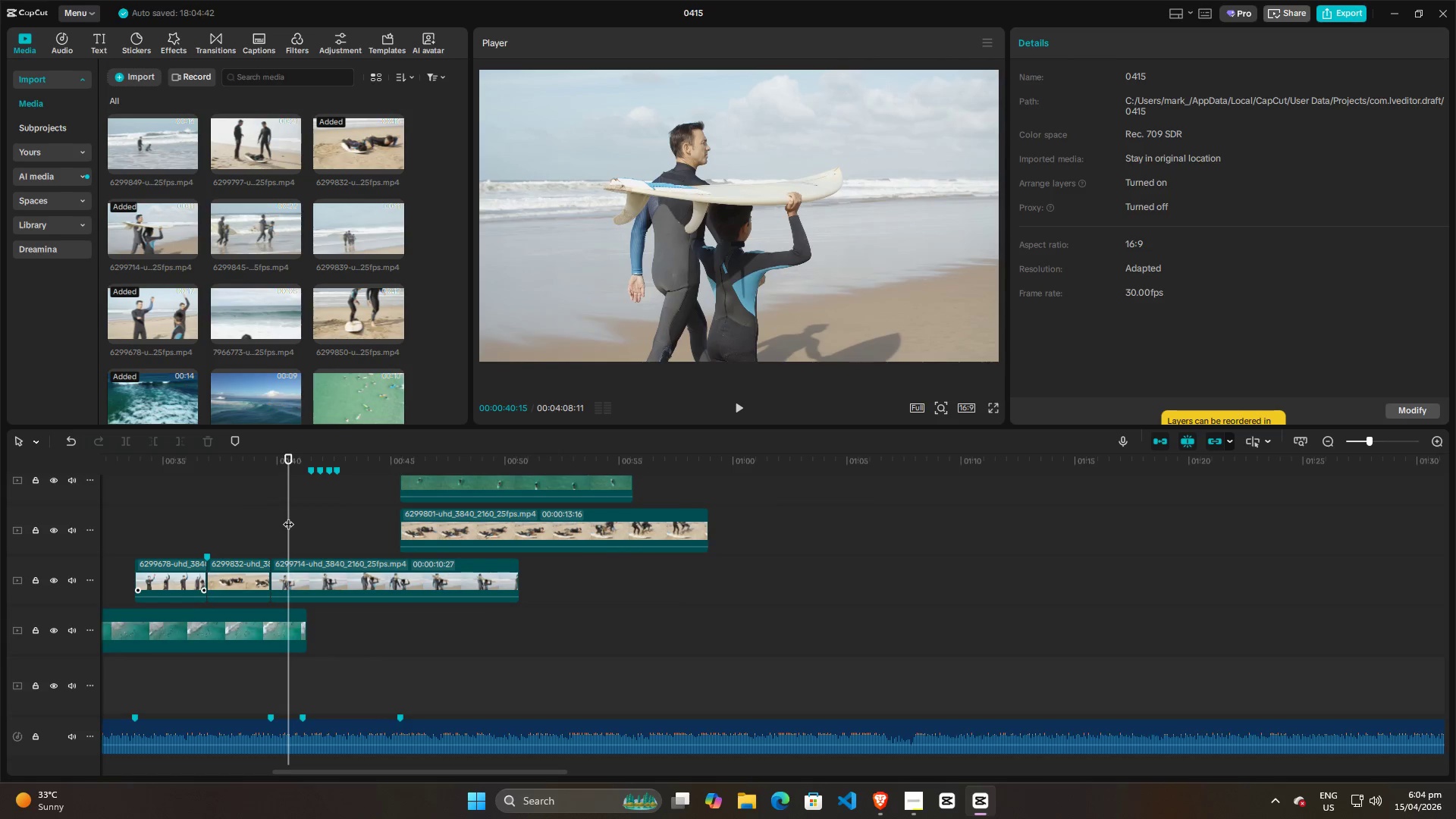 
key(Space)
 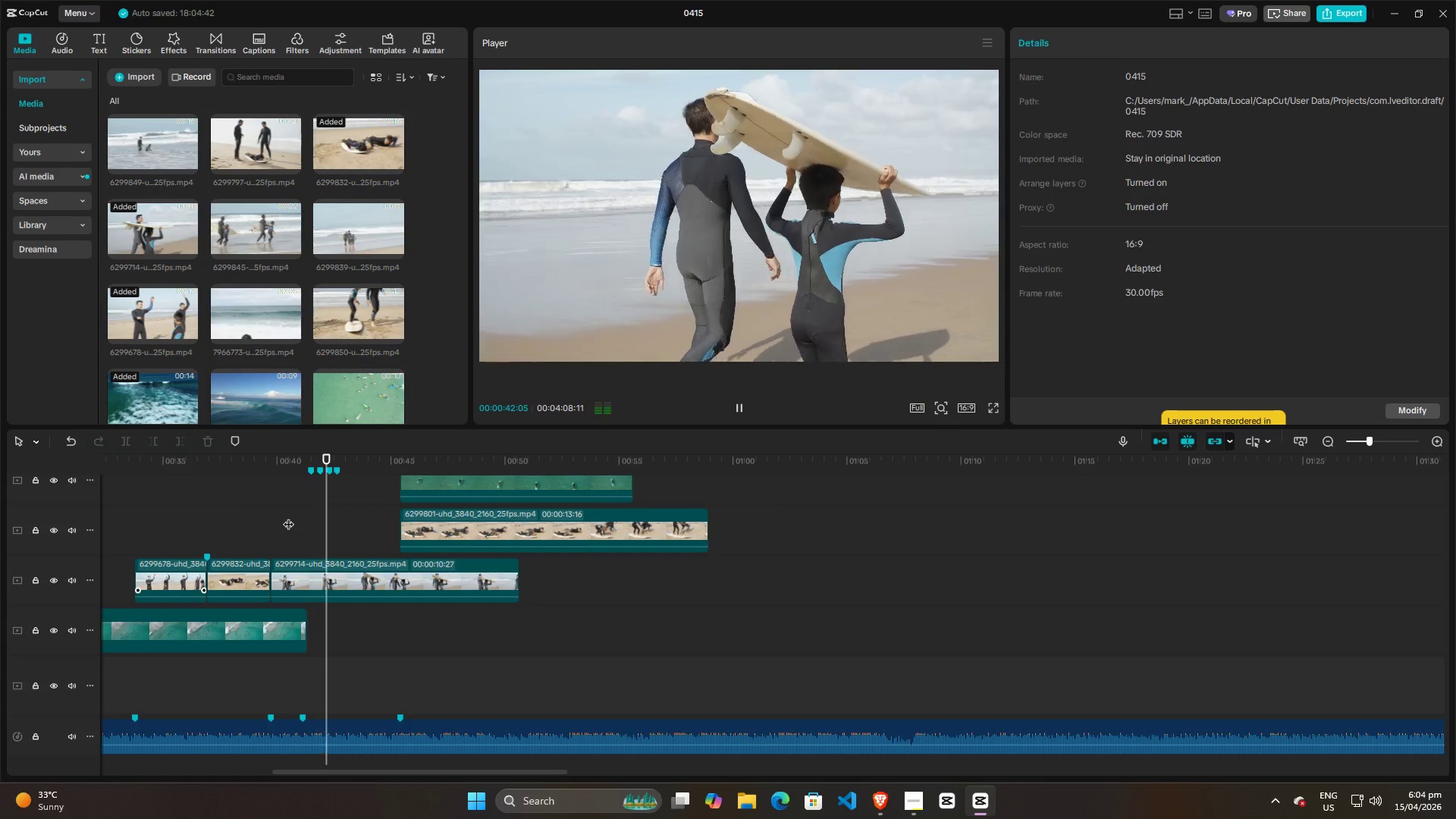 
key(Space)
 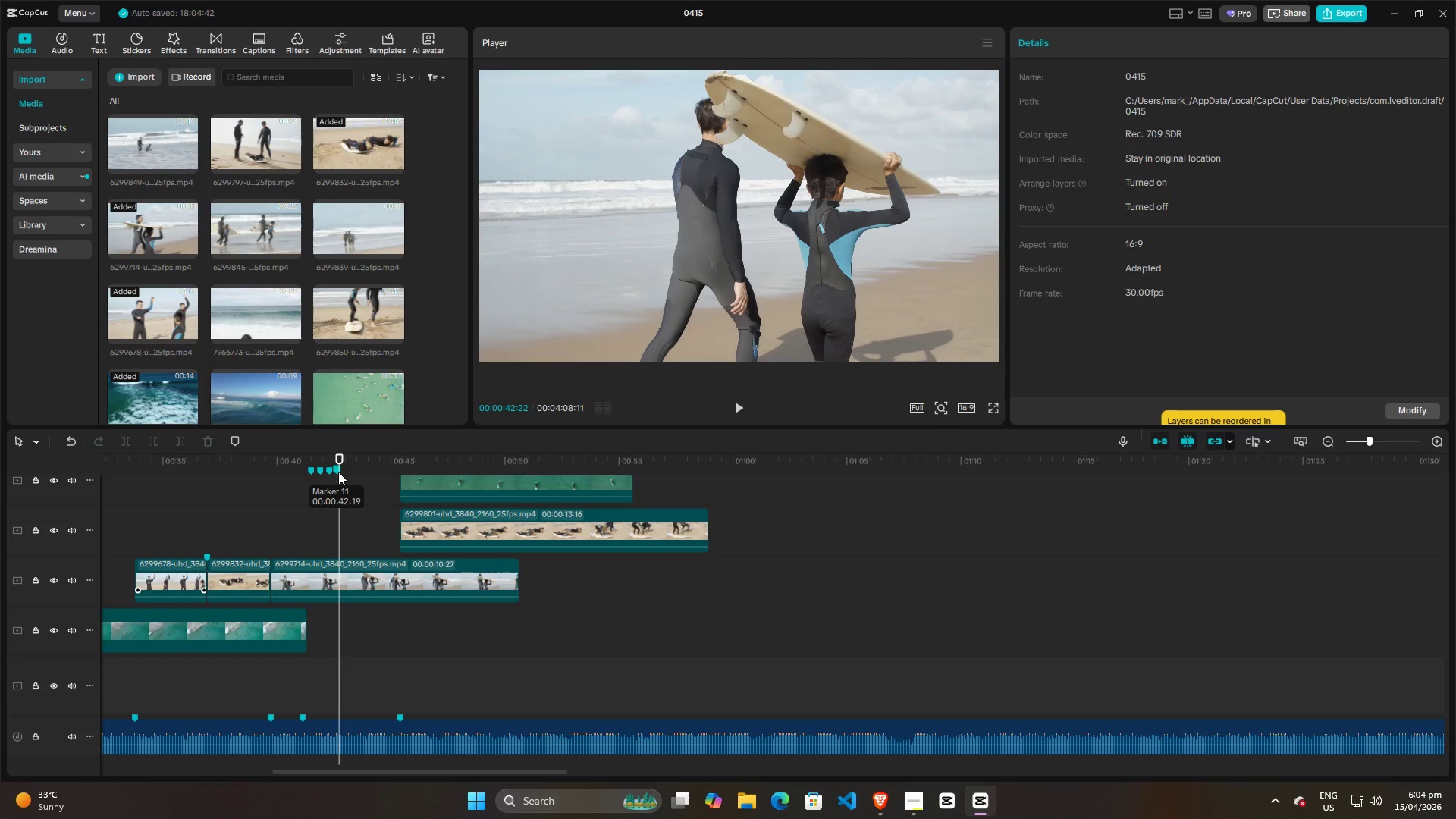 
right_click([339, 468])
 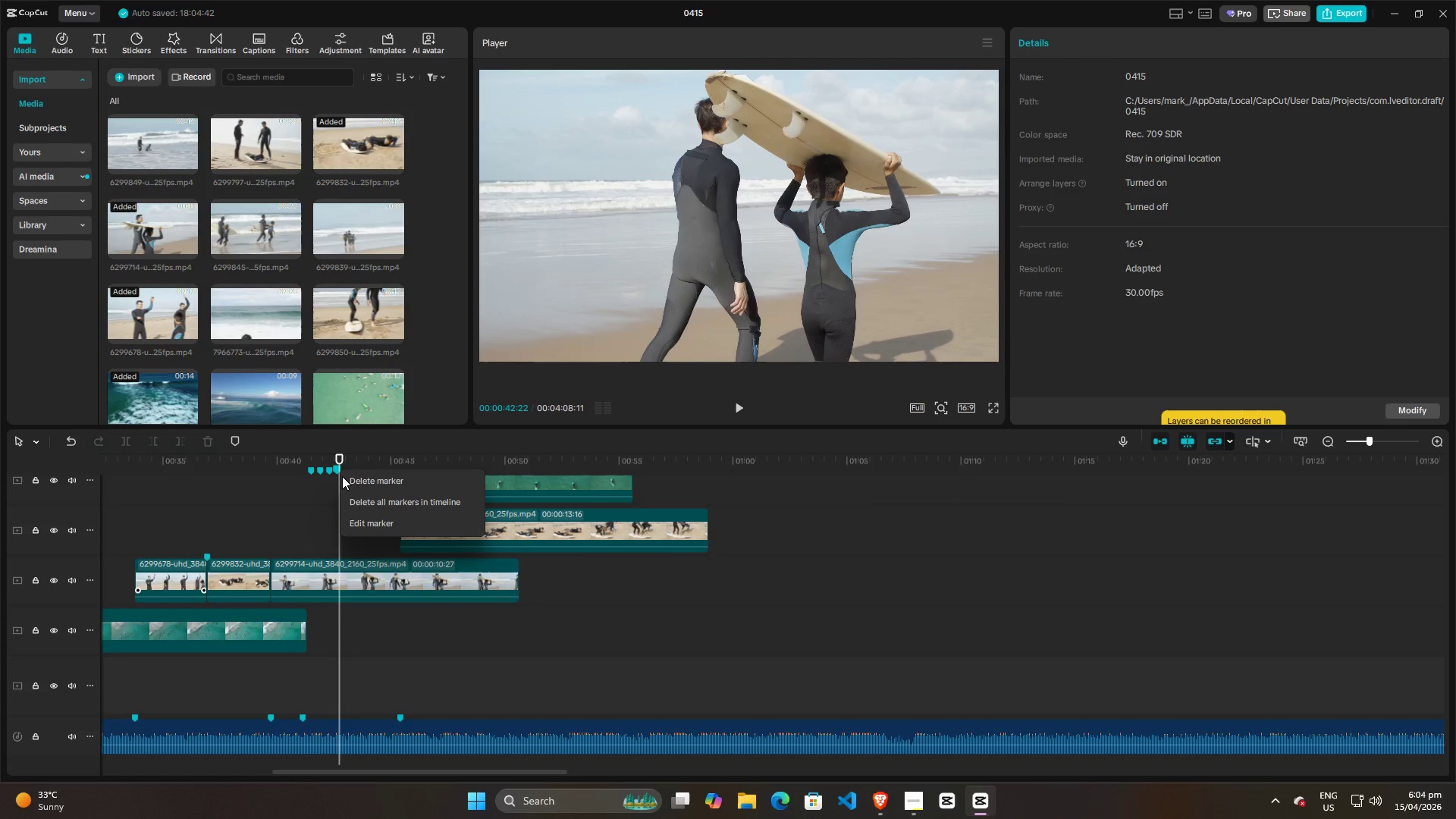 
left_click([342, 476])
 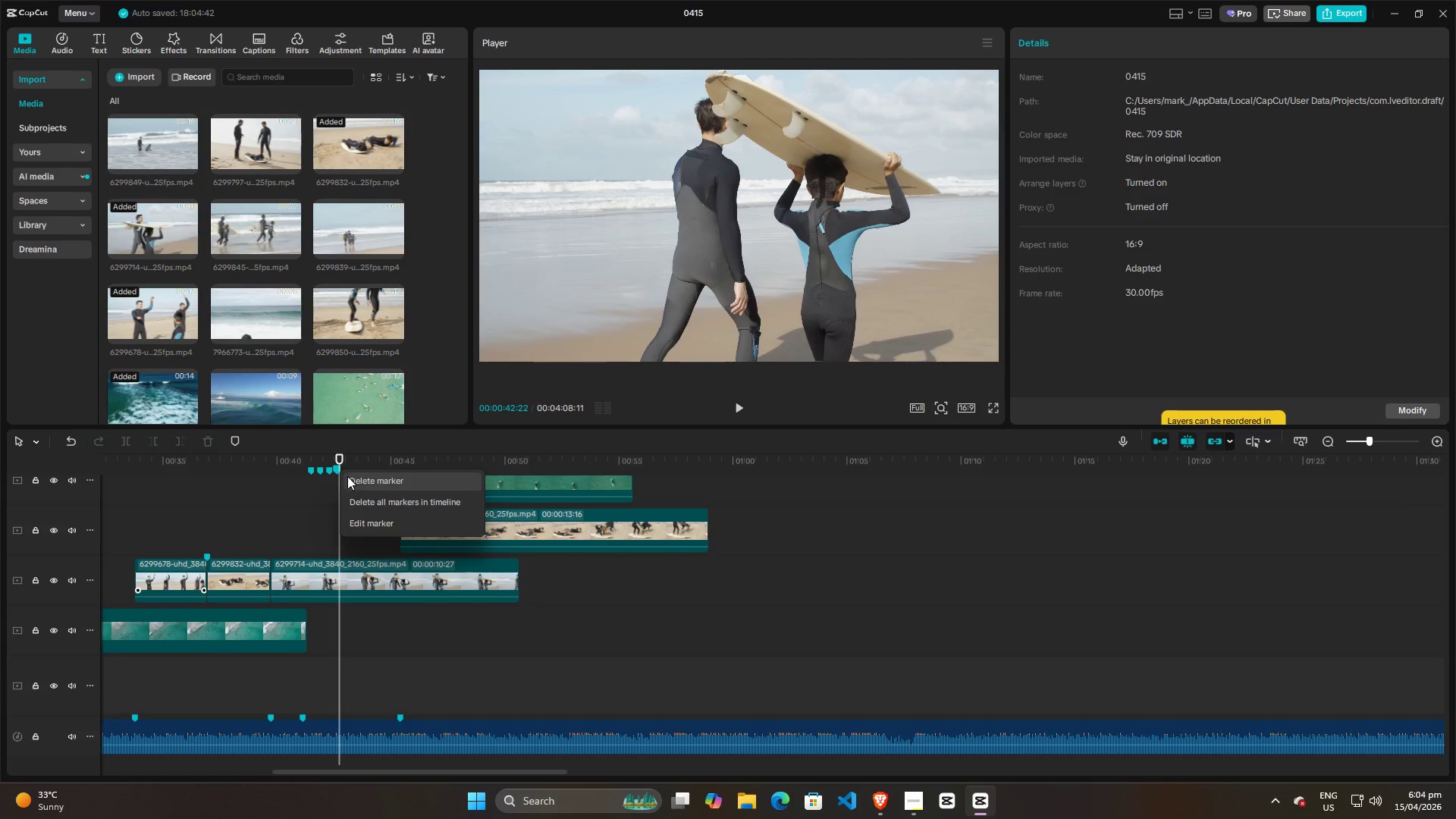 
left_click([347, 476])
 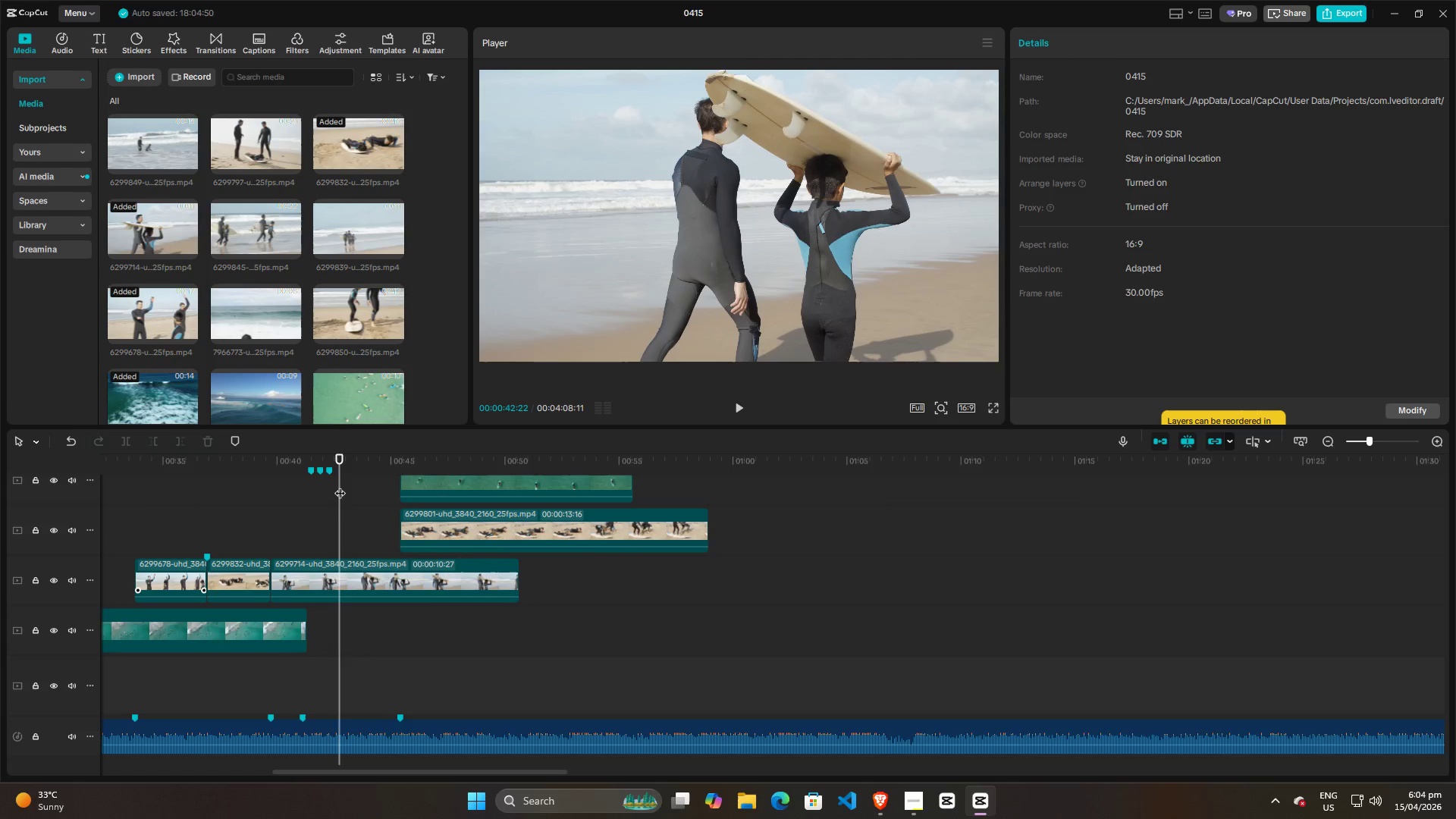 
key(M)
 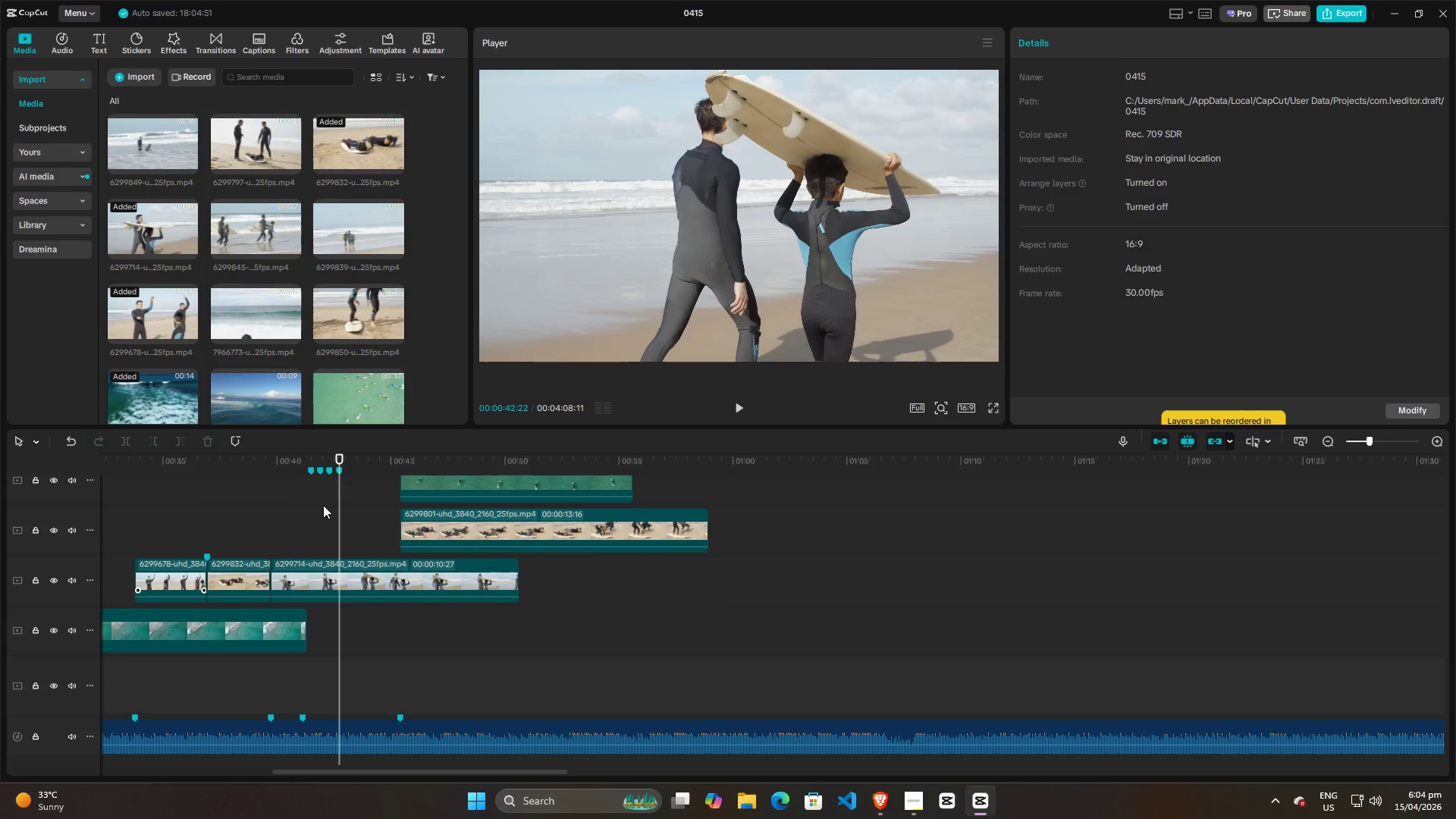 
left_click([294, 504])
 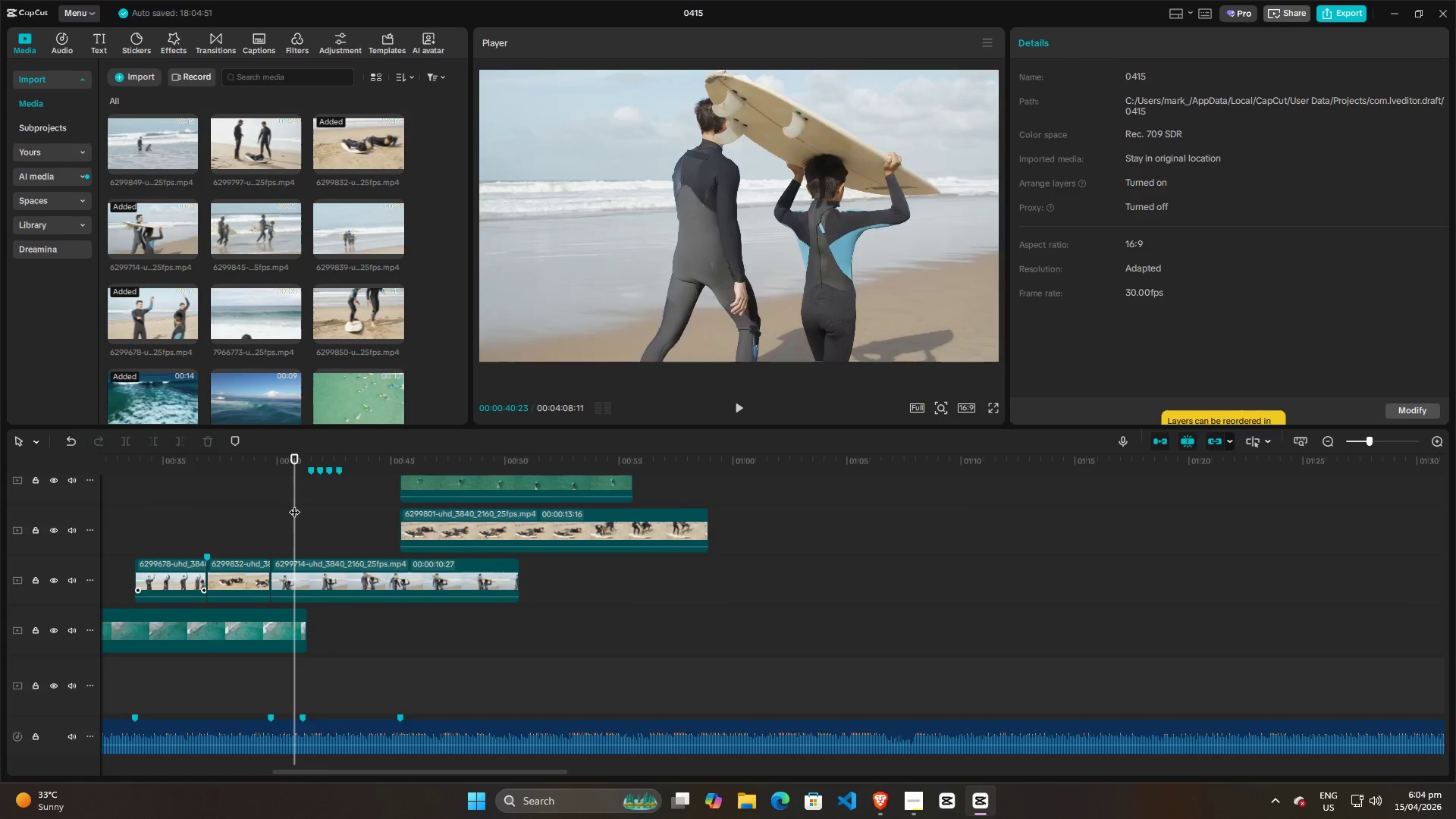 
key(Space)
 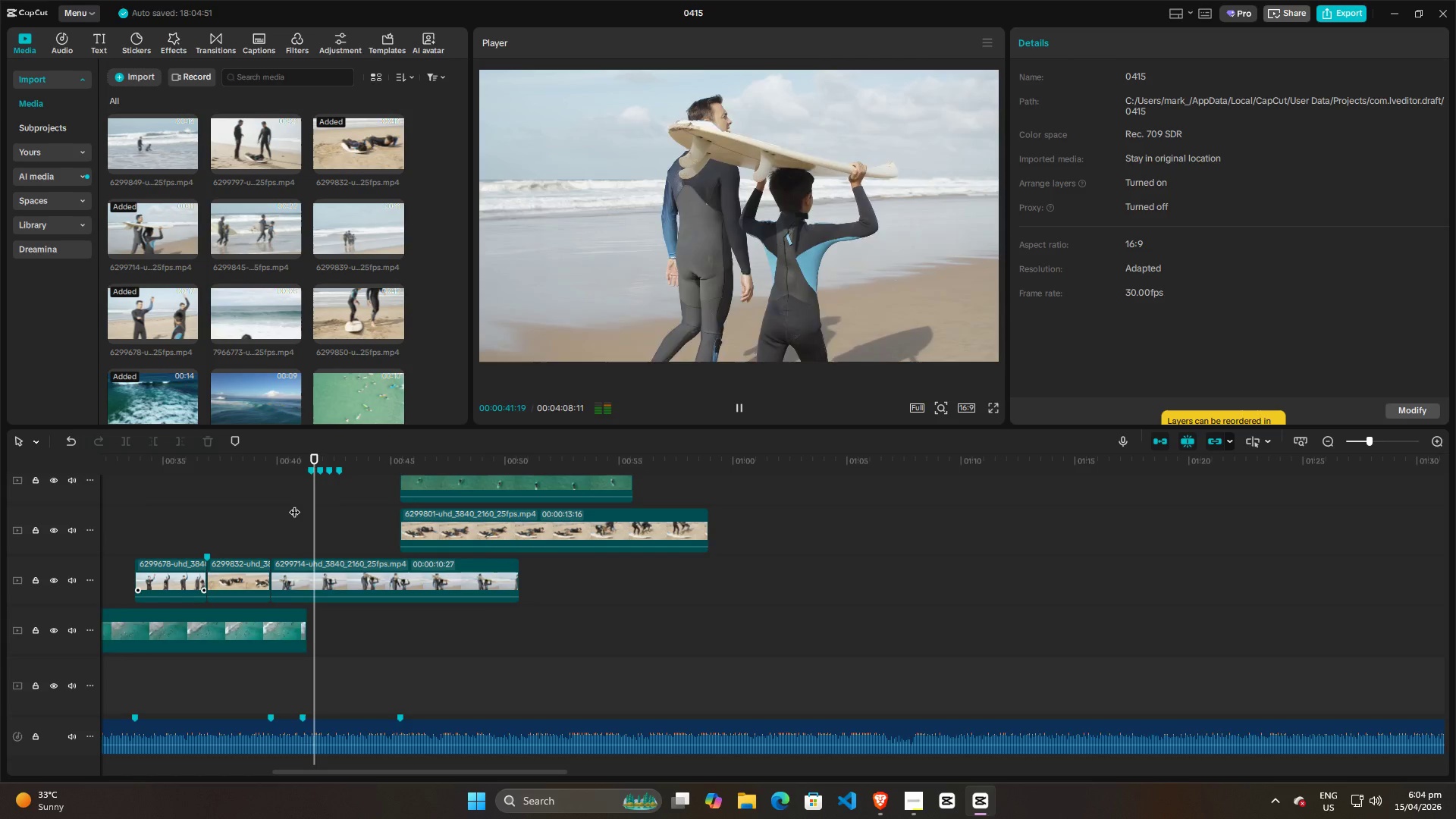 
key(Space)
 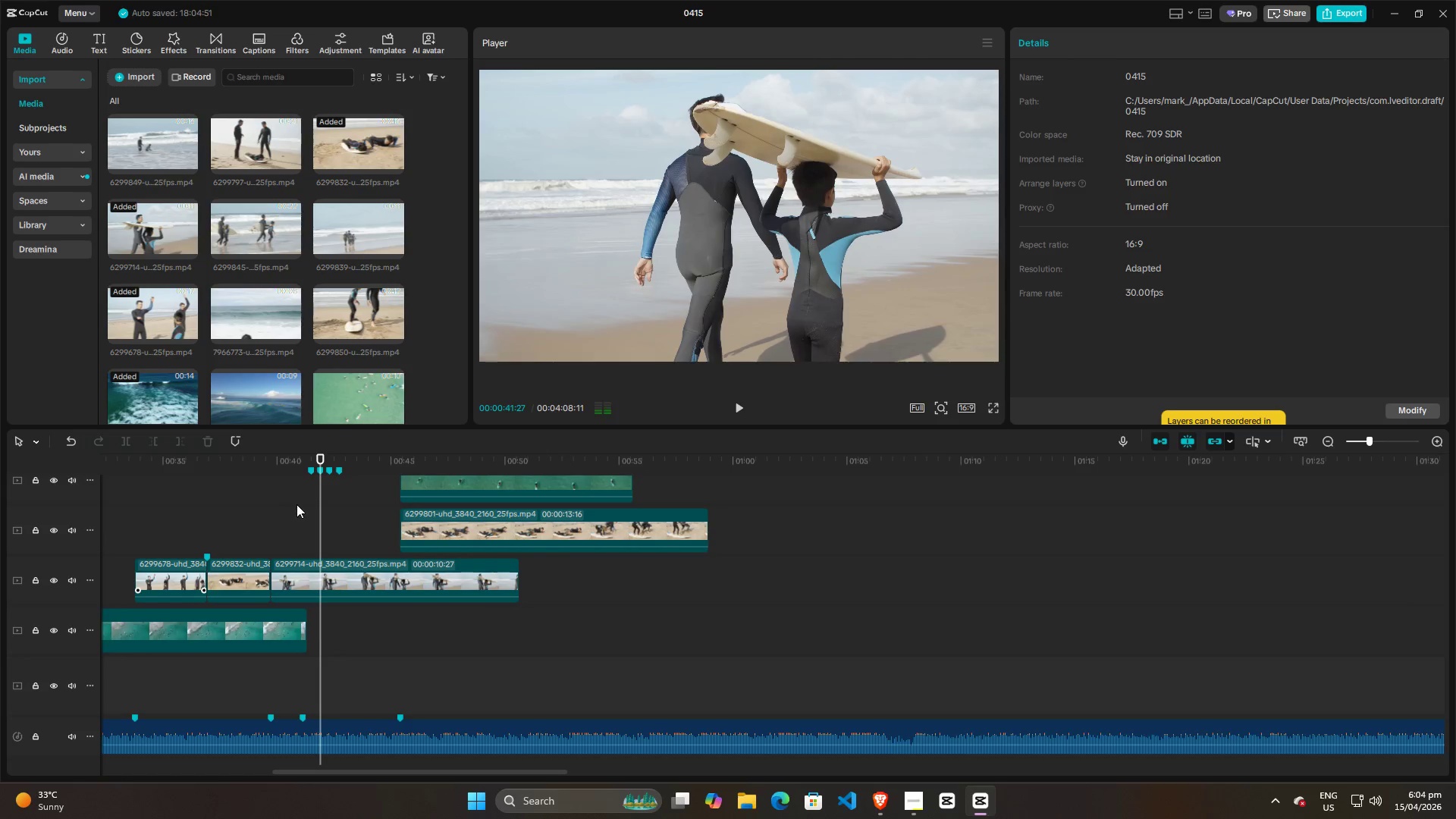 
left_click([297, 504])
 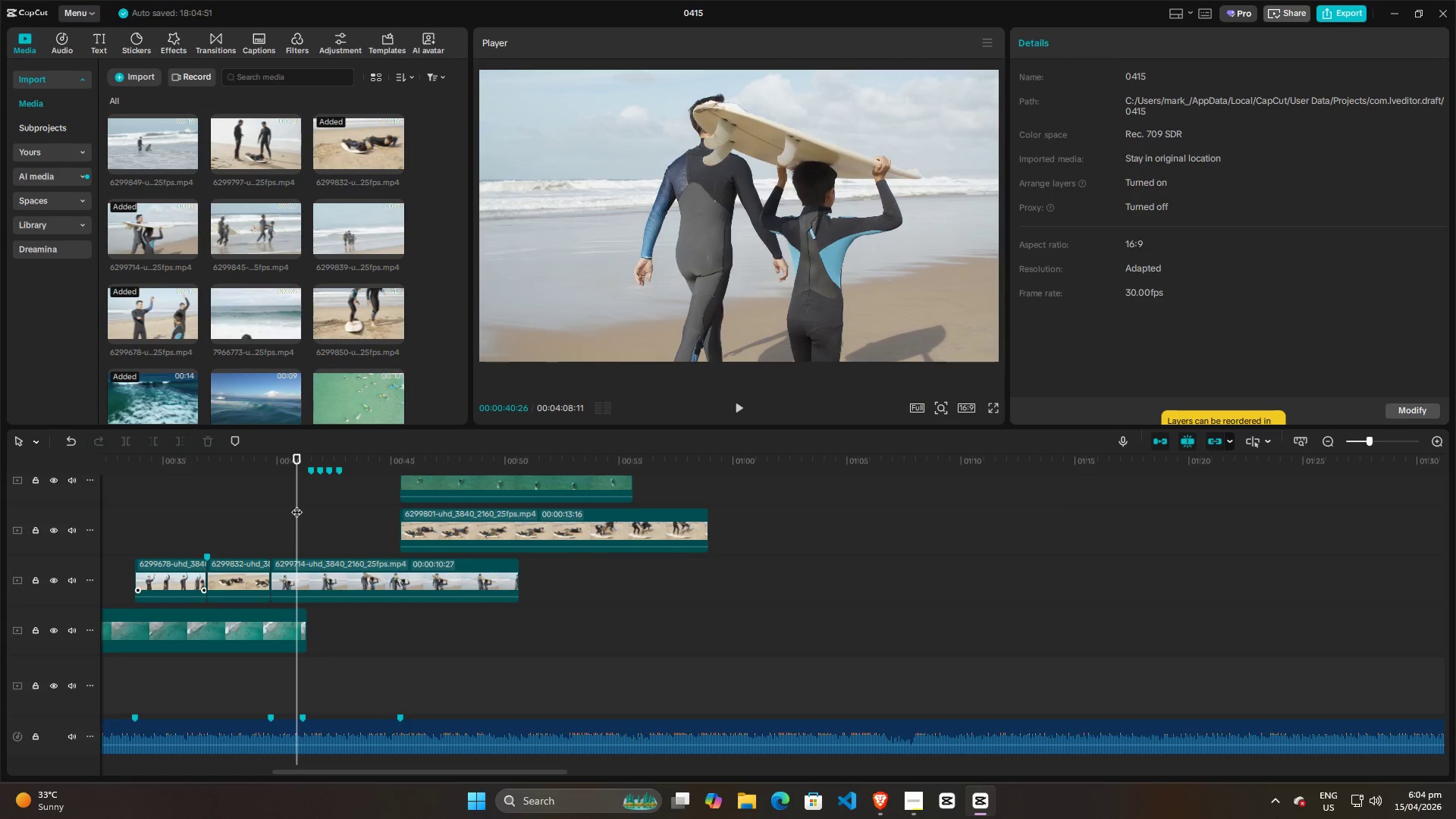 
key(Space)
 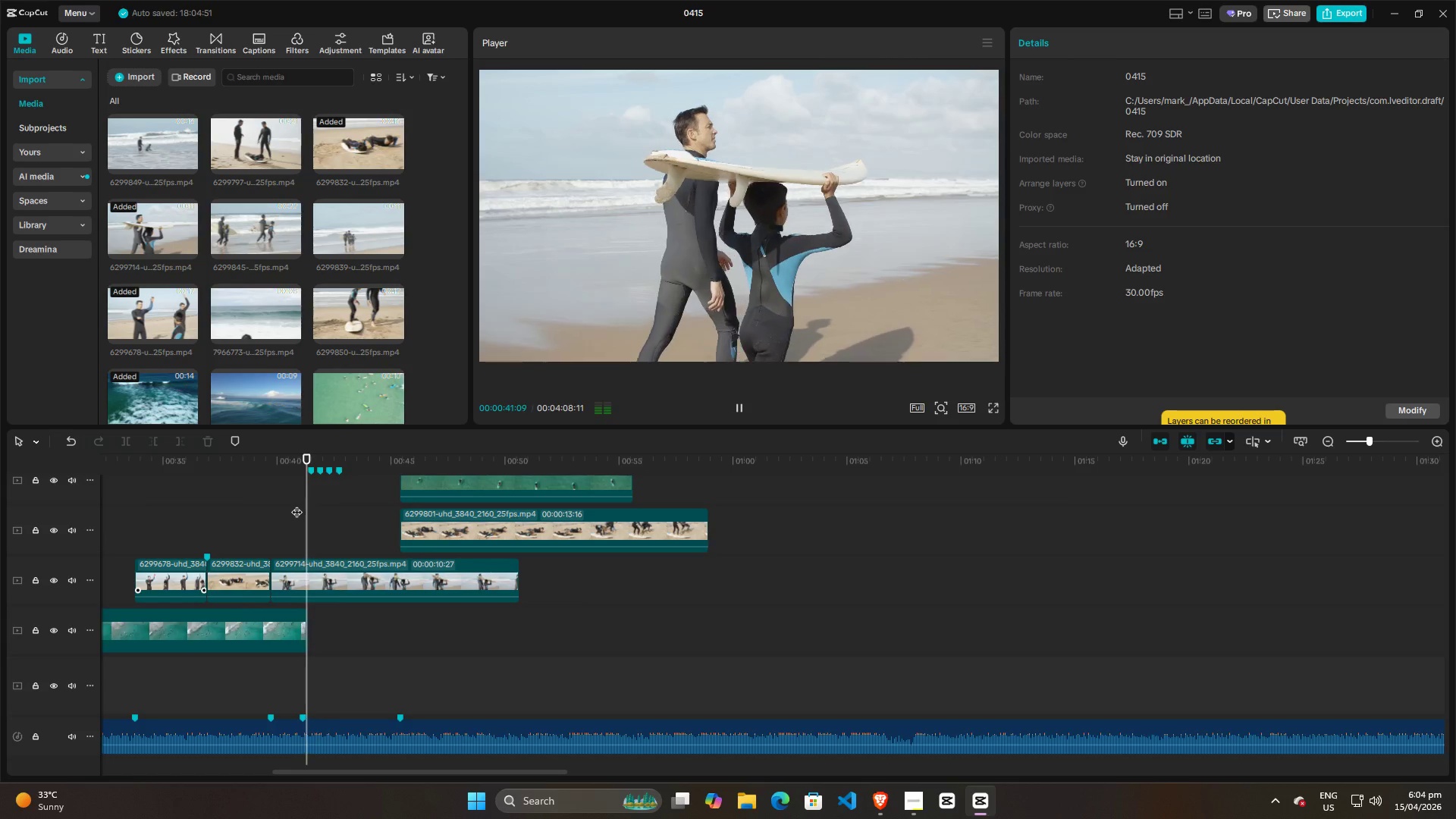 
key(Space)
 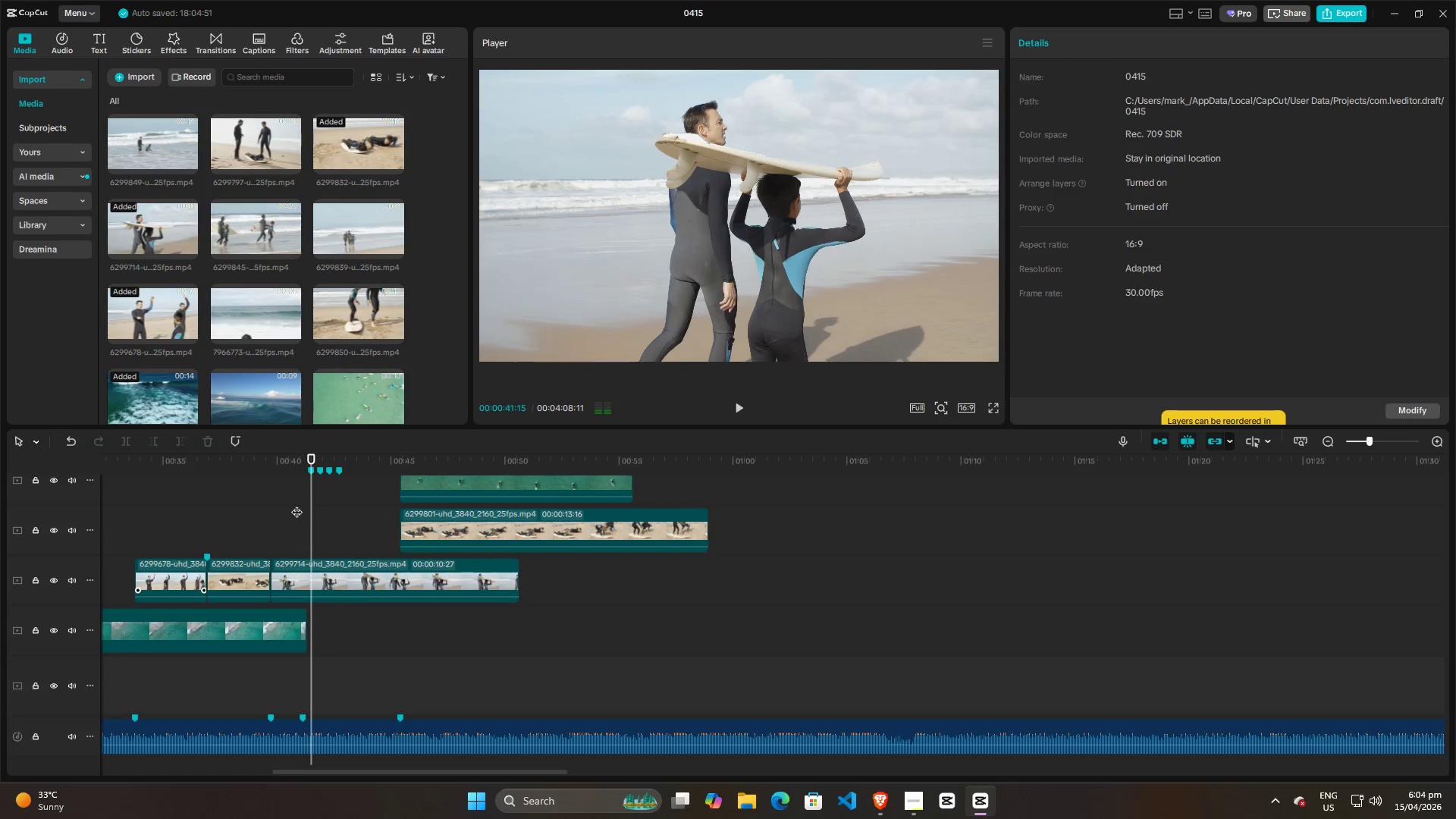 
left_click([297, 504])
 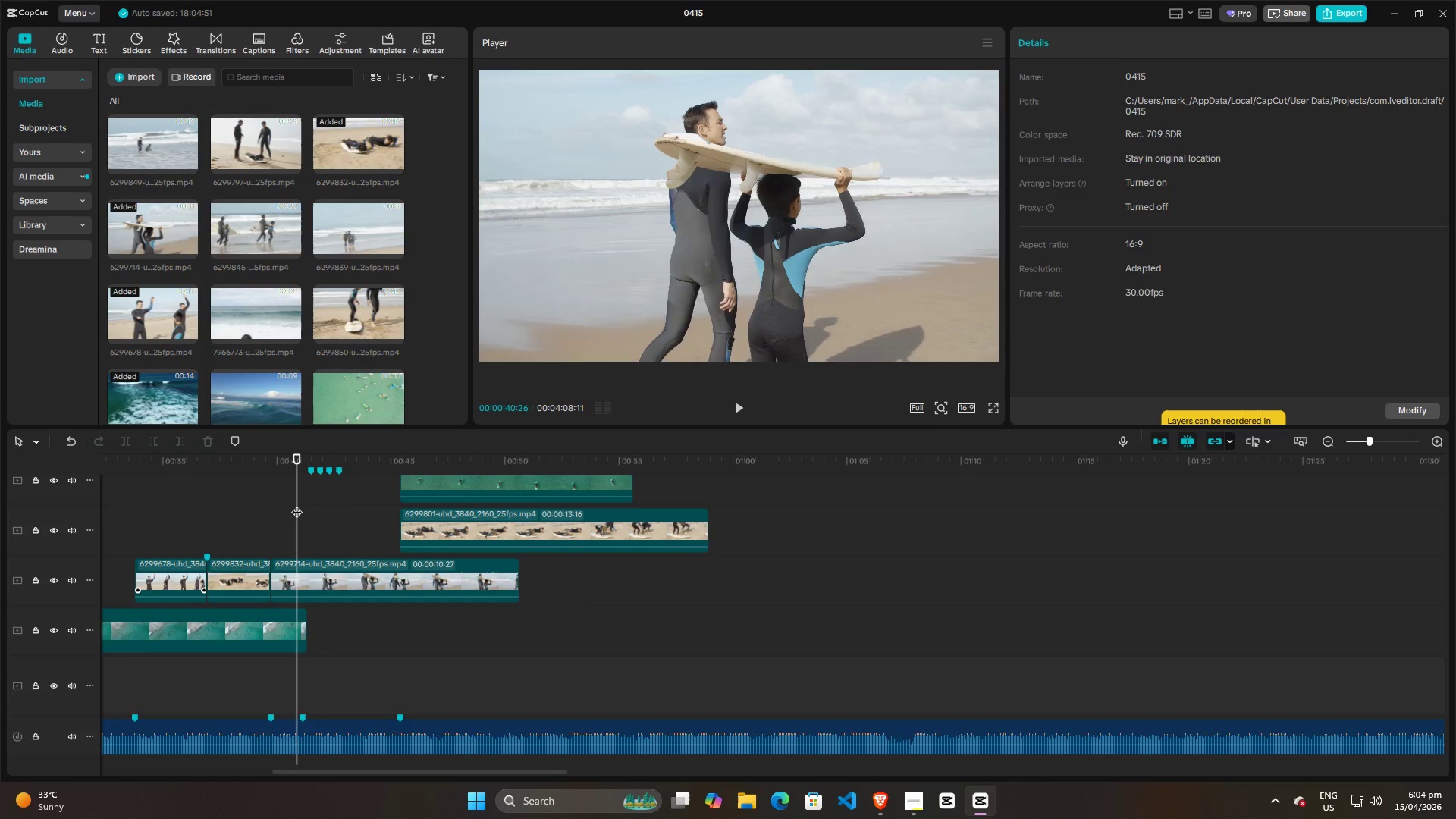 
key(Space)
 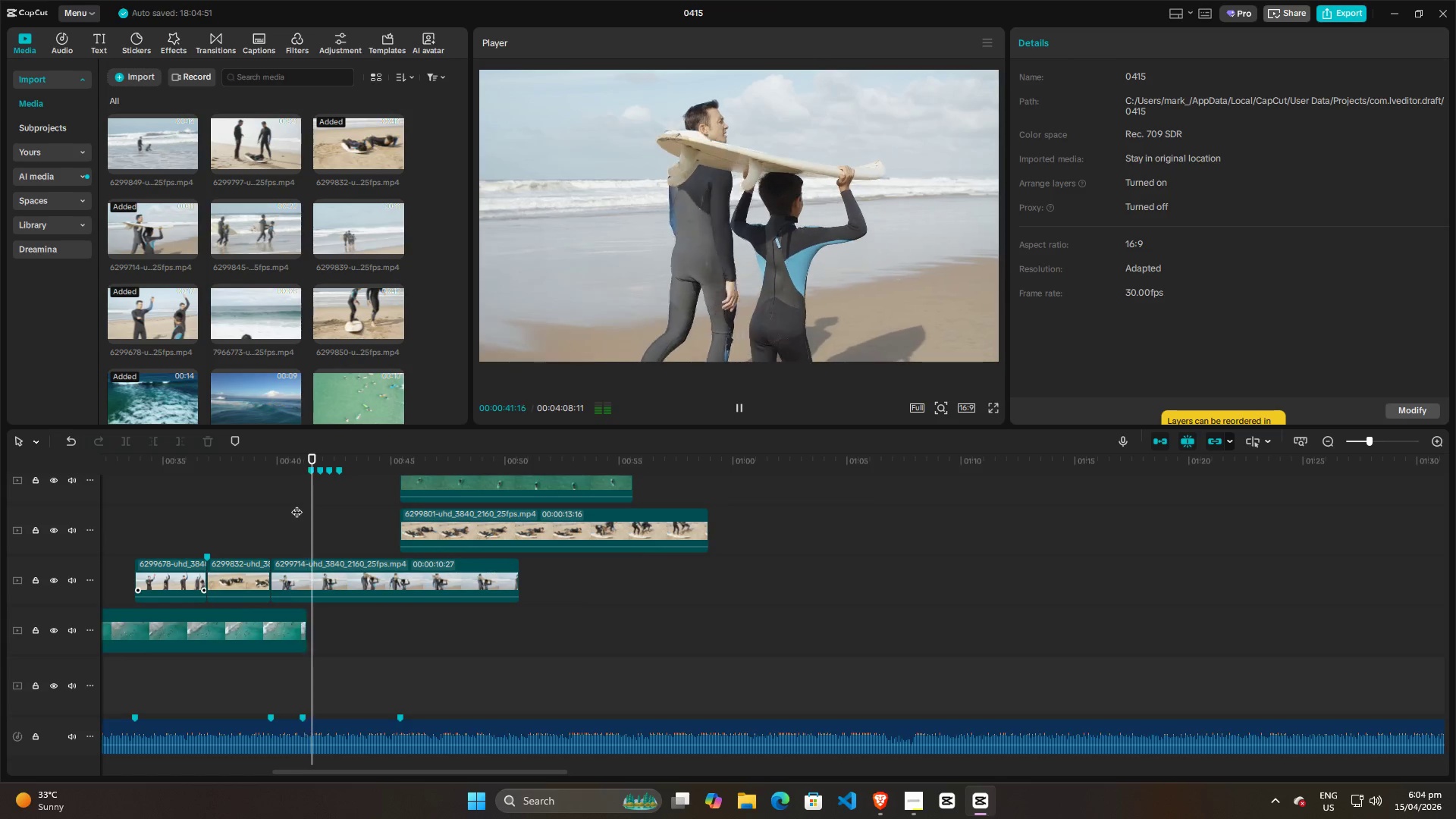 
key(Space)
 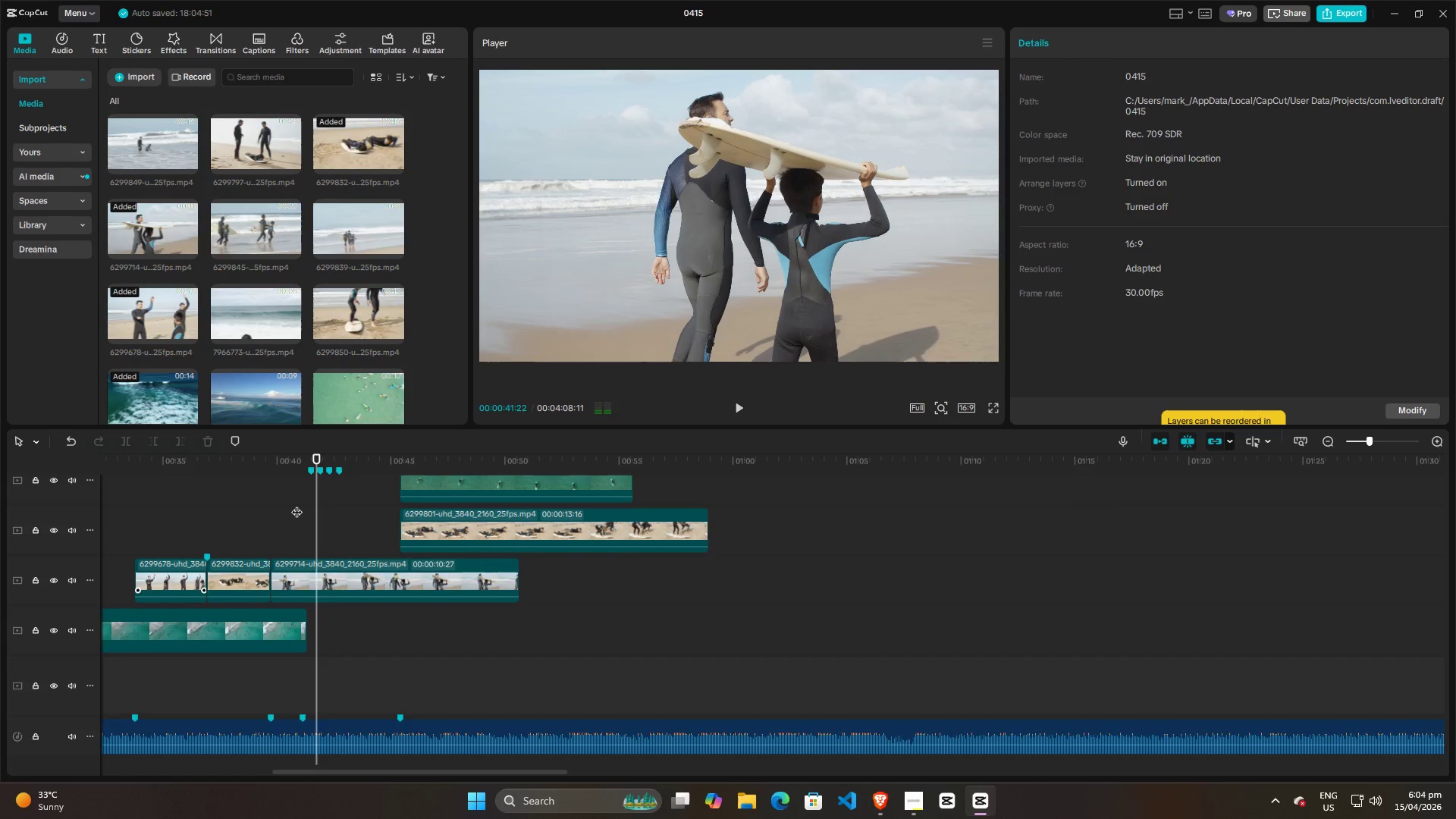 
left_click([297, 504])
 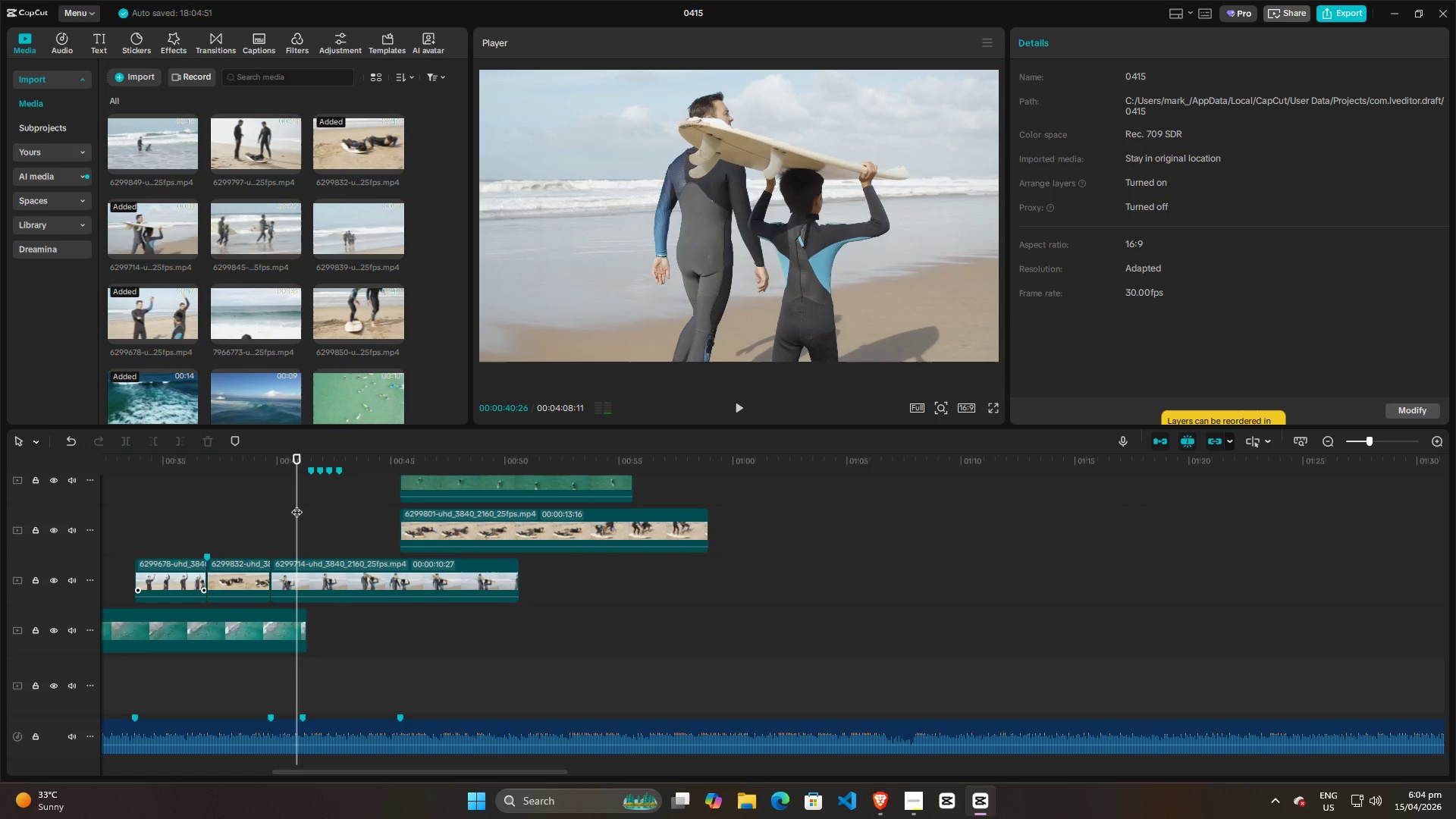 
key(Space)
 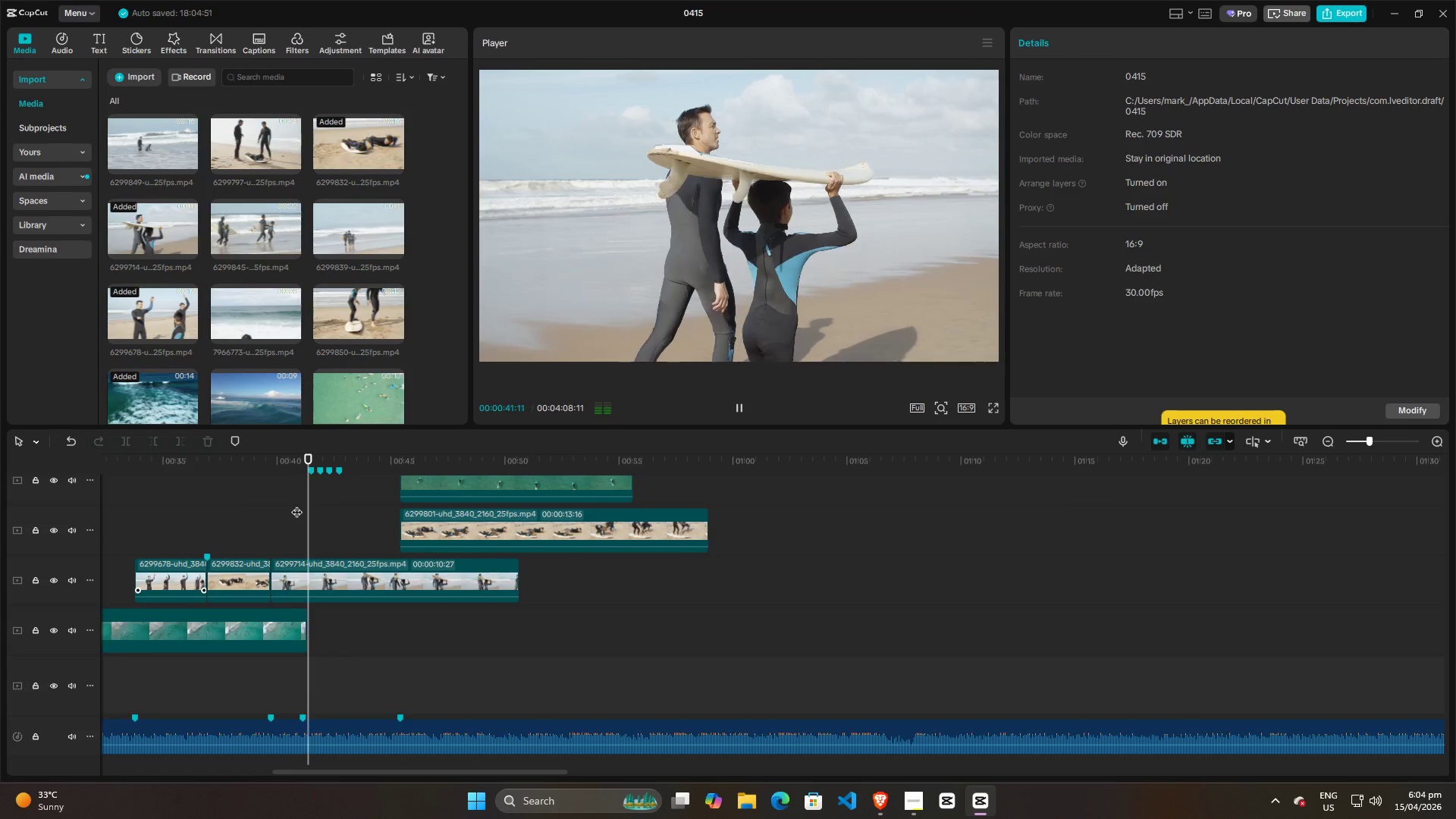 
key(Space)
 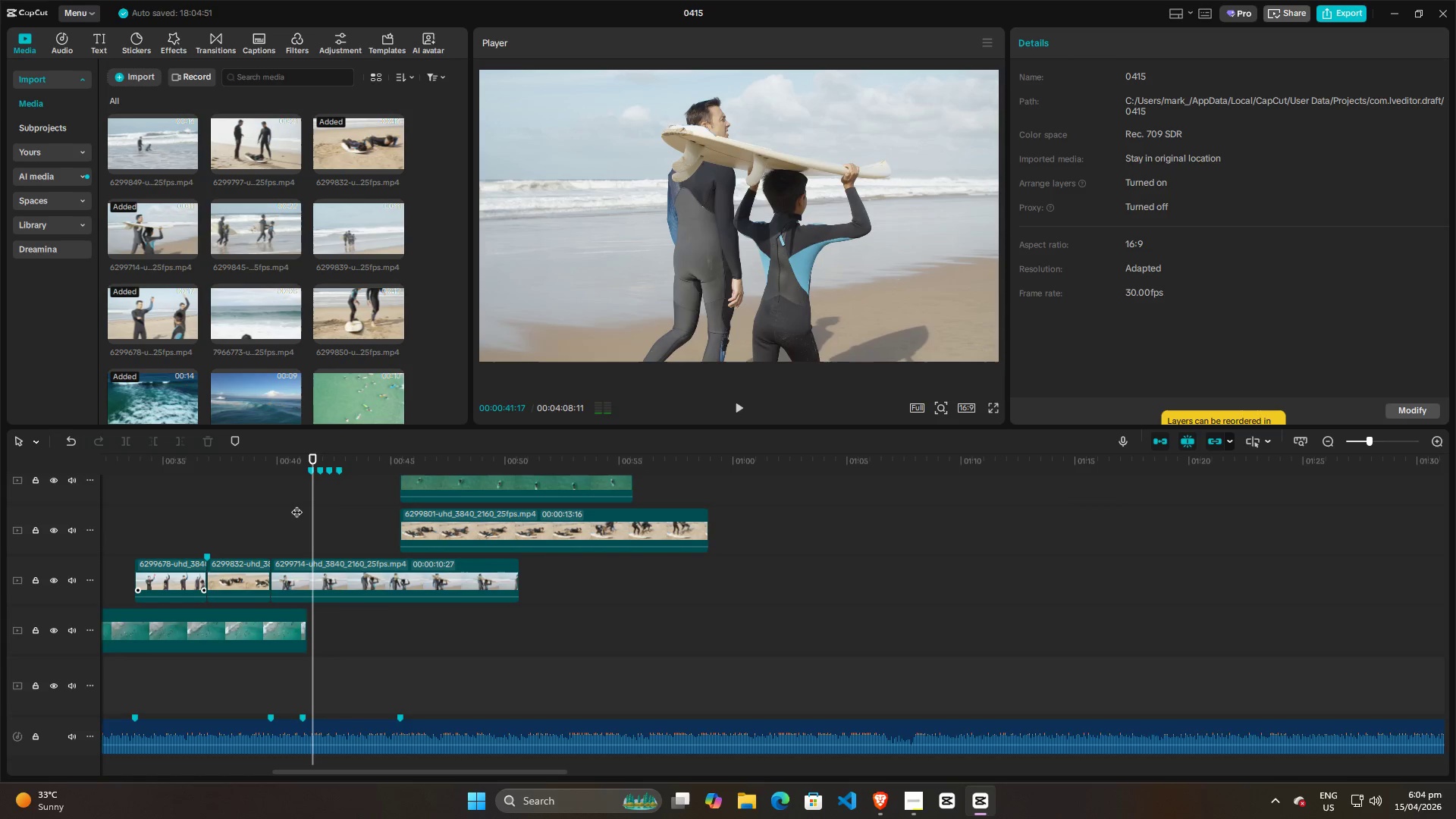 
left_click([297, 504])
 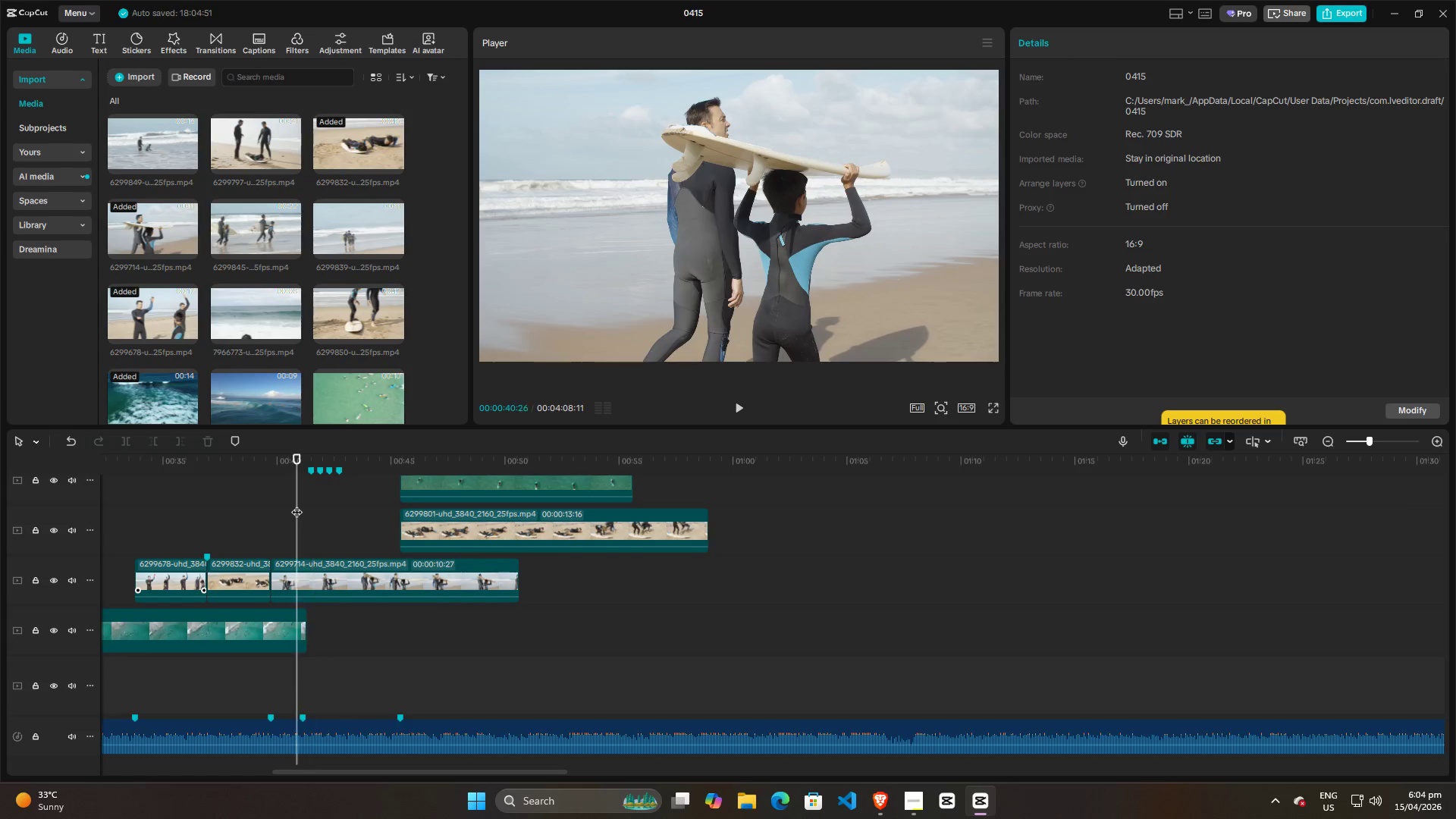 
key(Space)
 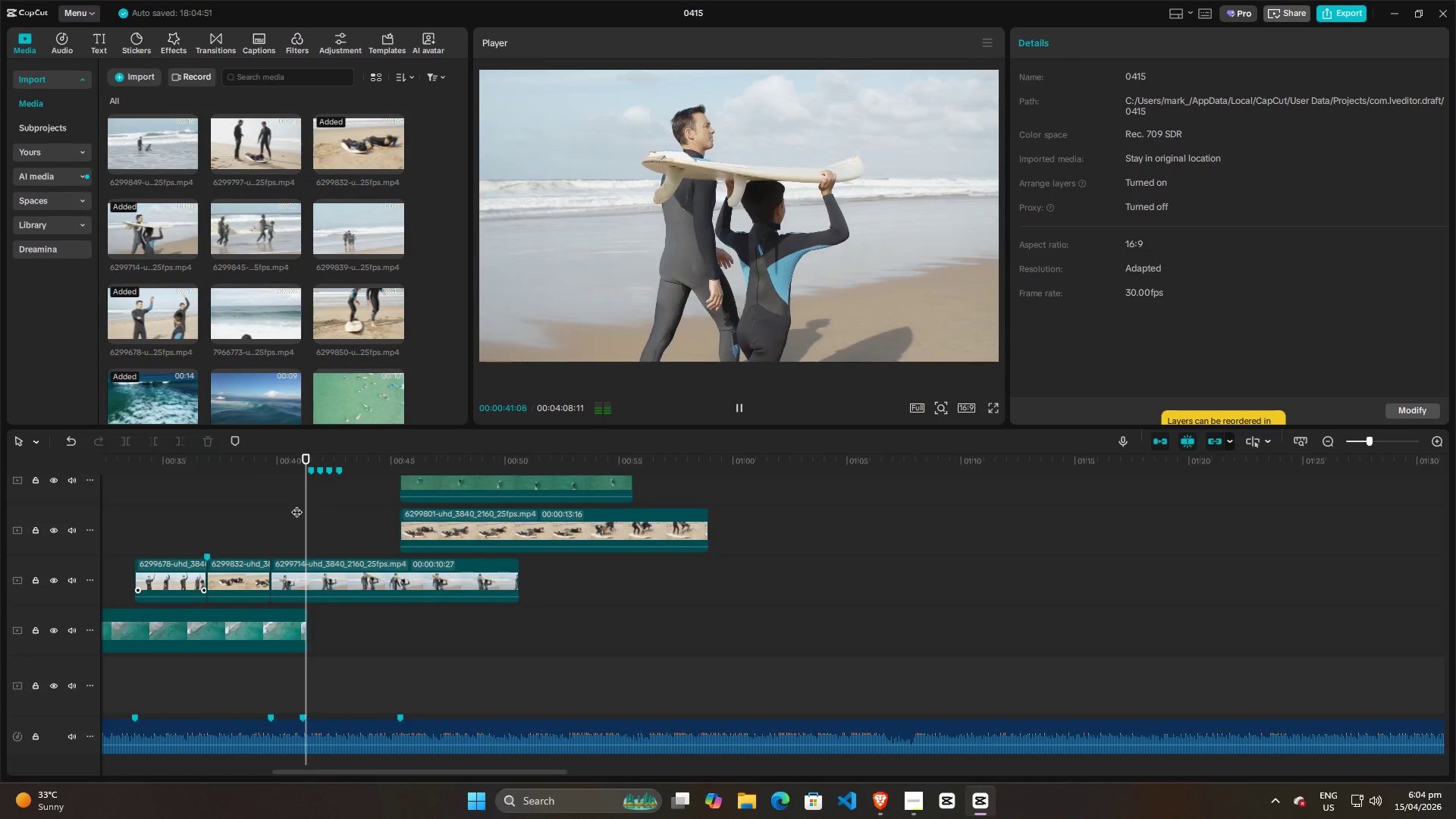 
key(Space)
 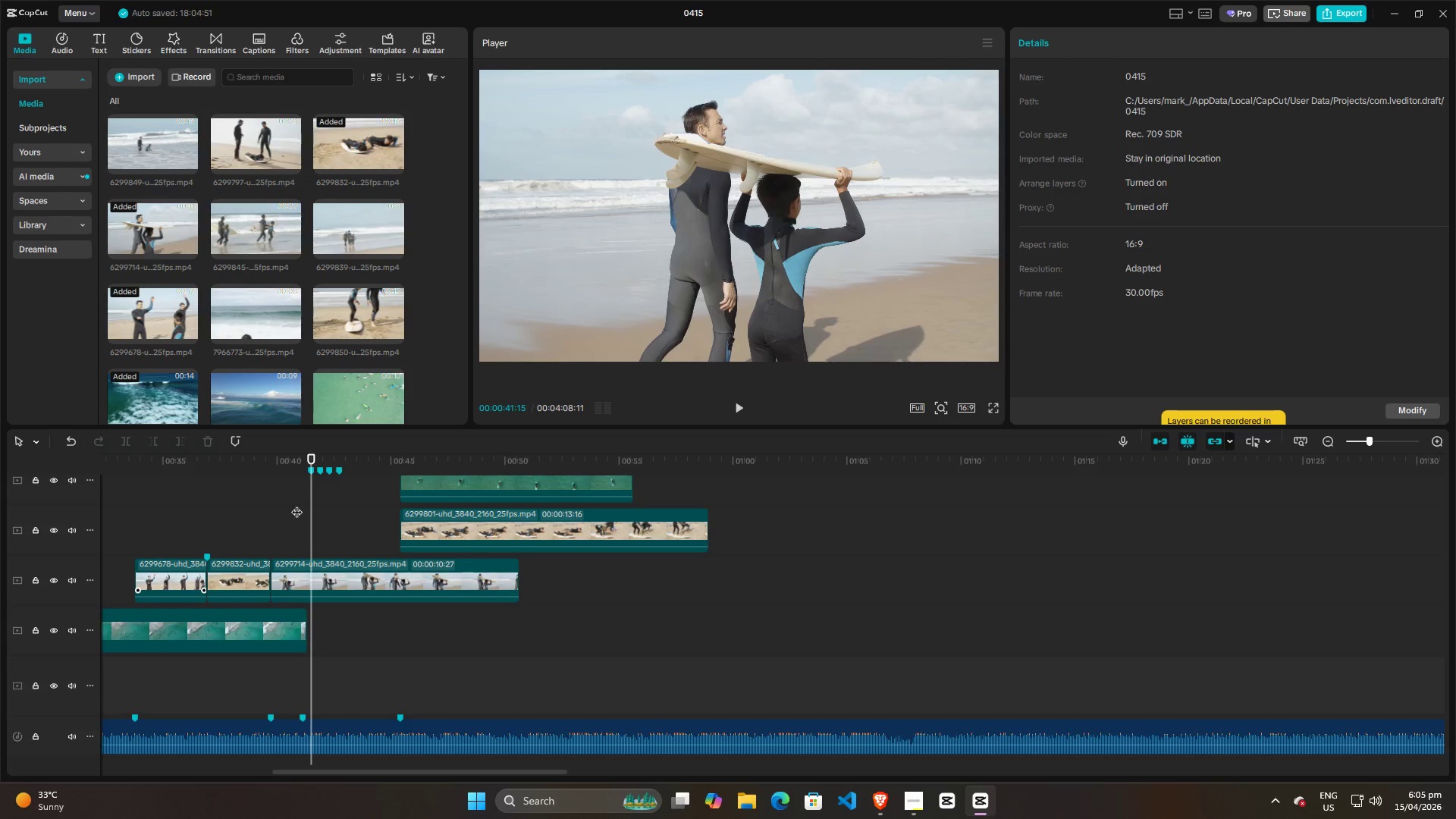 
key(Space)
 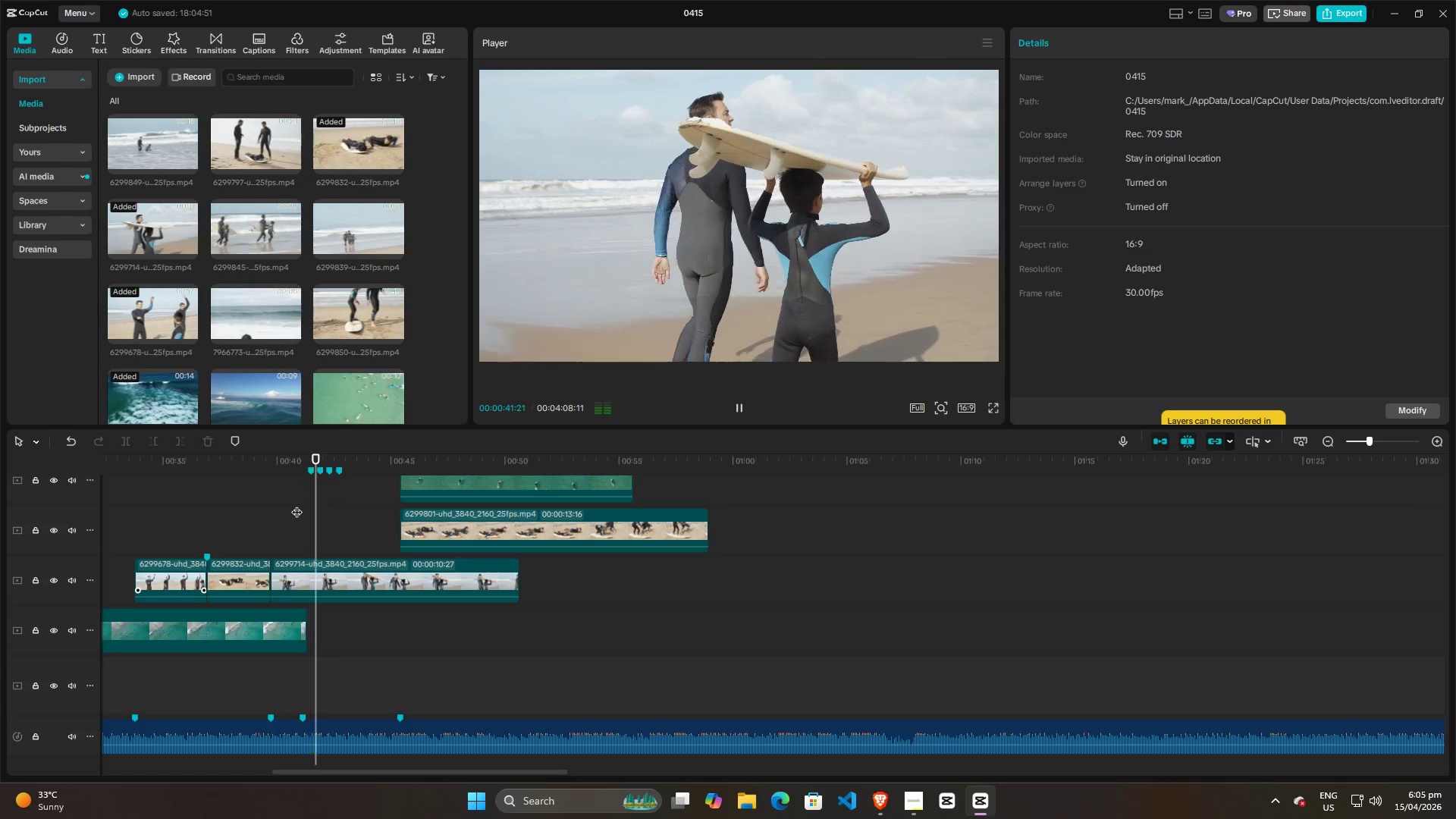 
key(Space)
 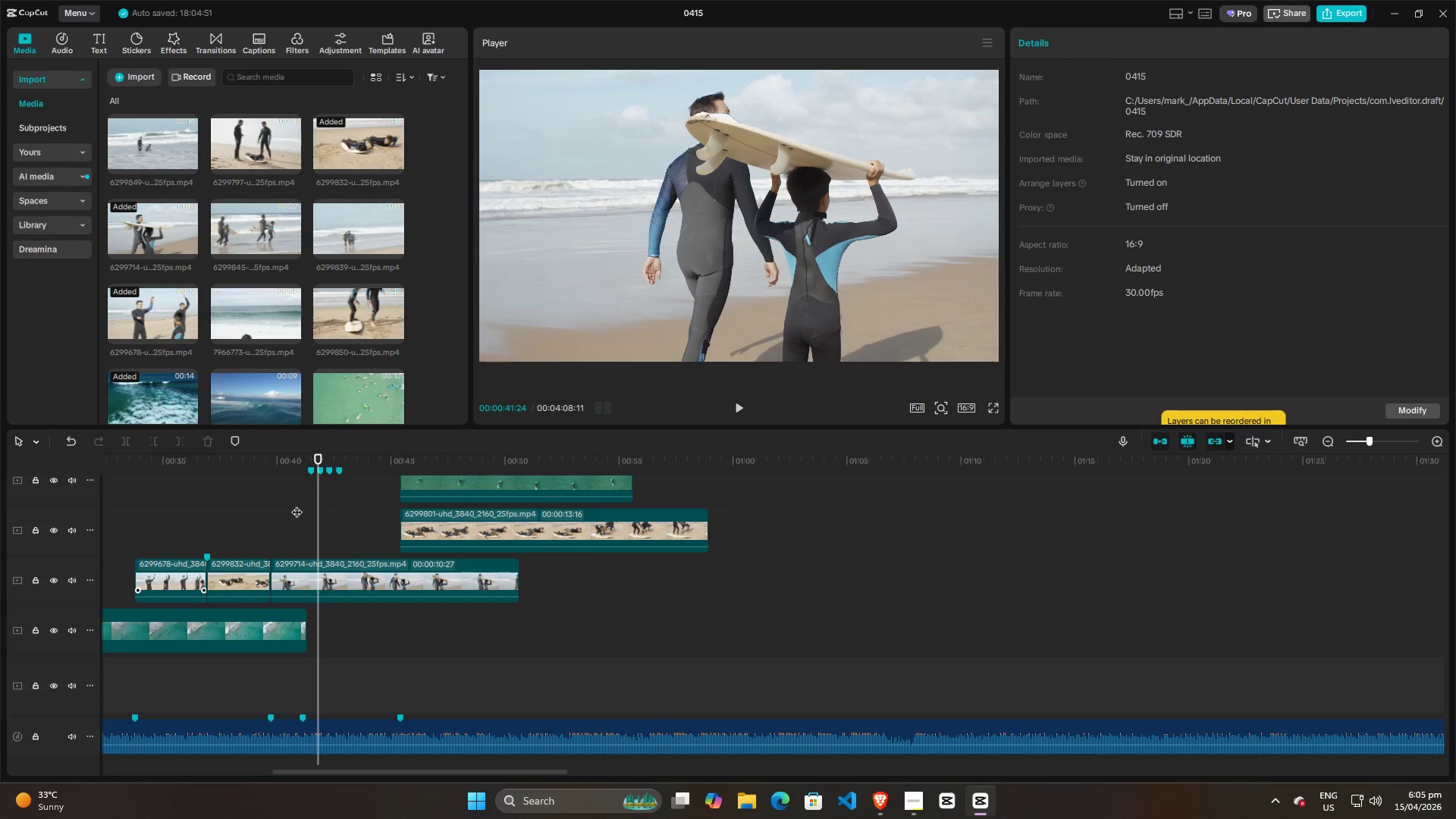 
key(Space)
 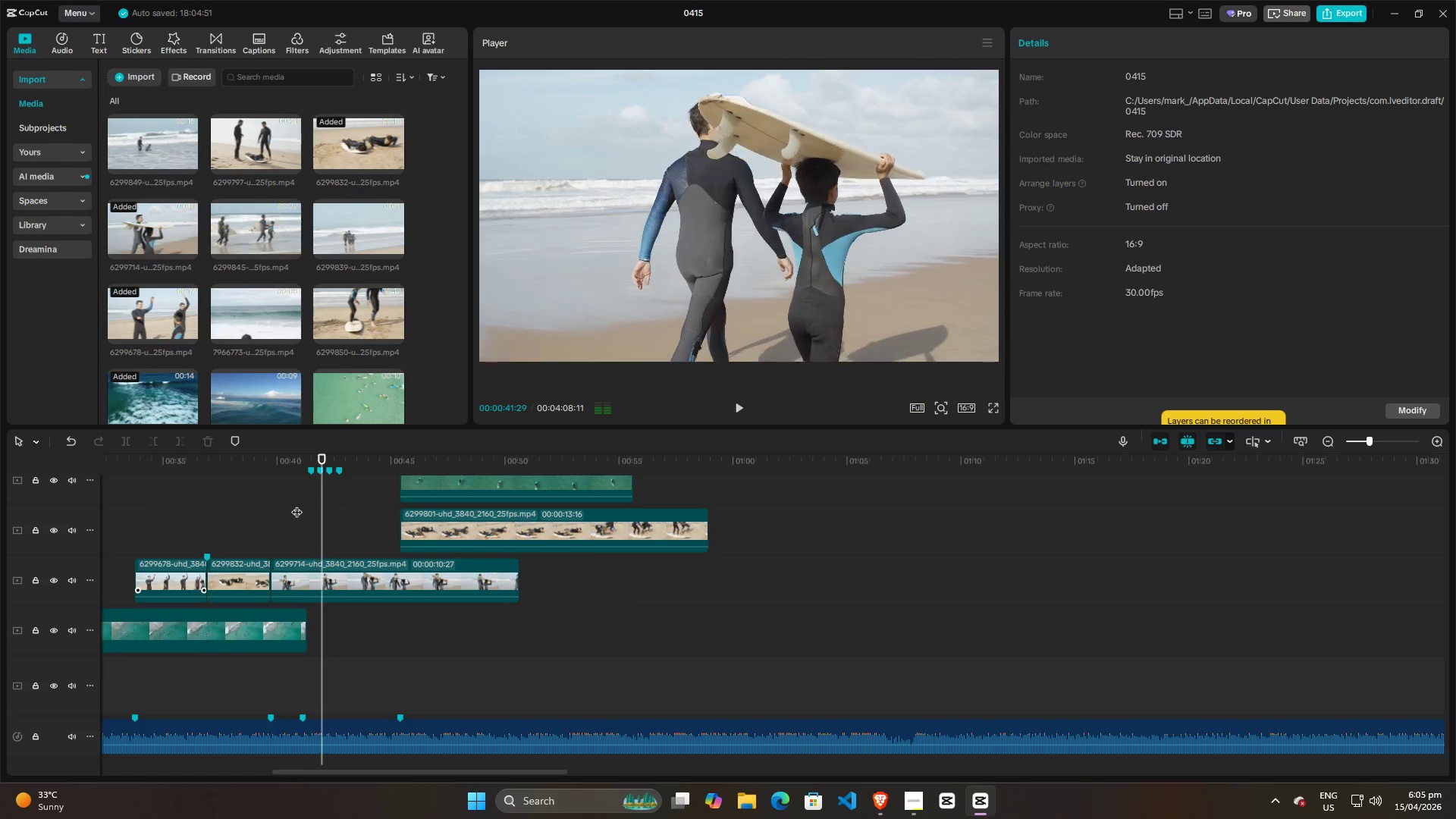 
key(Space)
 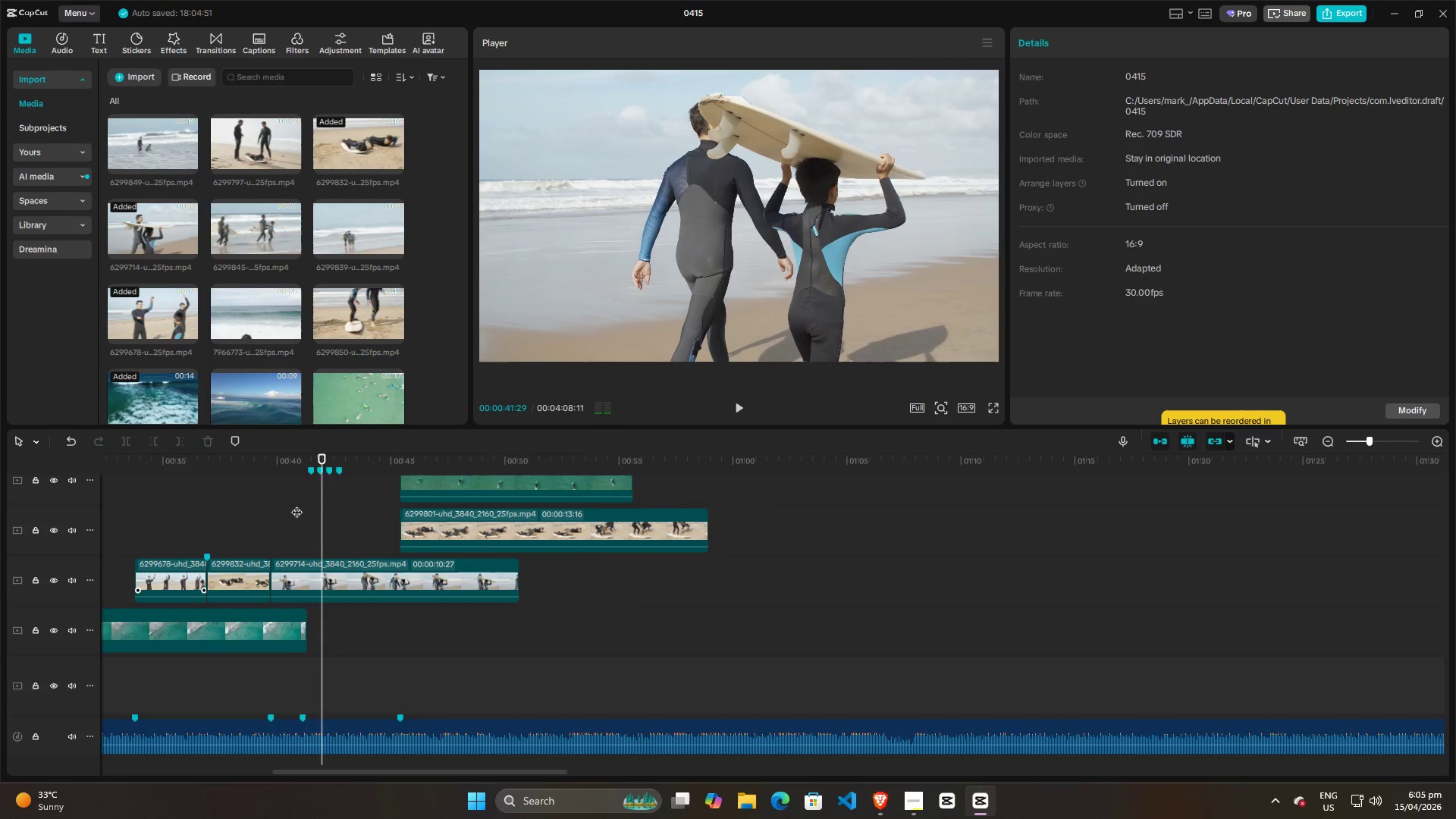 
left_click([297, 504])
 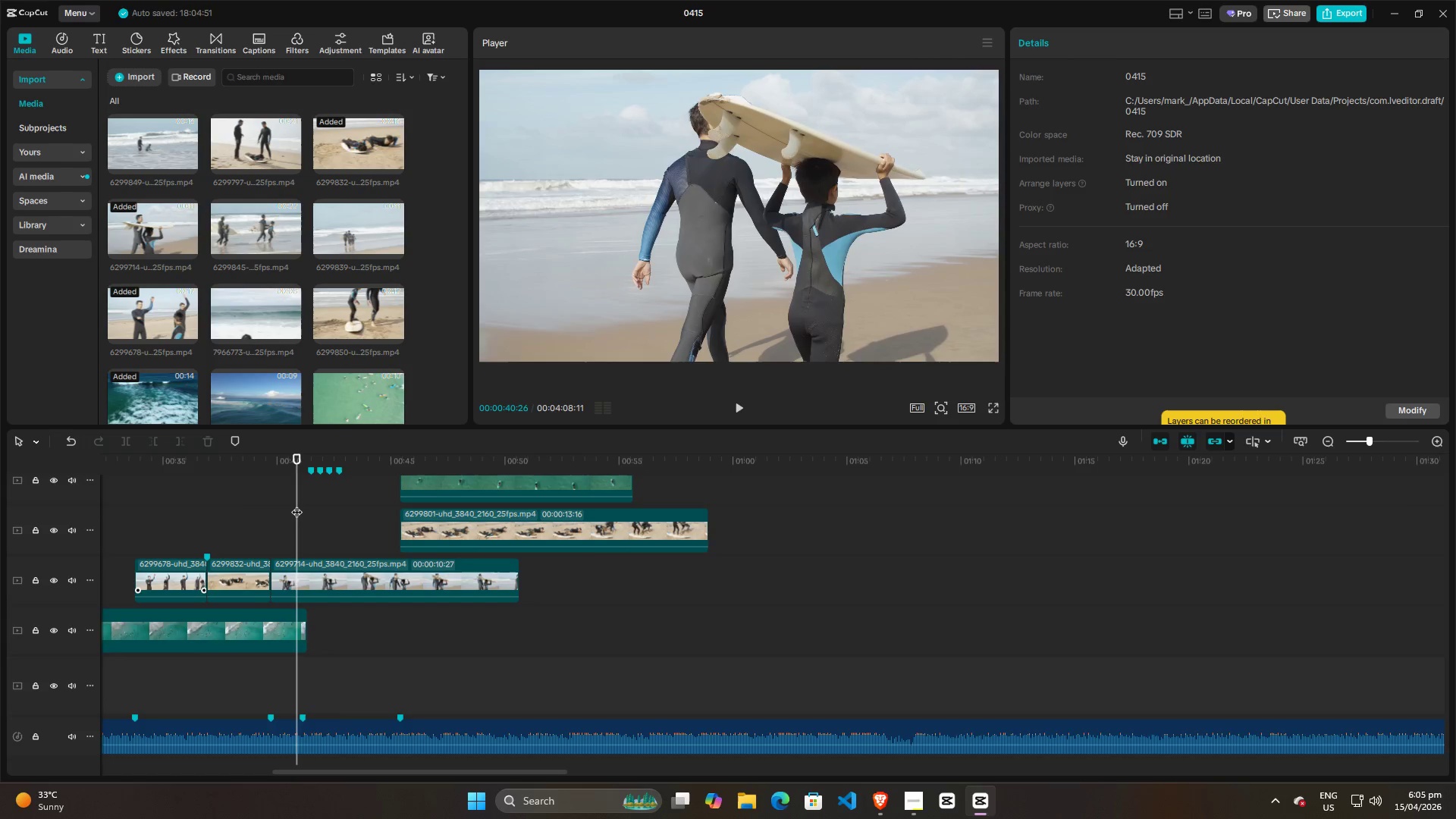 
key(Space)
 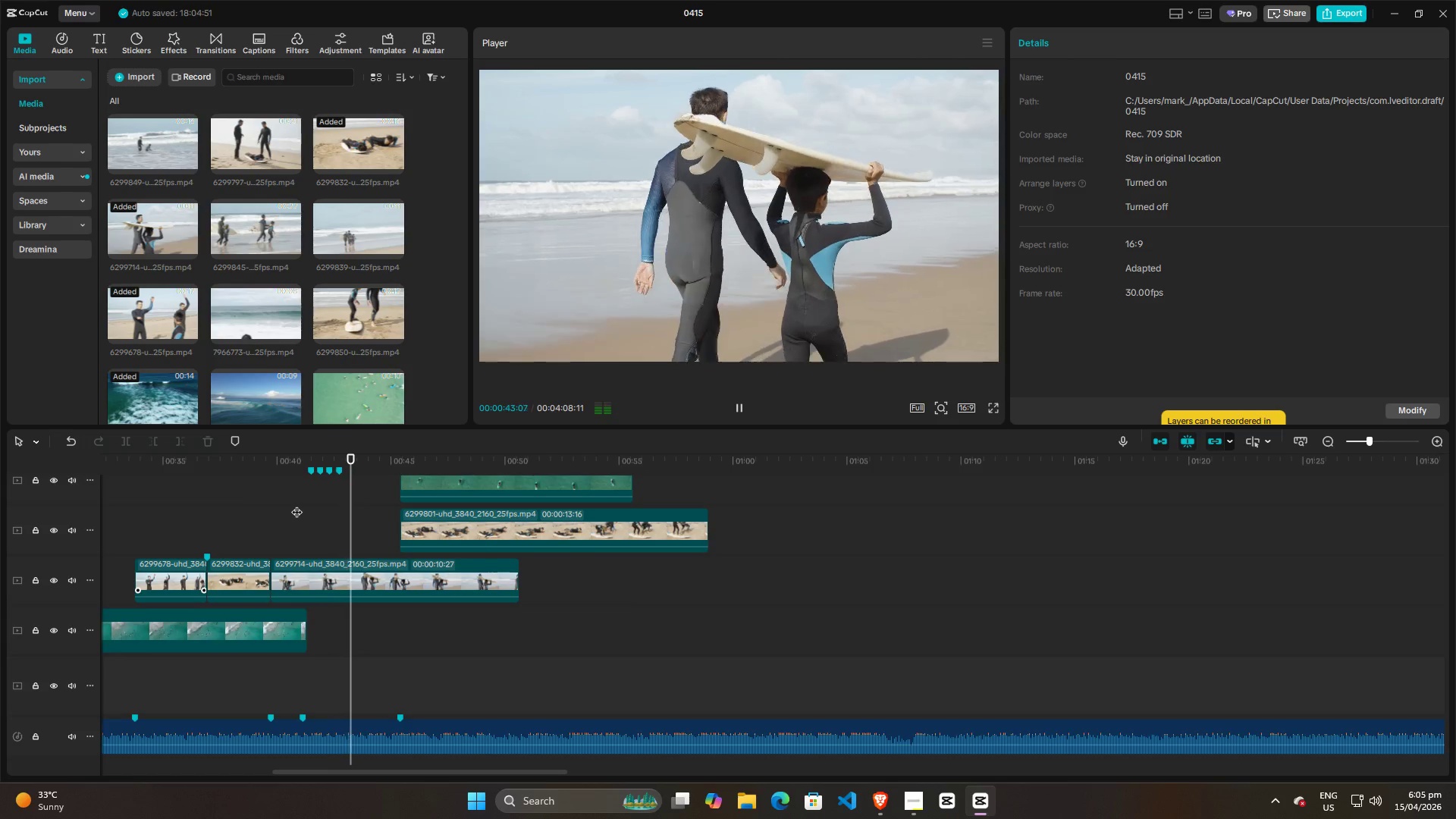 
key(Space)
 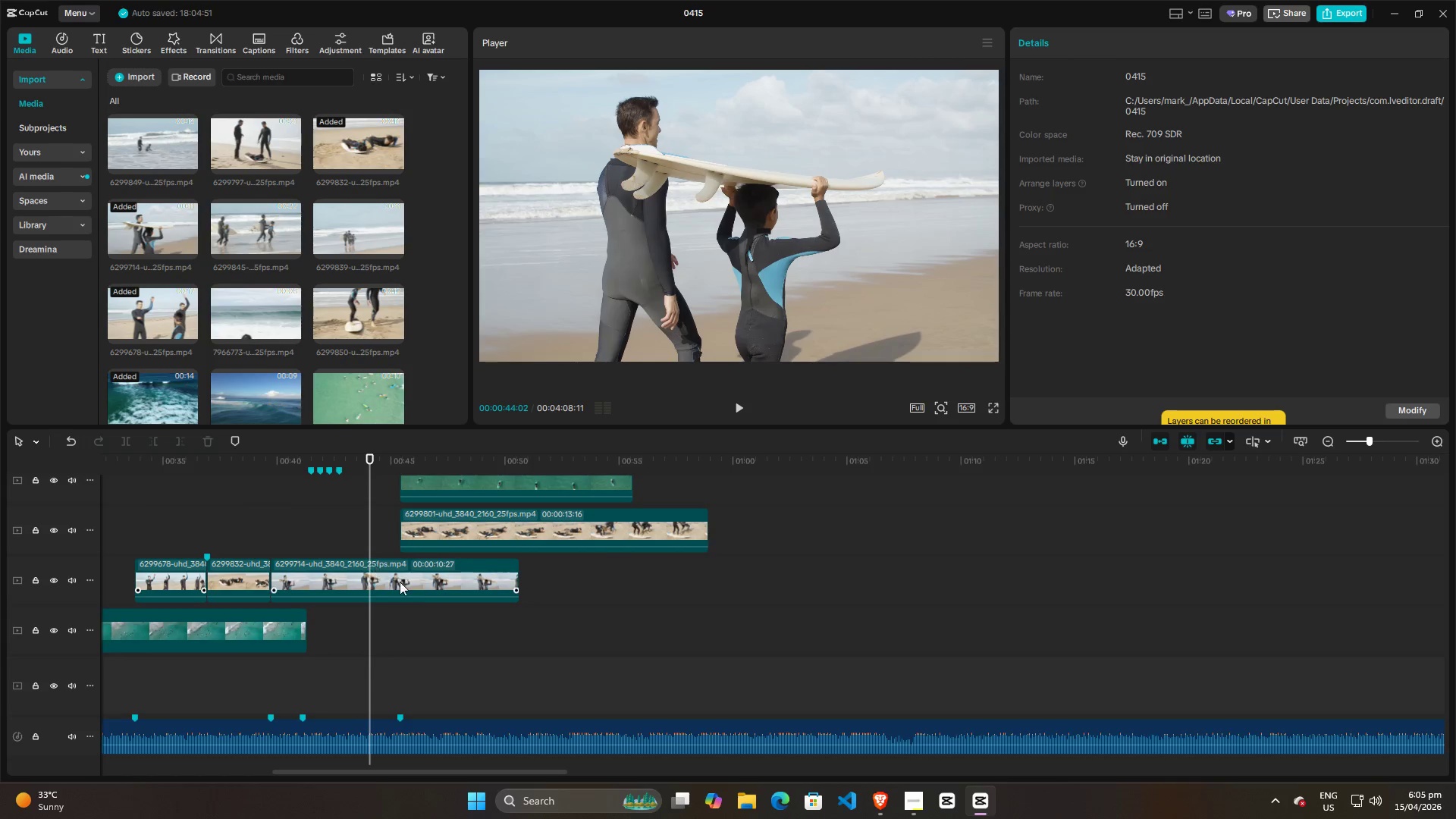 
hold_key(key=ControlLeft, duration=0.73)
 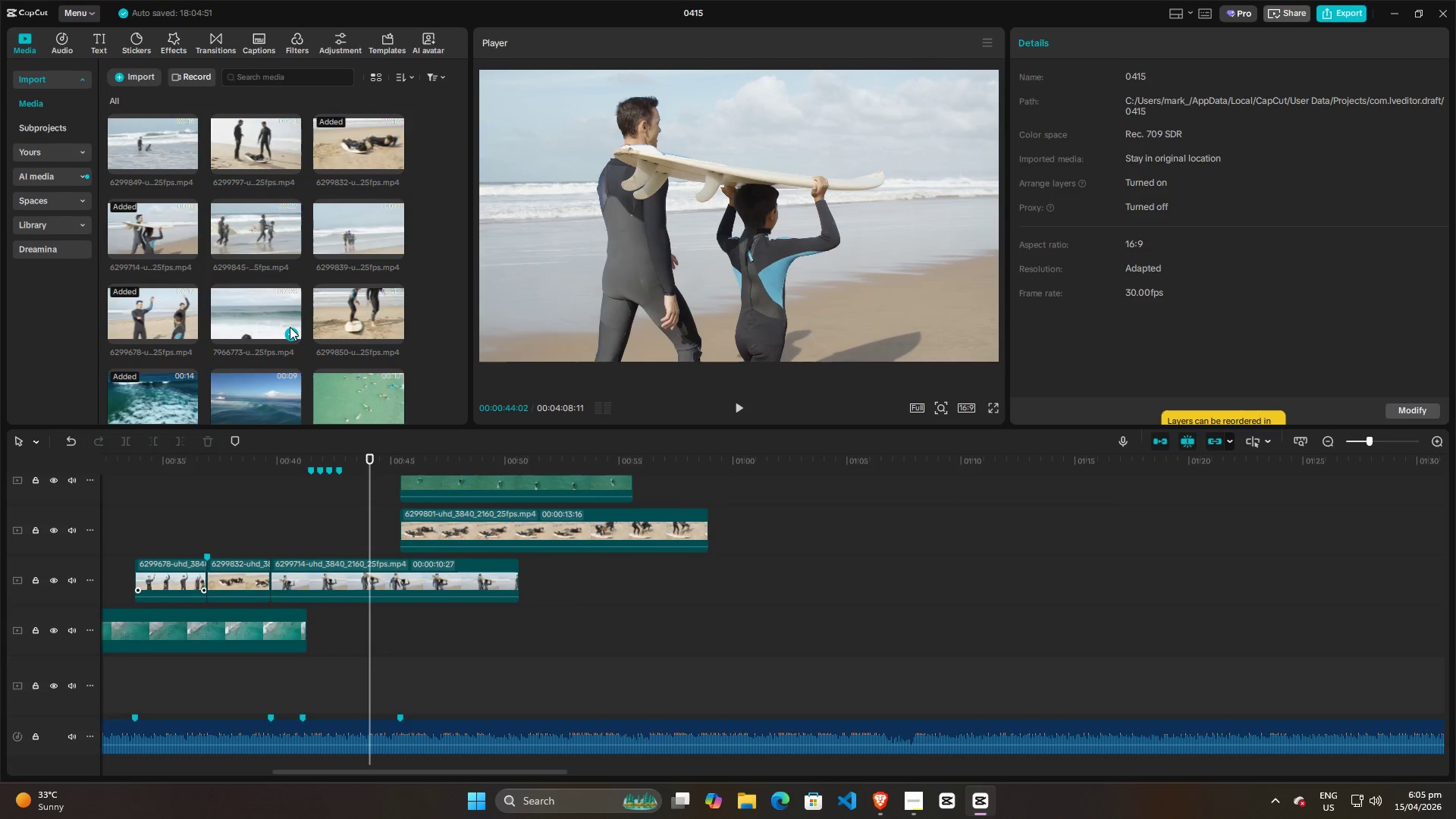 
scroll: coordinate [287, 315], scroll_direction: down, amount: 9.0
 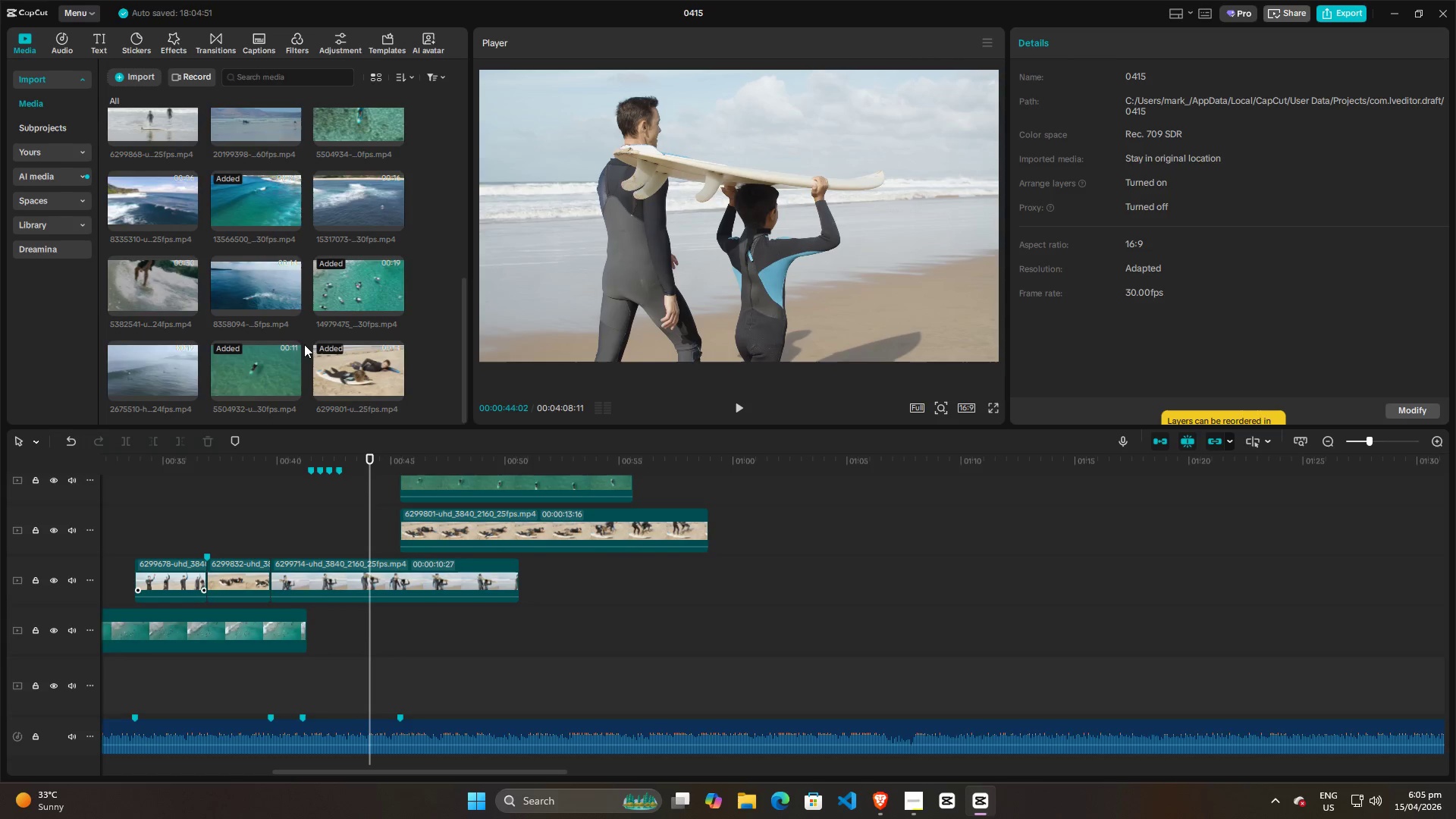 
scroll: coordinate [305, 333], scroll_direction: up, amount: 7.0
 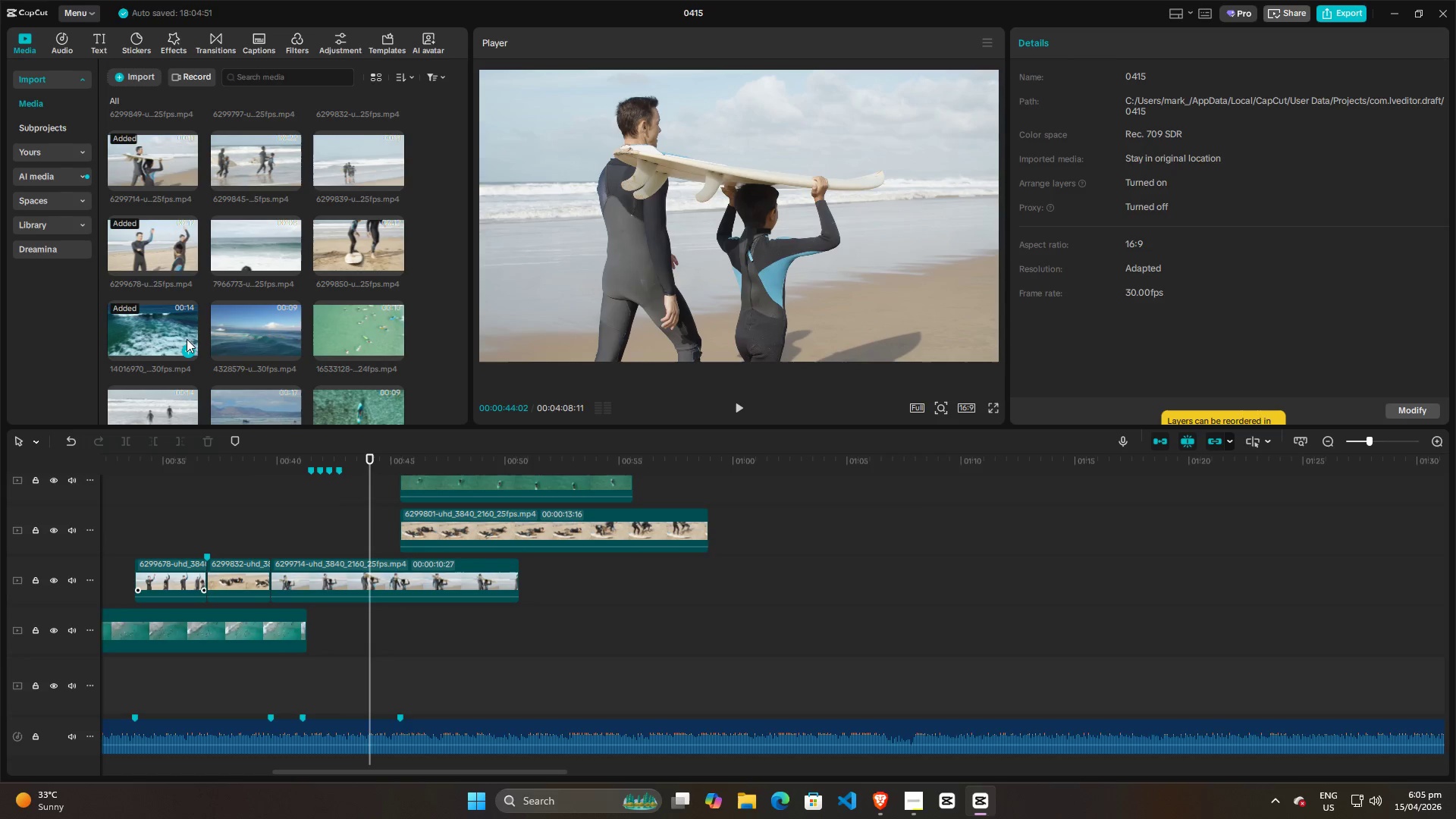 
scroll: coordinate [278, 364], scroll_direction: down, amount: 6.0
 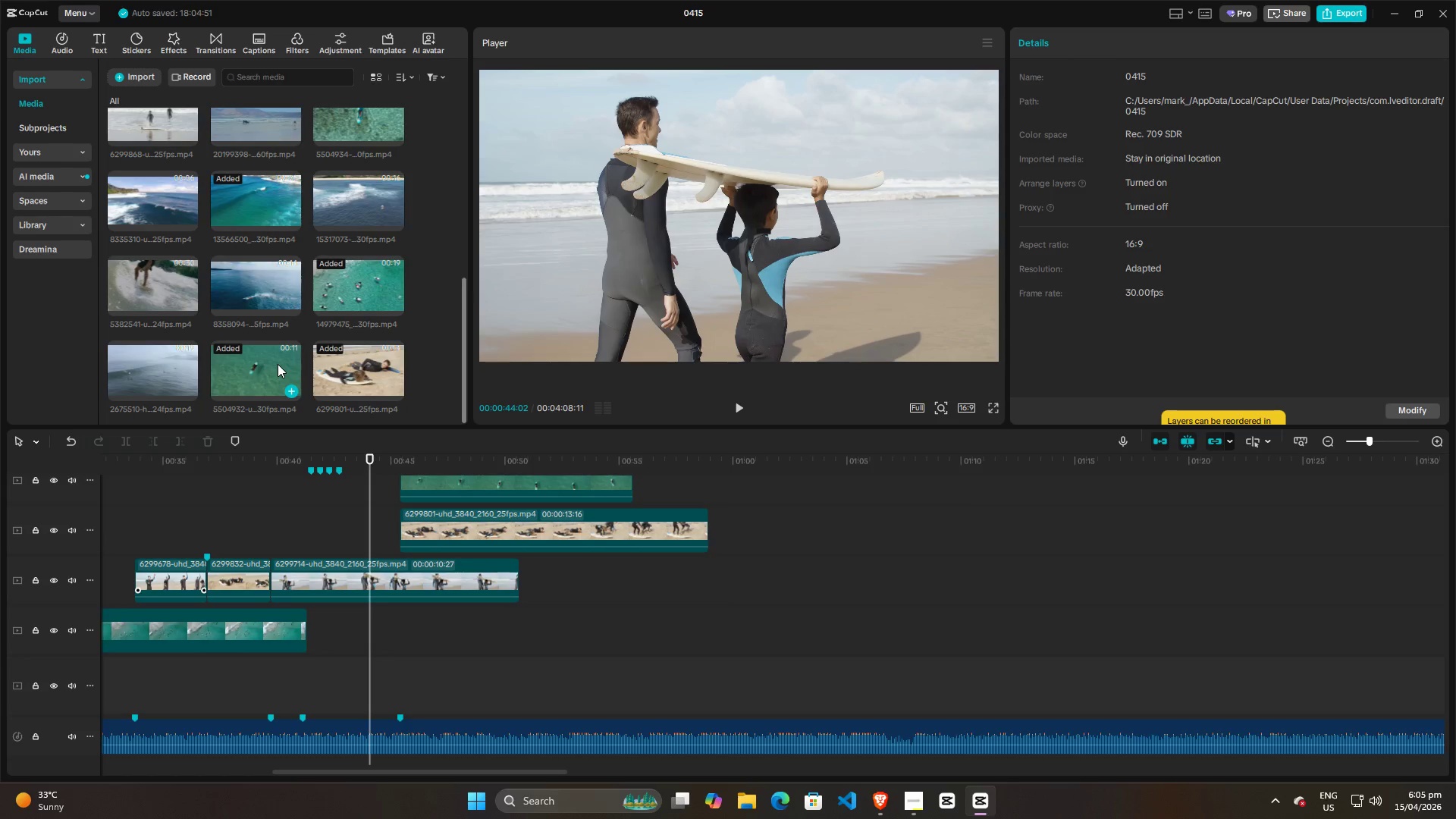 
scroll: coordinate [278, 364], scroll_direction: up, amount: 4.0
 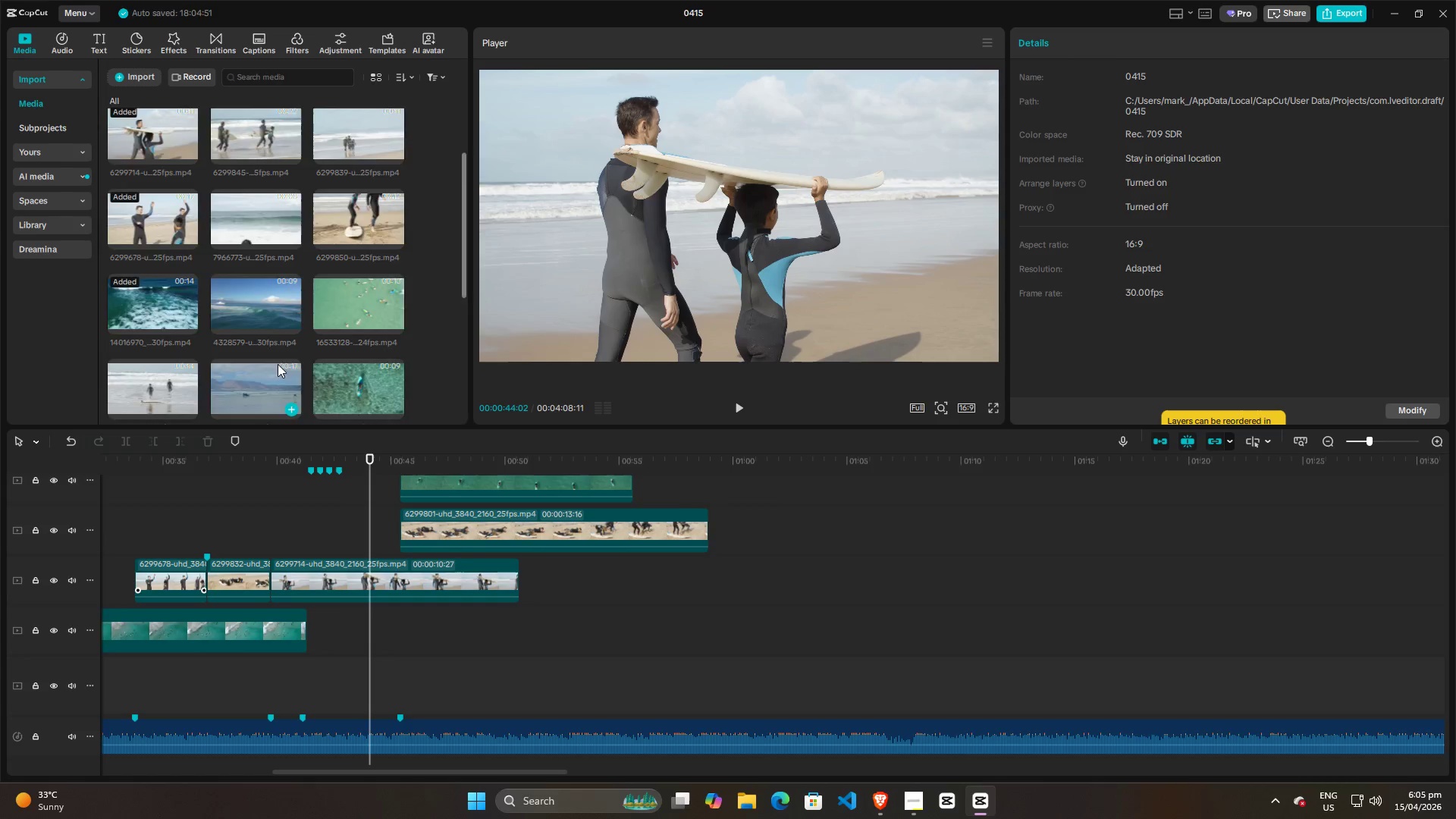 
scroll: coordinate [277, 366], scroll_direction: down, amount: 6.0
 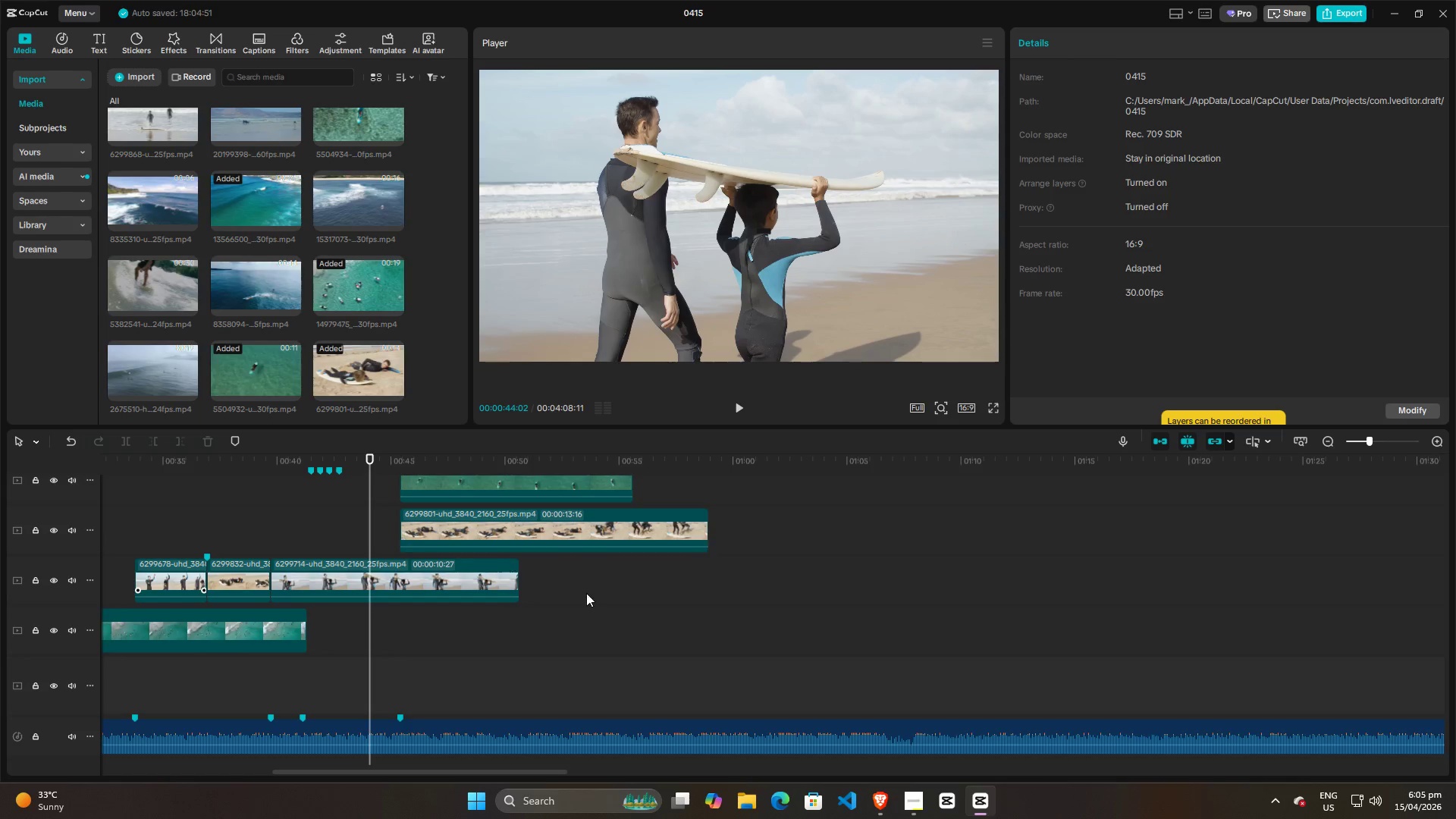 
scroll: coordinate [589, 595], scroll_direction: up, amount: 3.0
 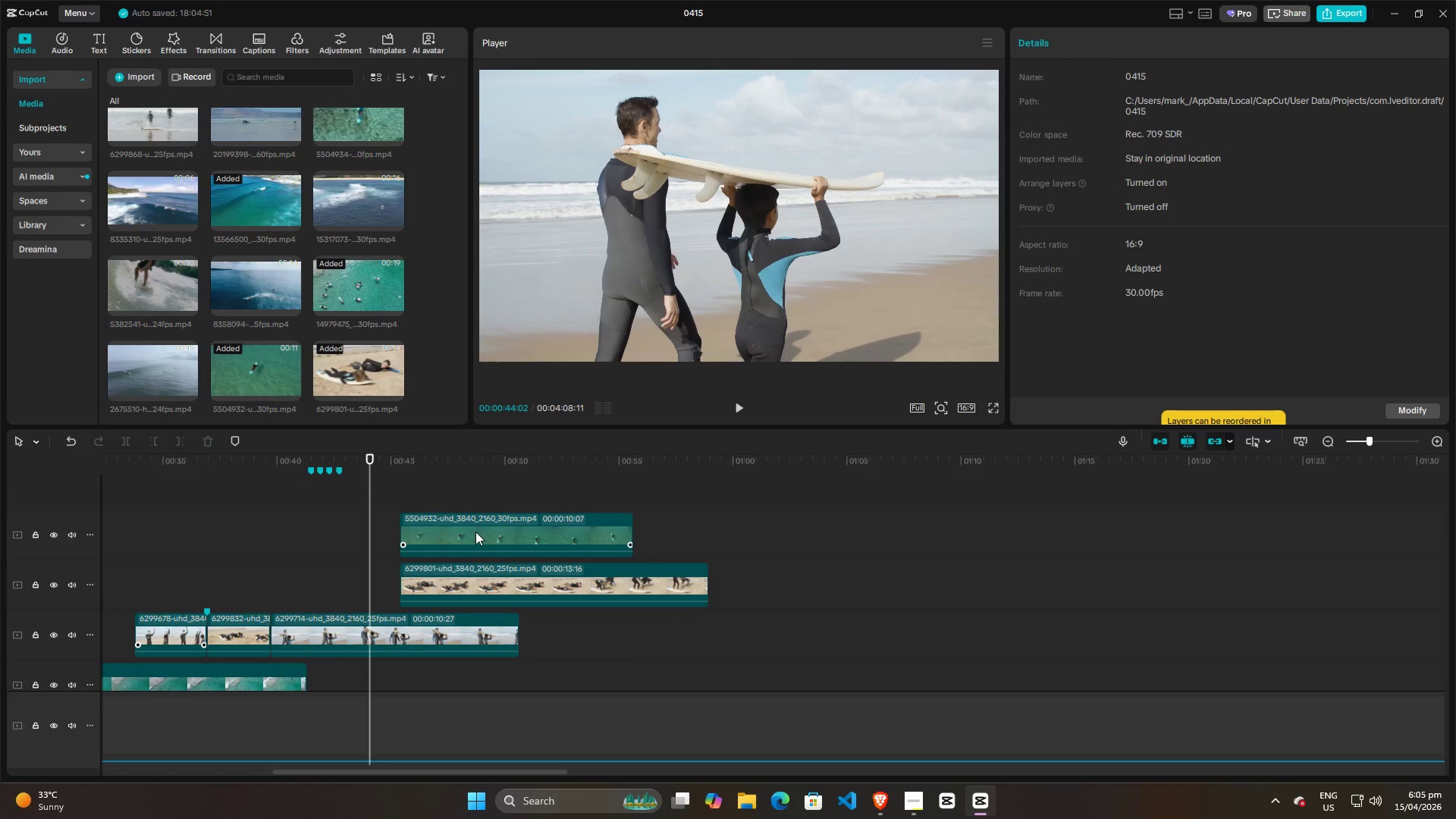 
left_click([330, 522])
 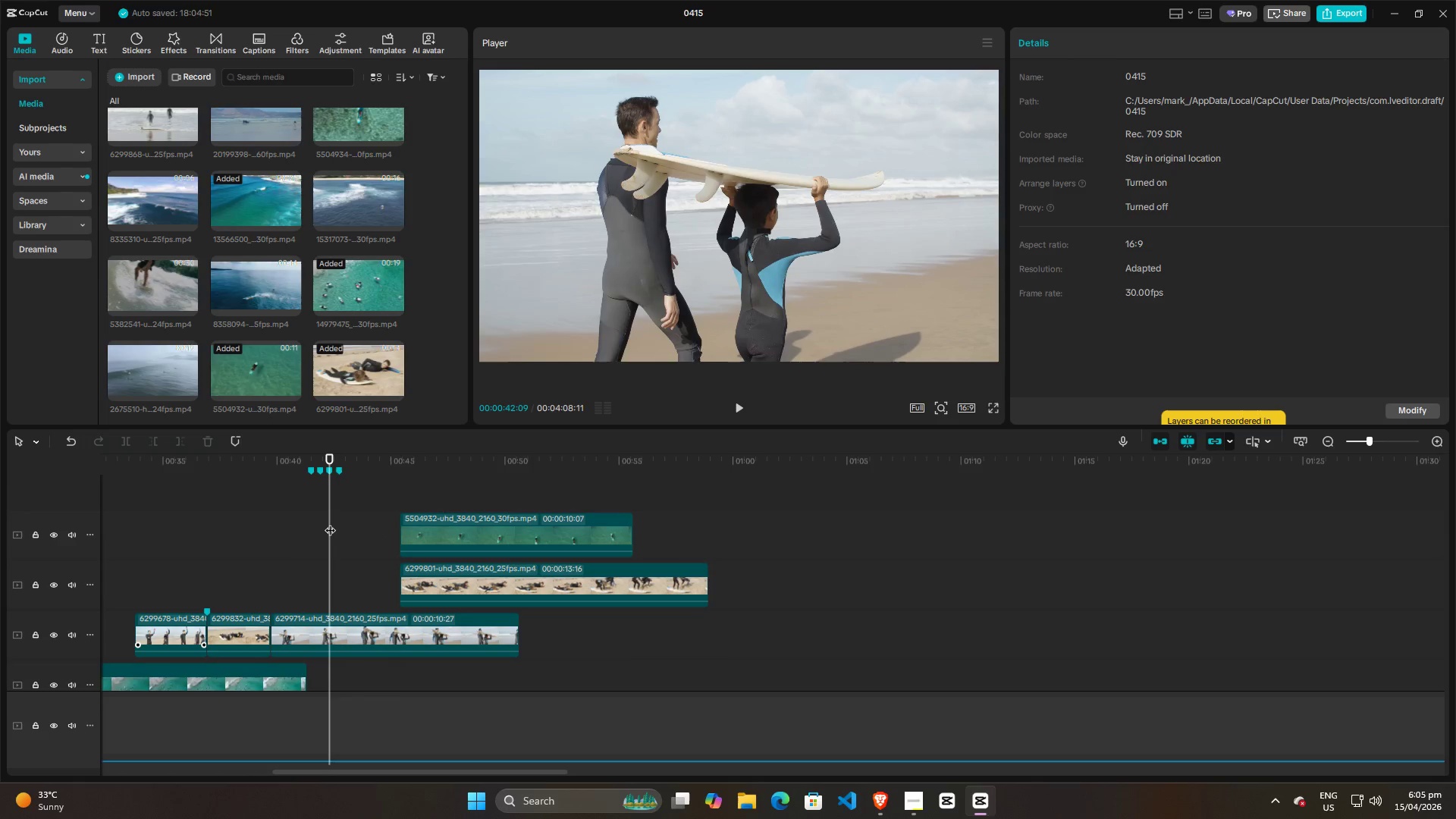 
key(Space)
 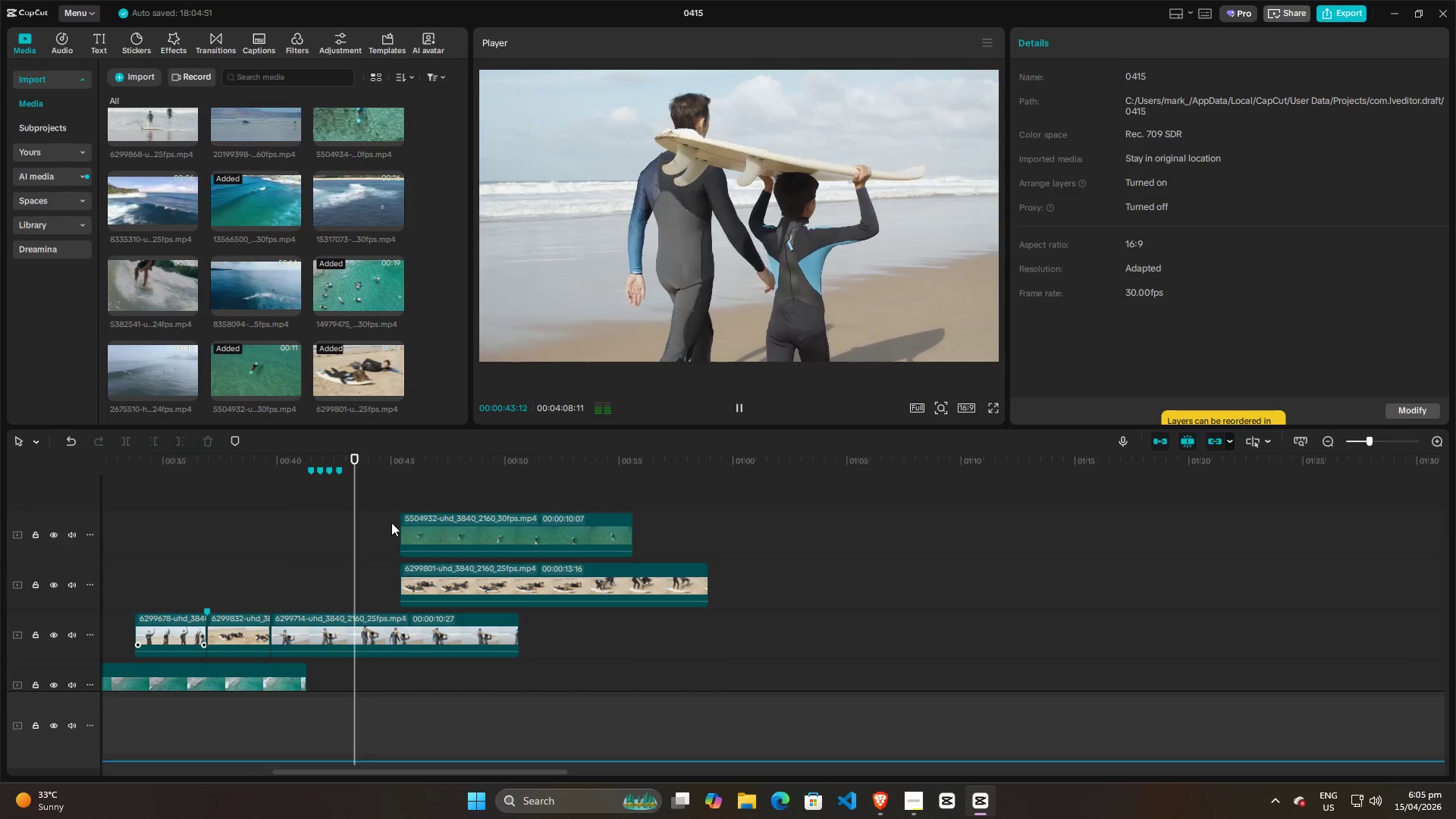 
key(Space)
 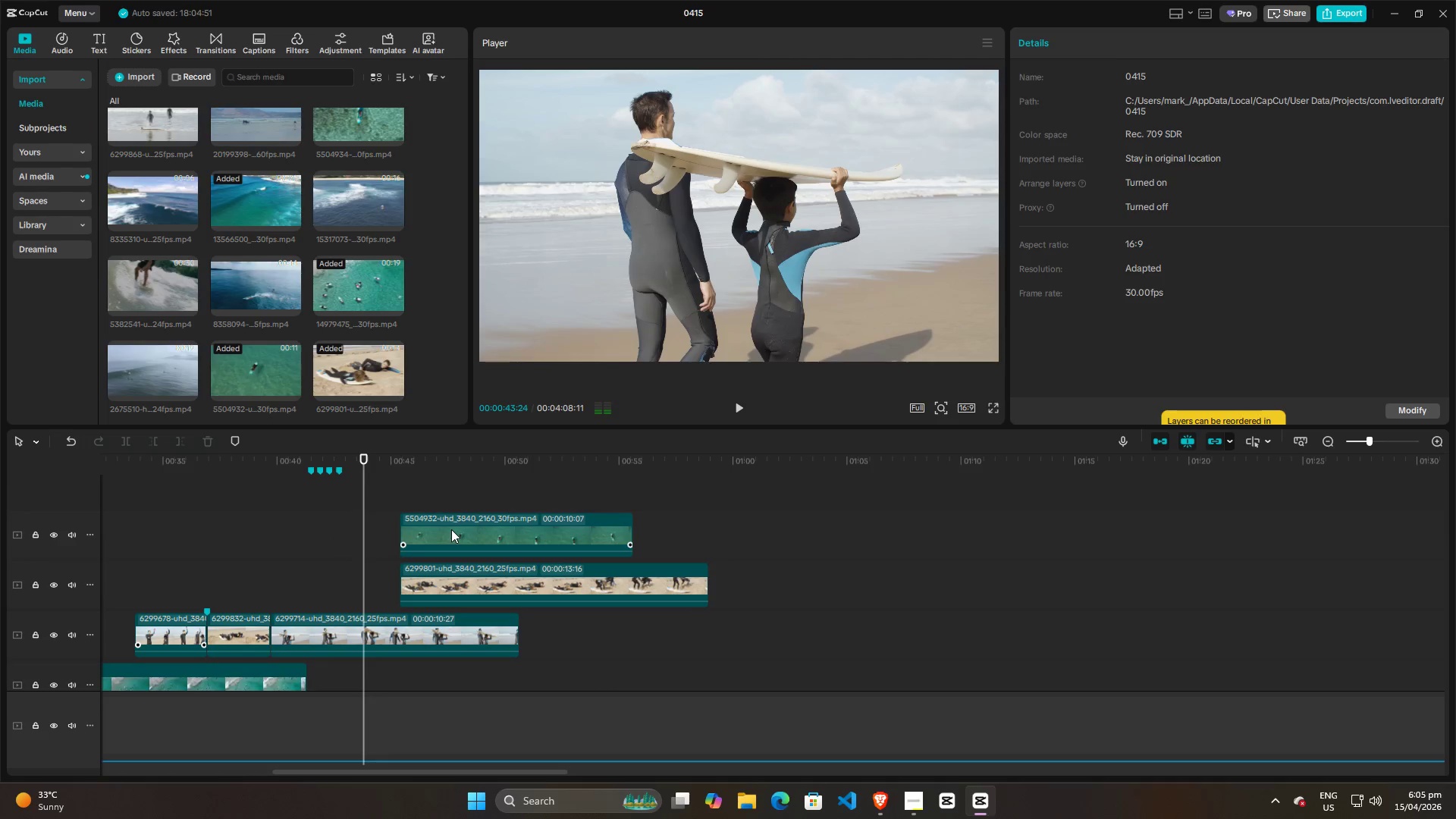 
left_click_drag(start_coordinate=[451, 529], to_coordinate=[394, 529])
 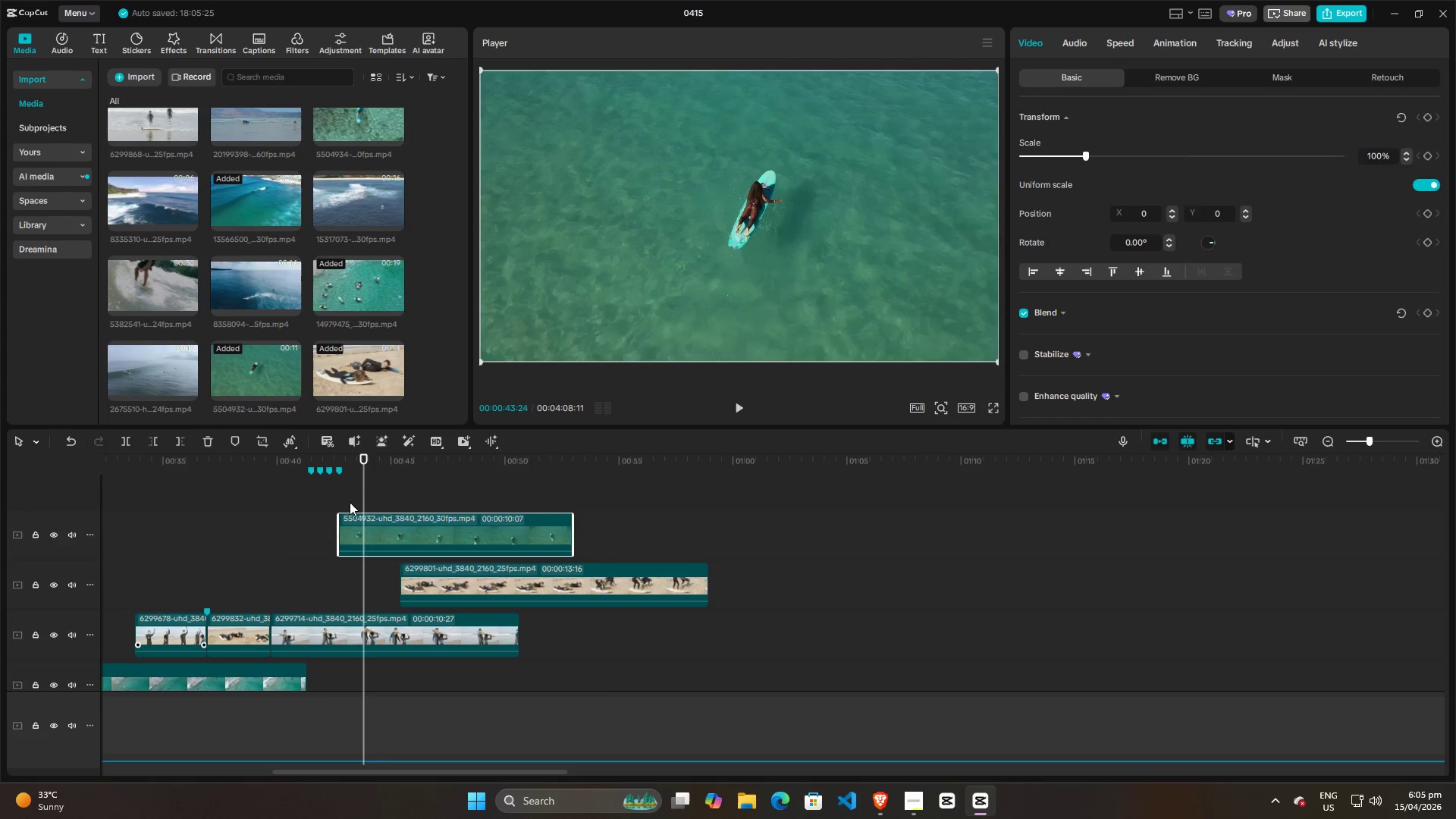 
left_click([334, 494])
 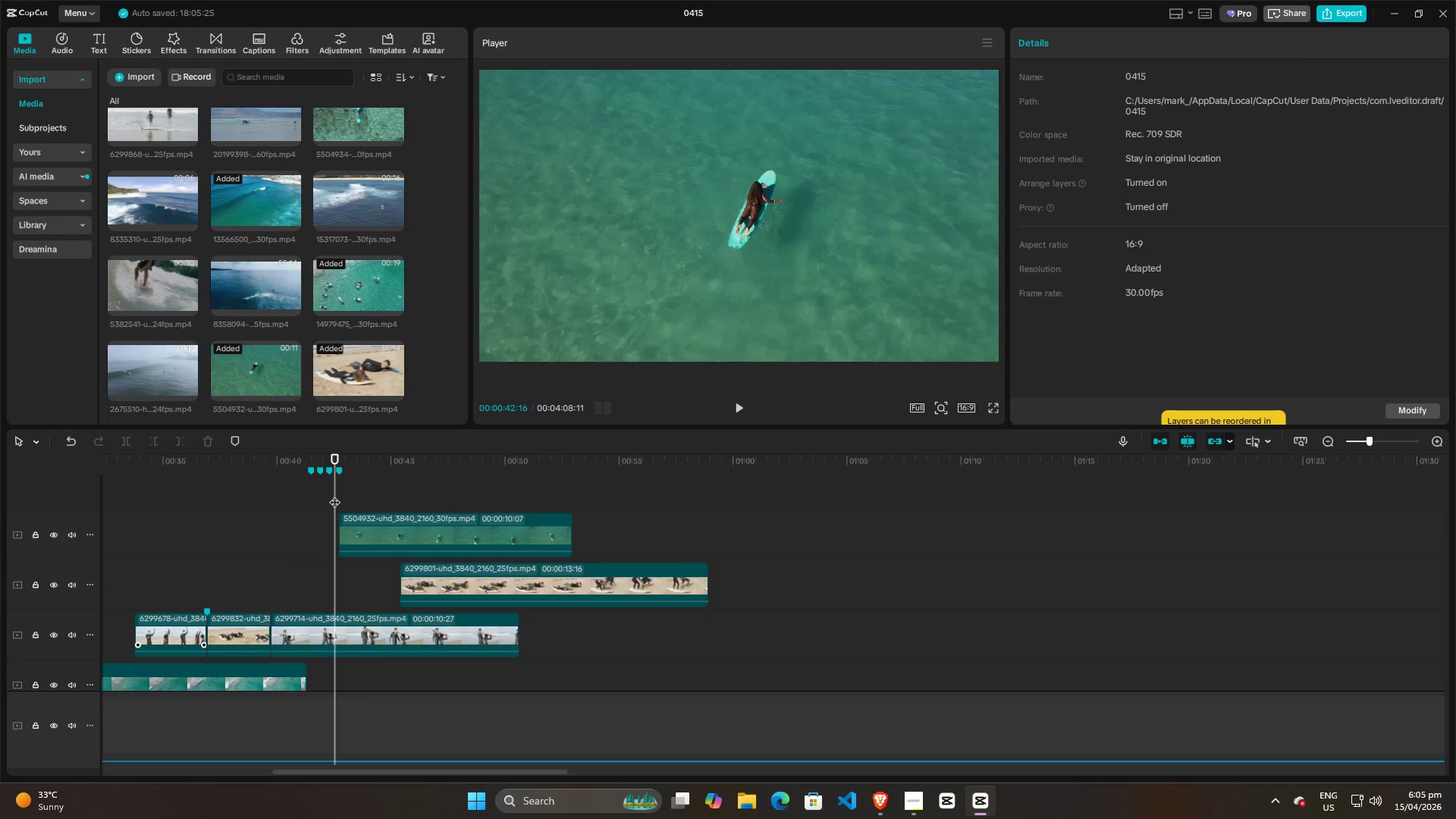 
key(Space)
 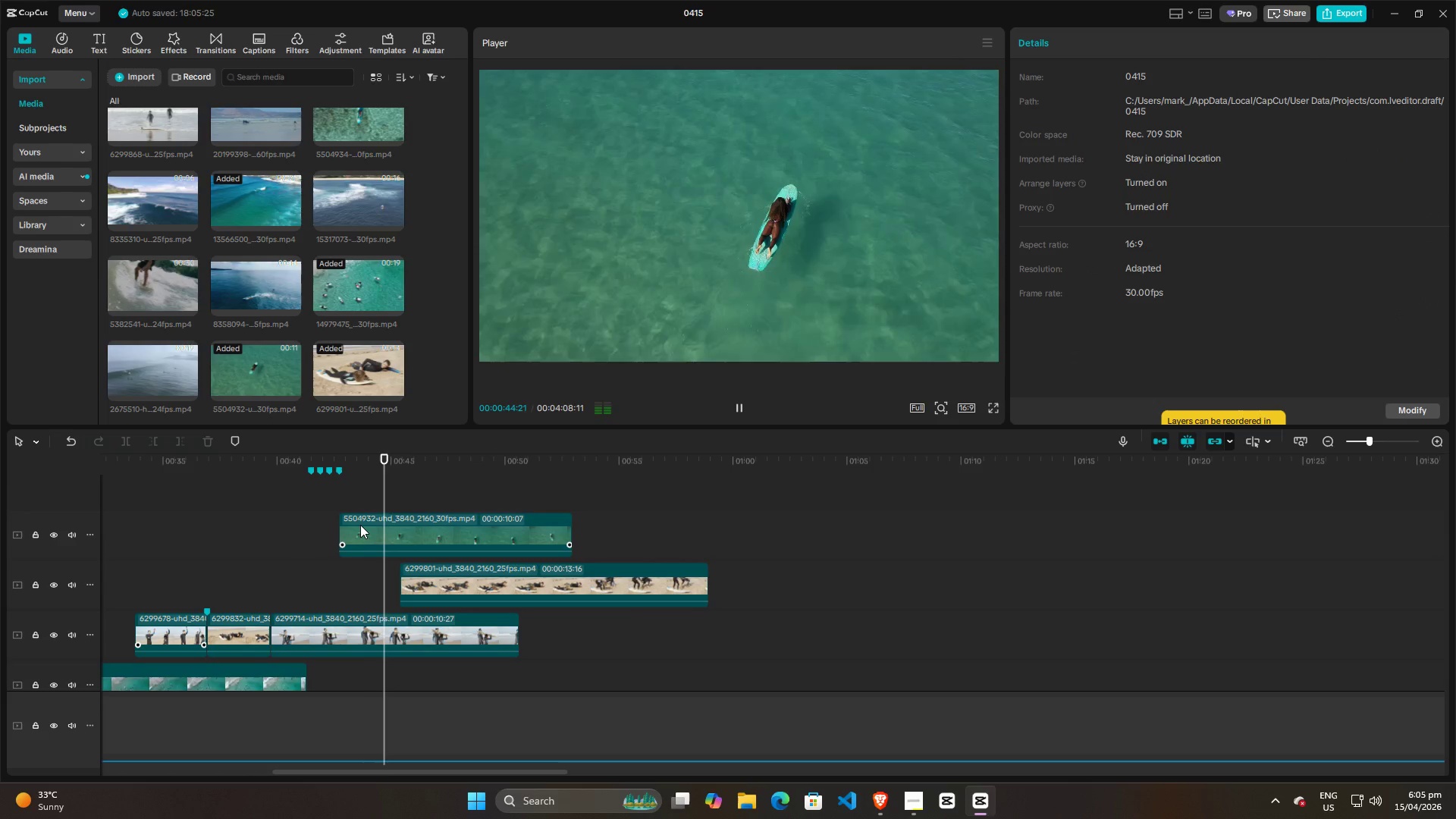 
key(Space)
 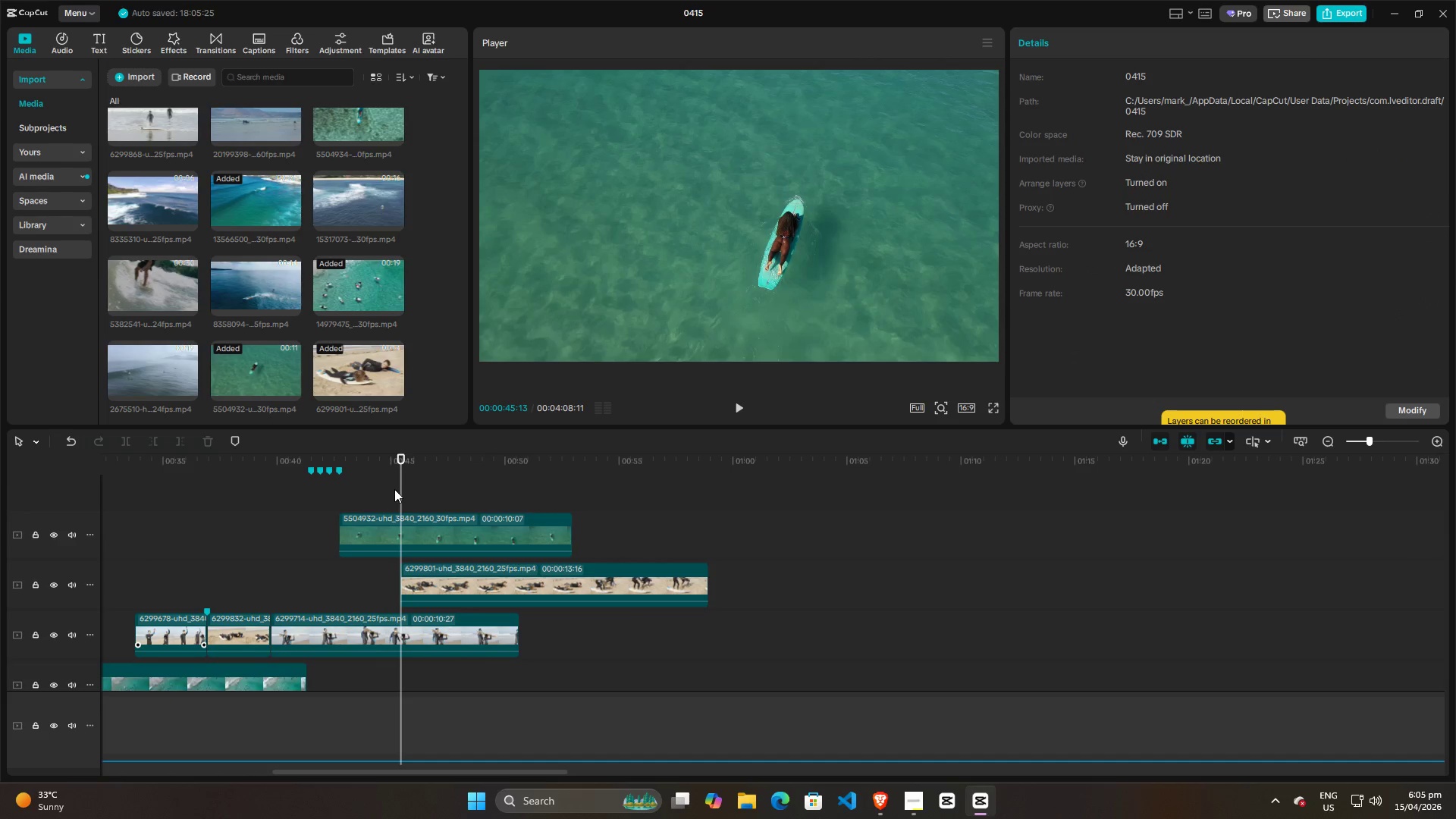 
left_click_drag(start_coordinate=[399, 488], to_coordinate=[307, 494])
 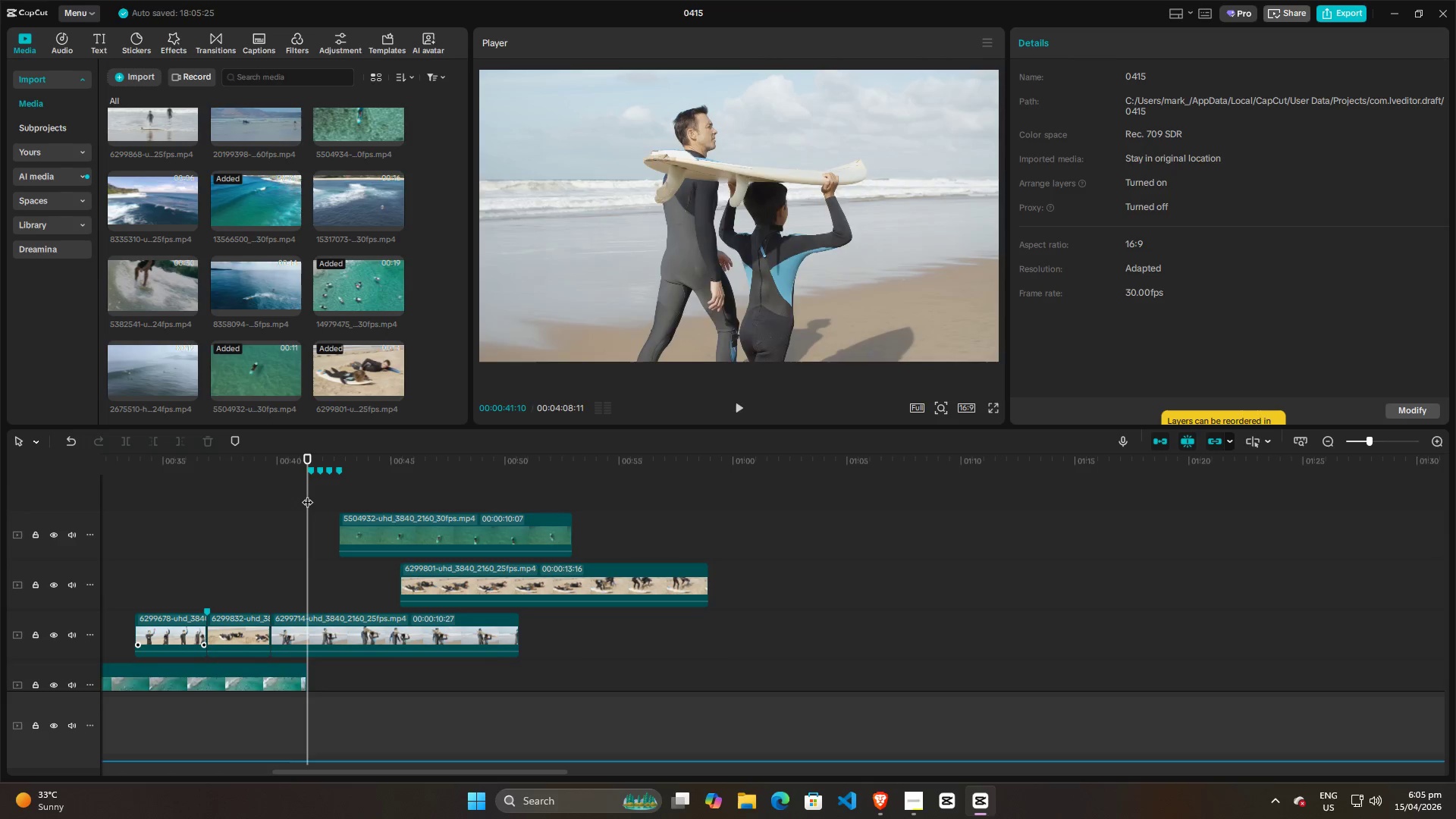 
key(Space)
 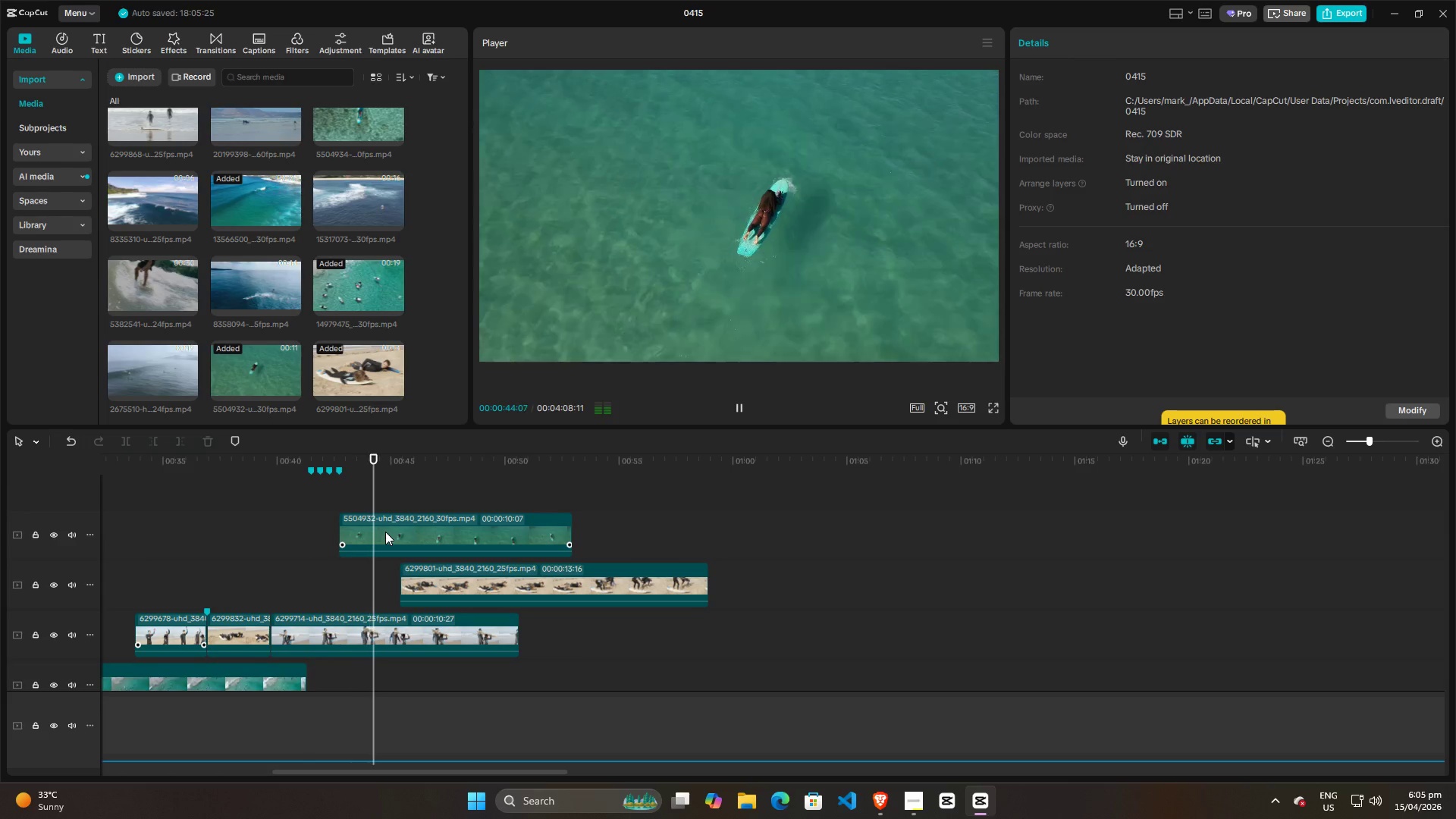 
key(Space)
 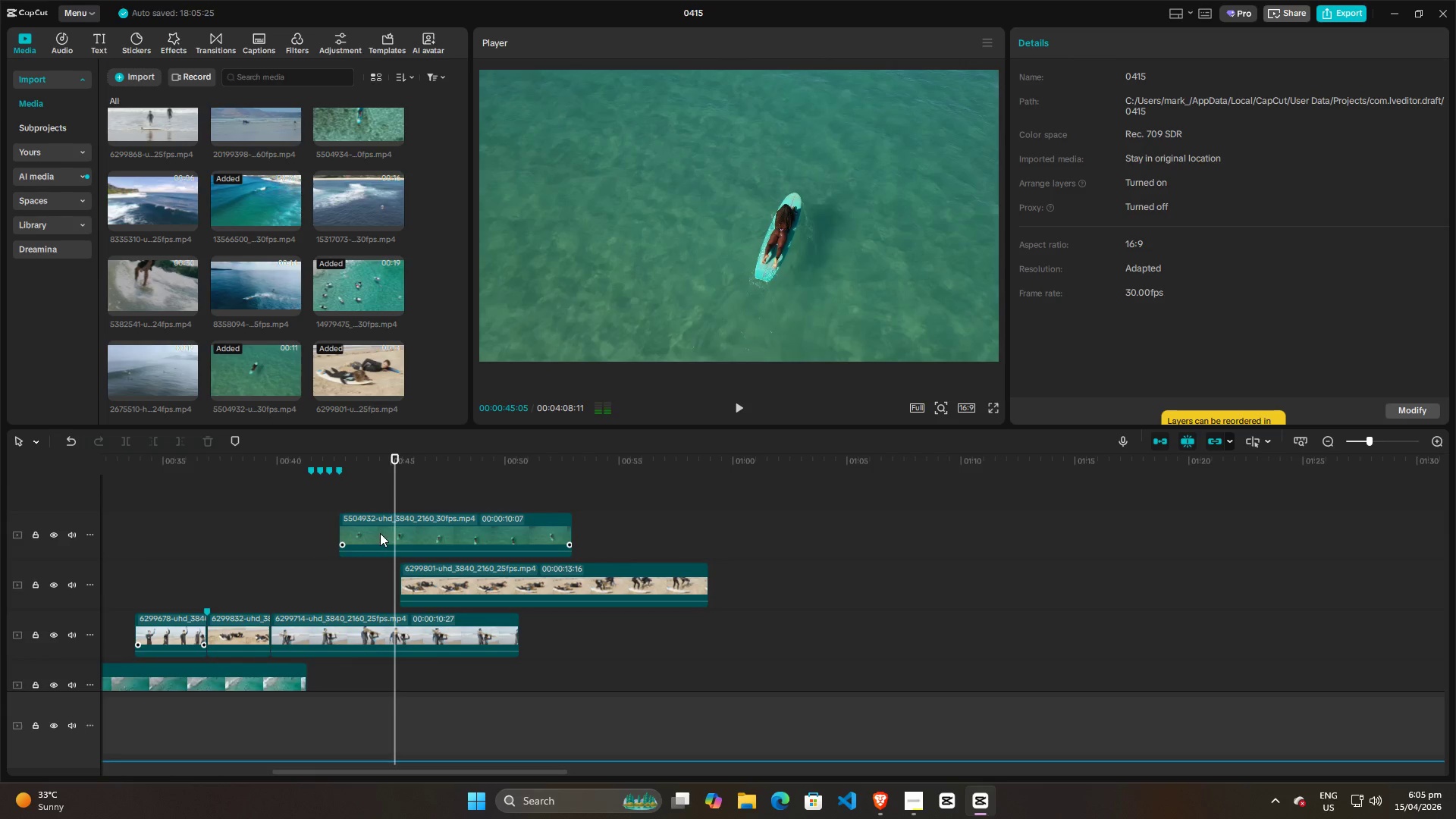 
scroll: coordinate [380, 533], scroll_direction: down, amount: 4.0
 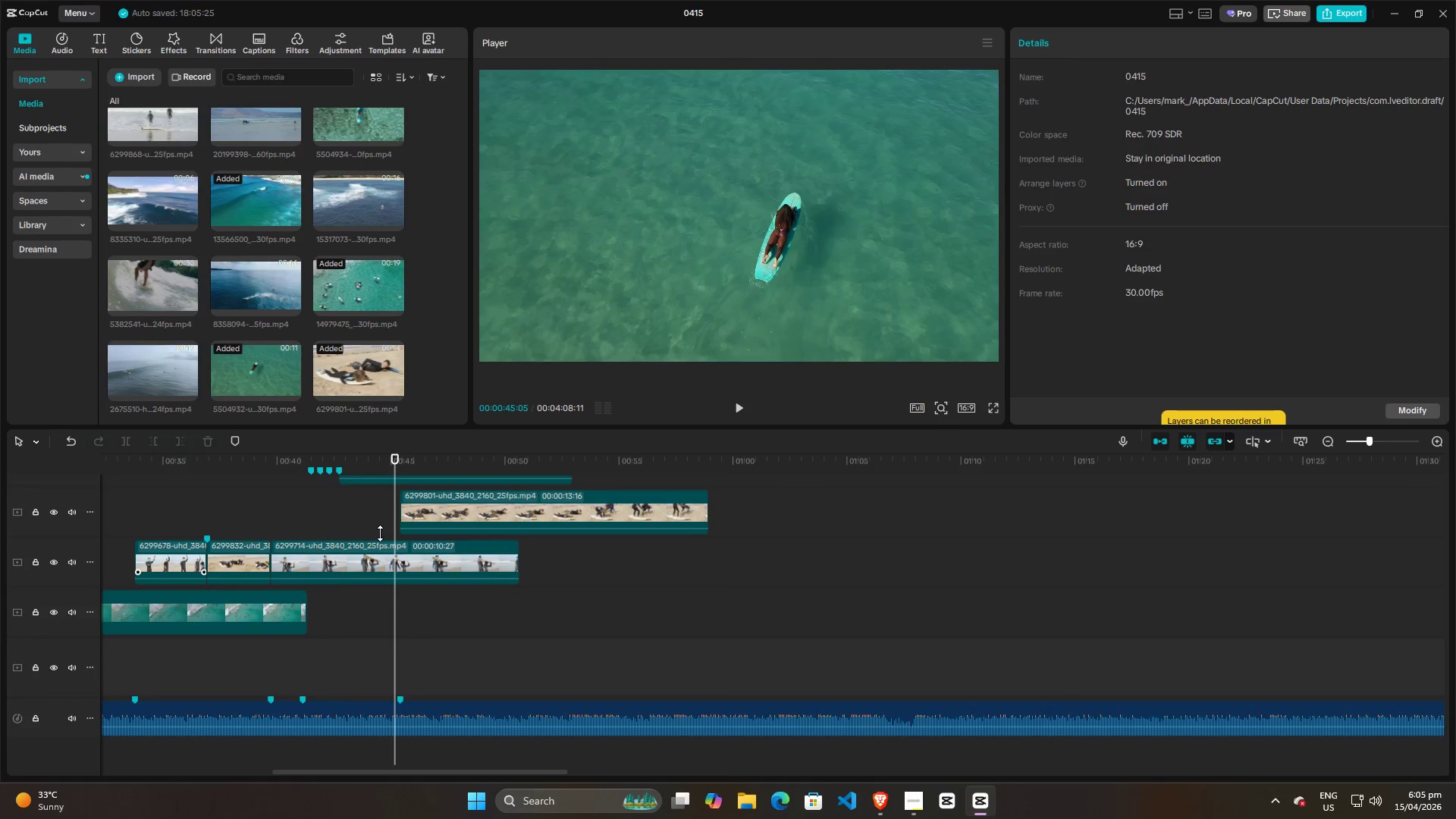 
key(Space)
 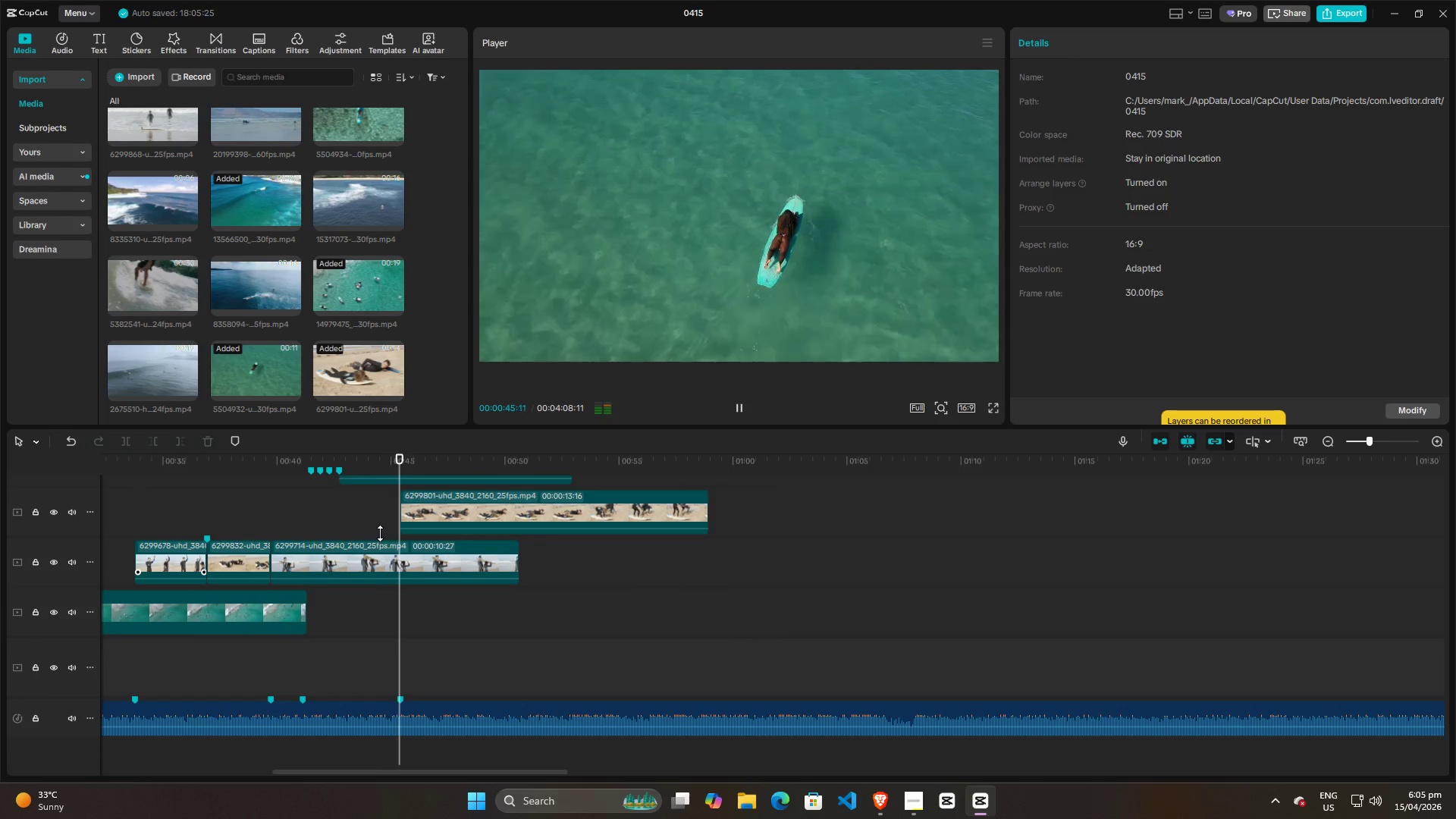 
key(Space)
 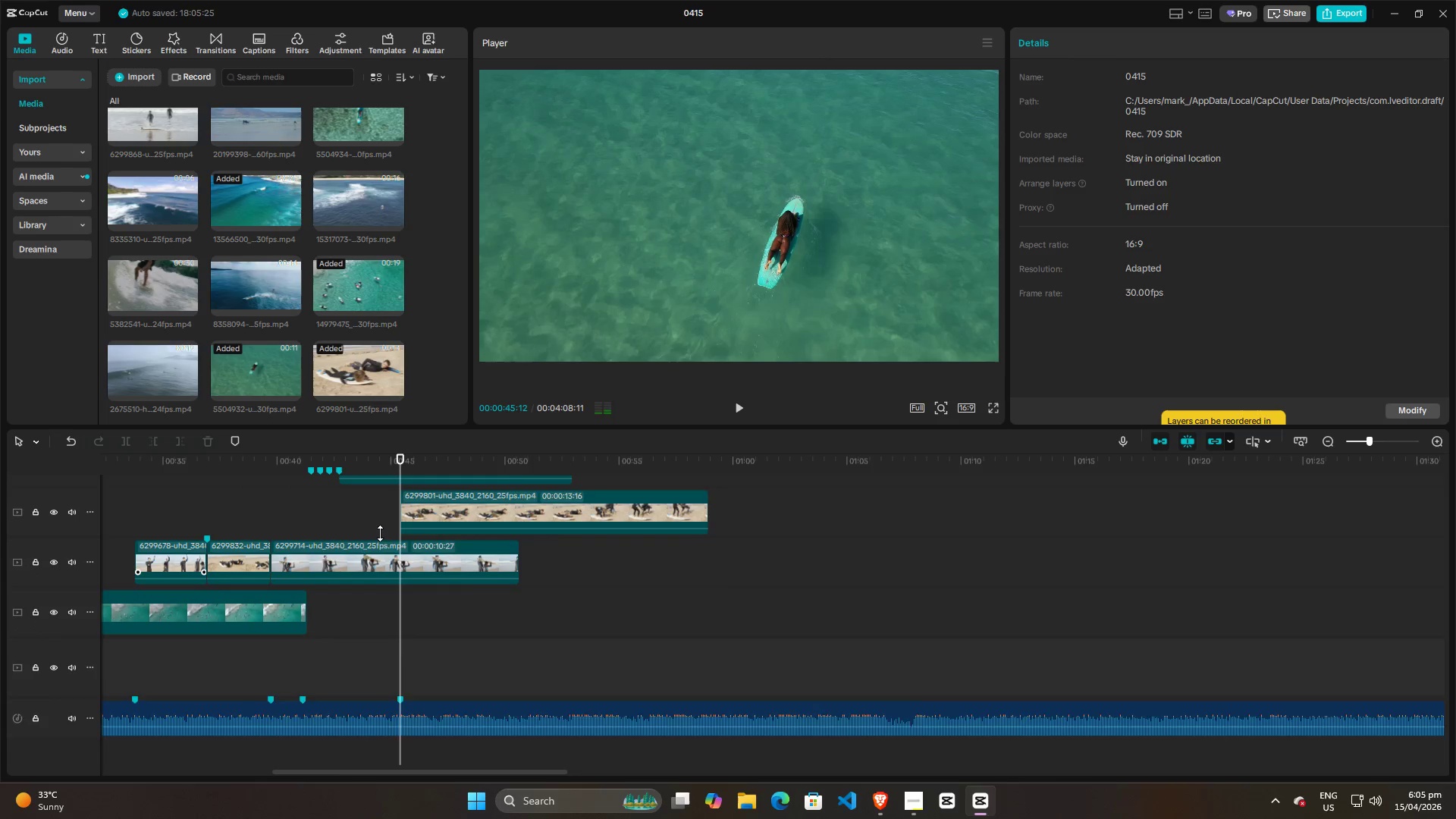 
scroll: coordinate [380, 533], scroll_direction: up, amount: 5.0
 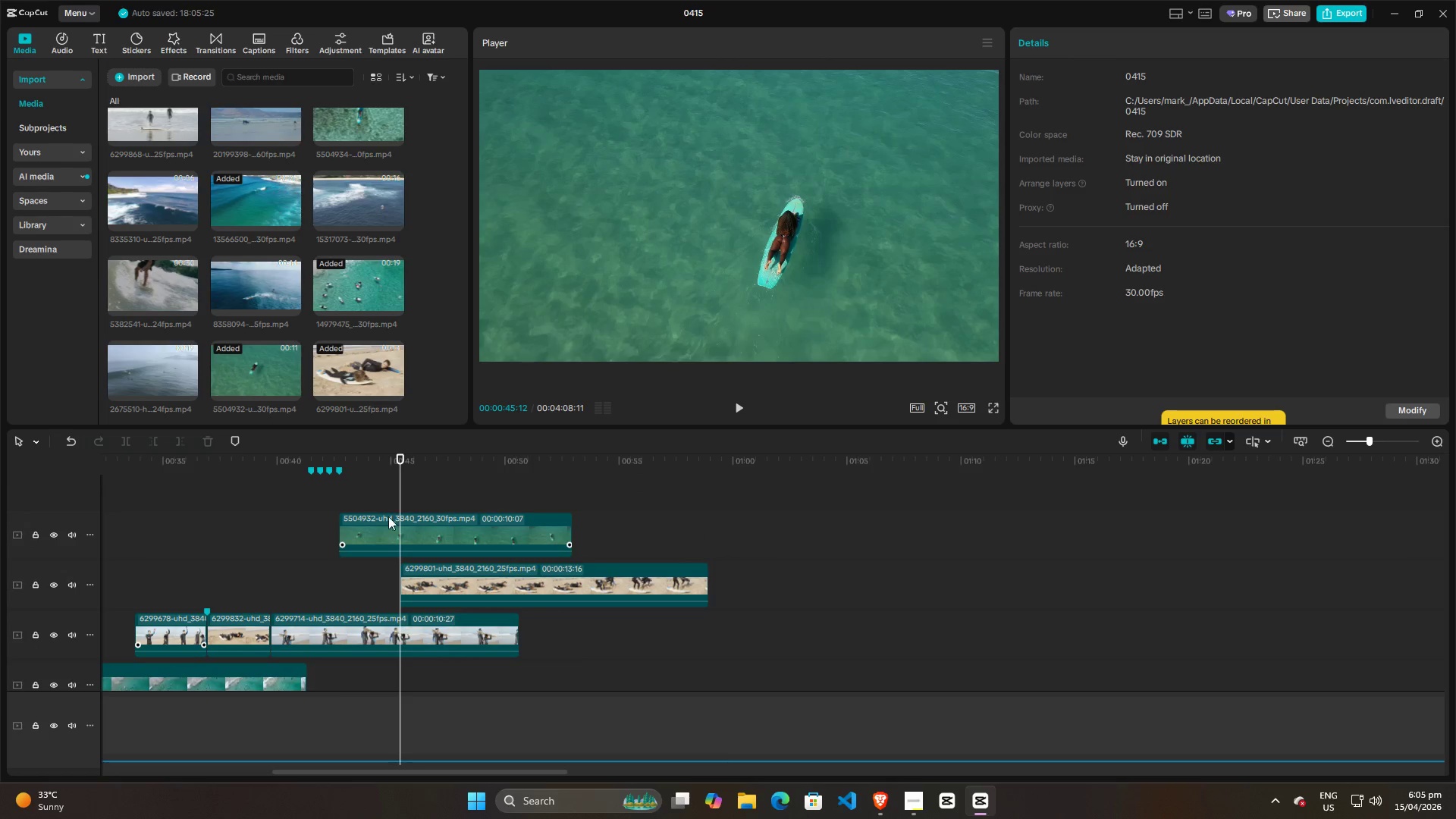 
left_click_drag(start_coordinate=[397, 494], to_coordinate=[307, 499])
 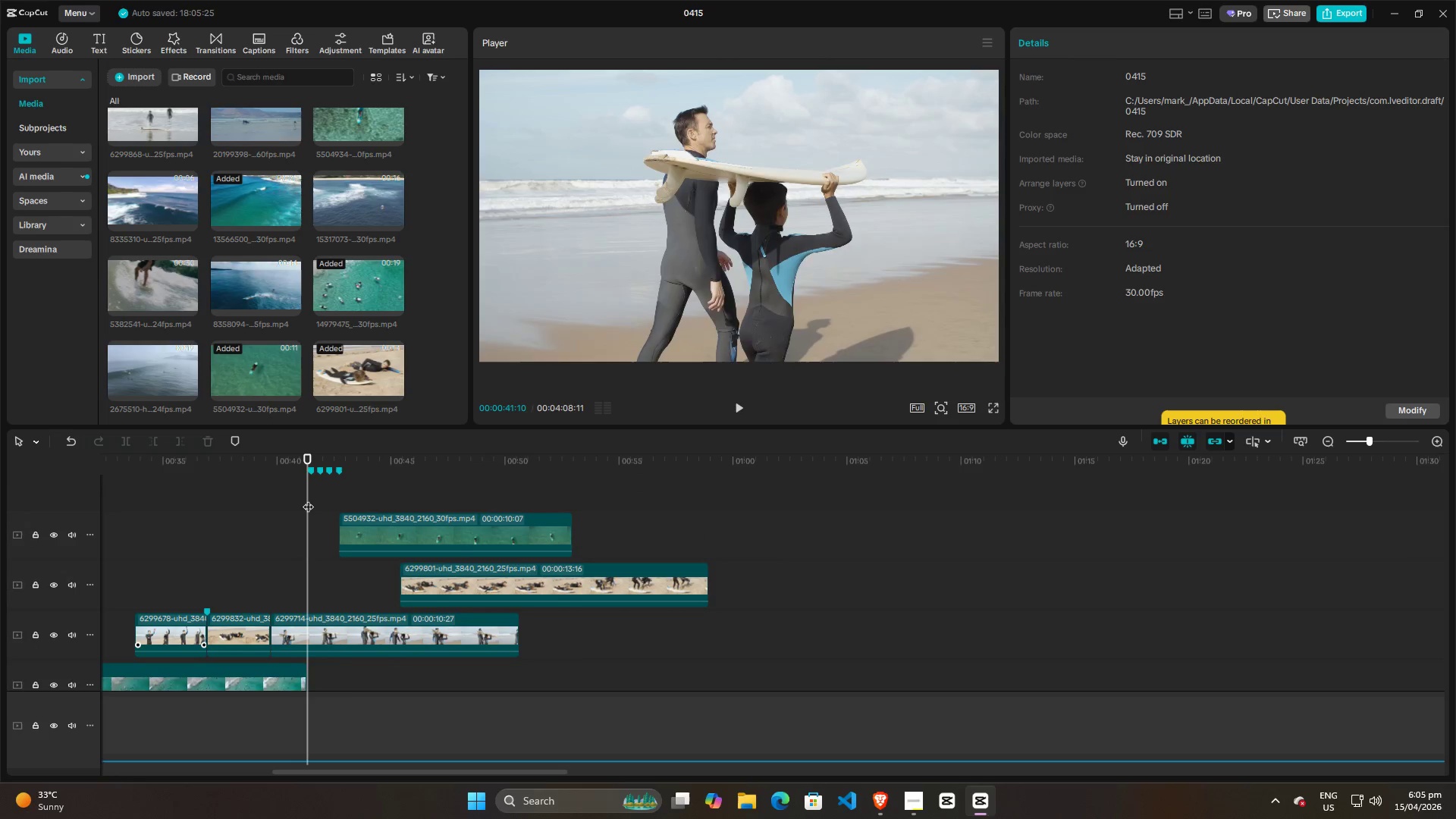 
key(Space)
 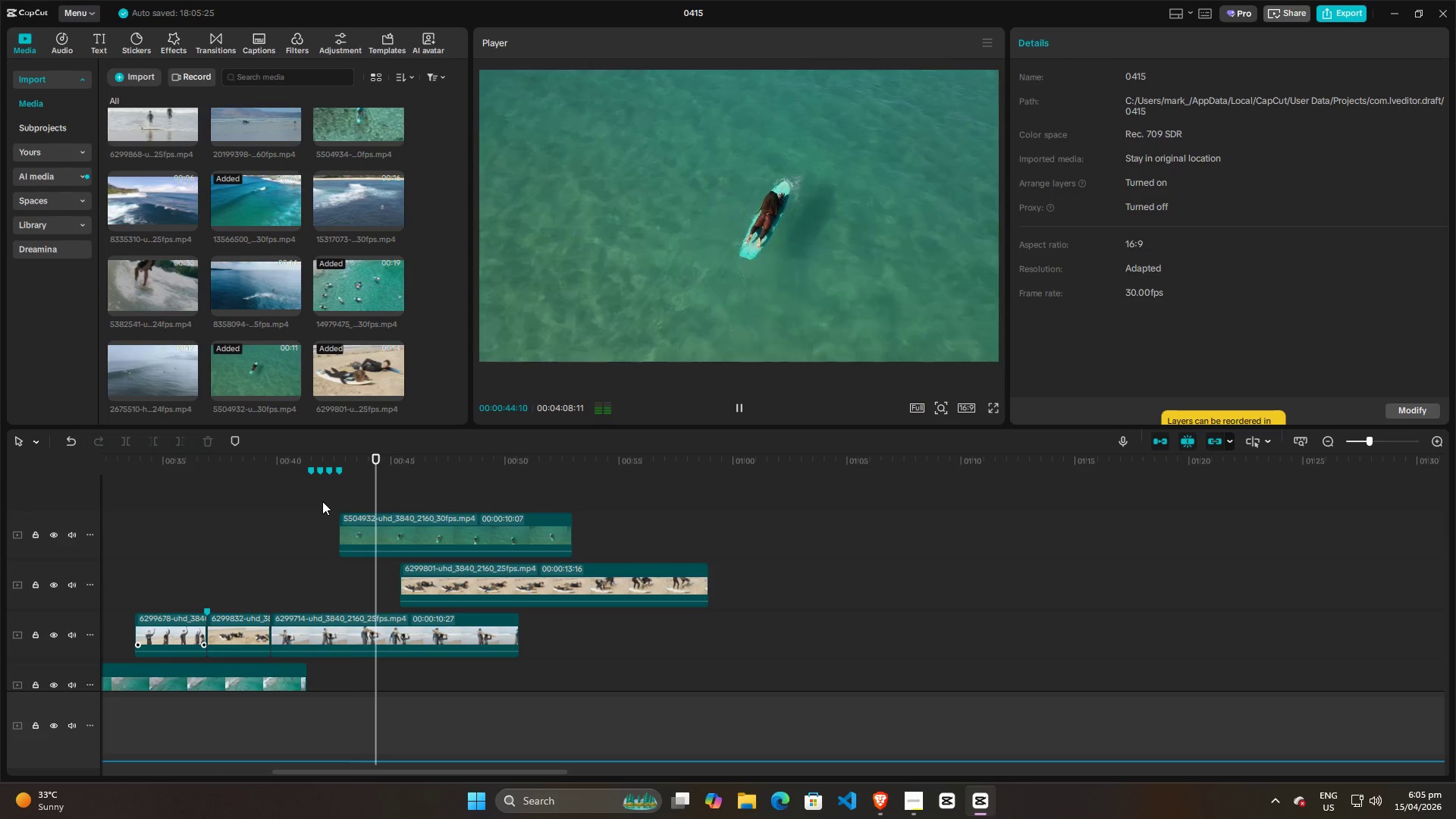 
key(Space)
 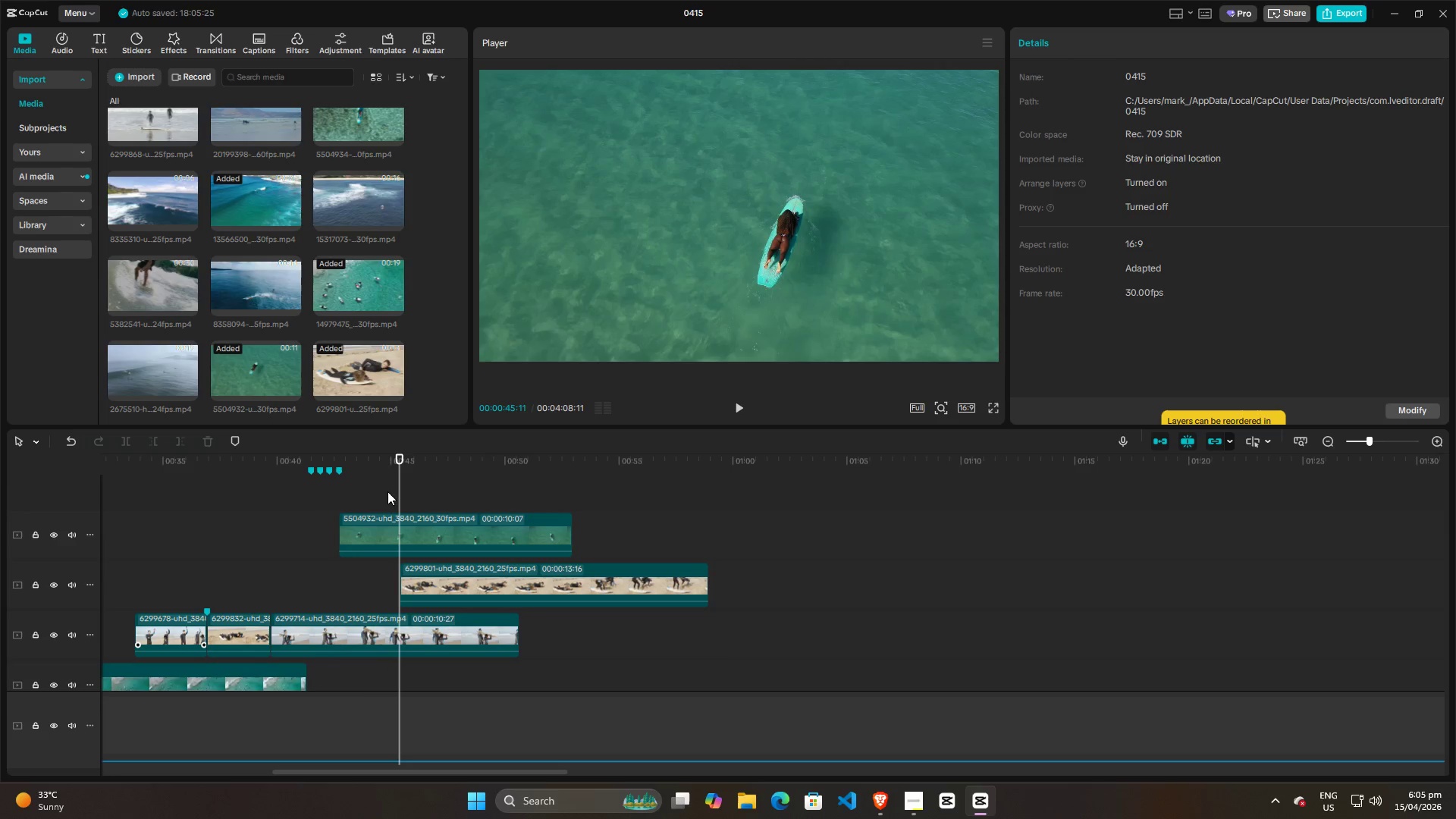 
left_click_drag(start_coordinate=[398, 489], to_coordinate=[403, 489])
 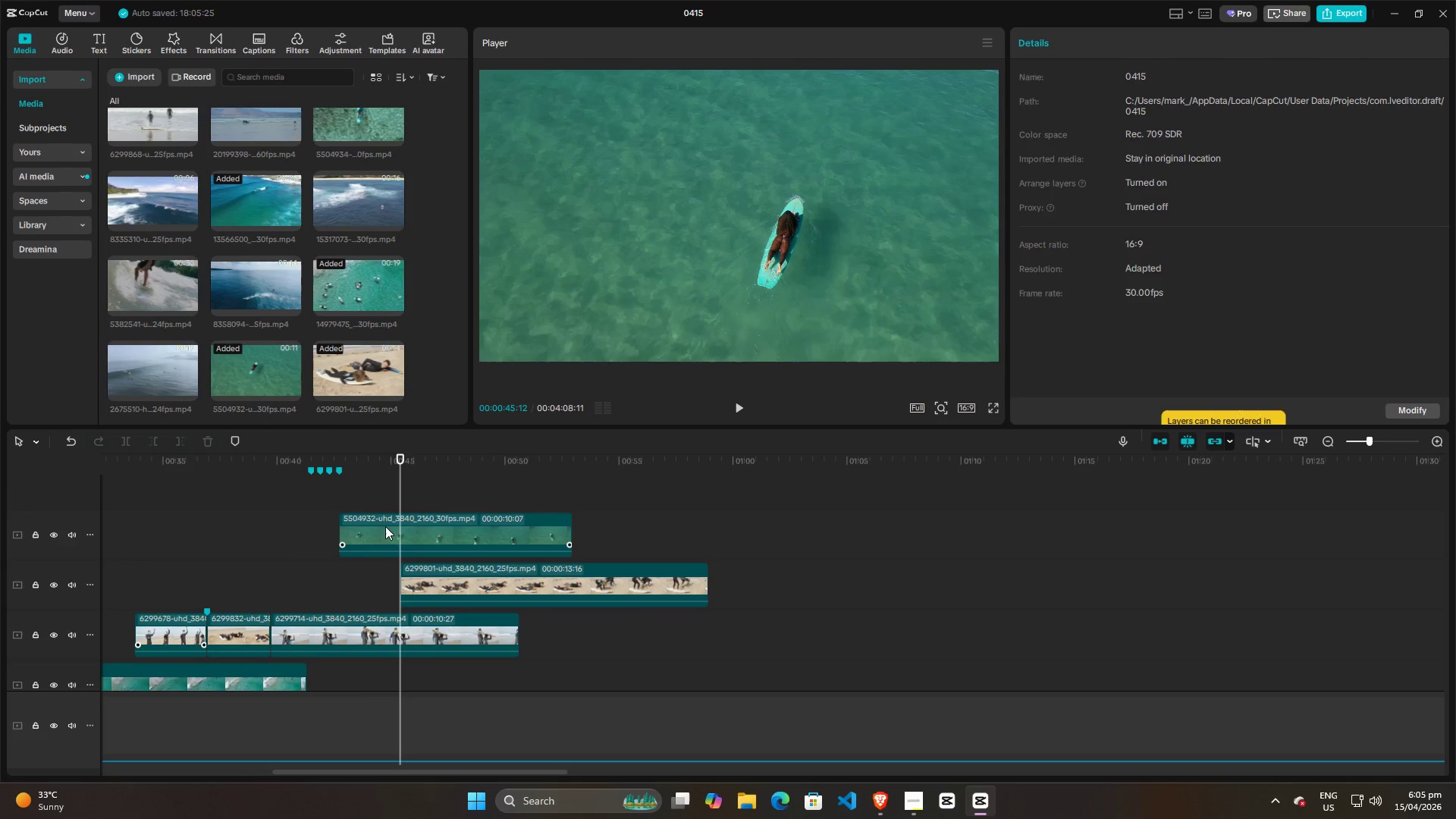 
left_click([385, 526])
 